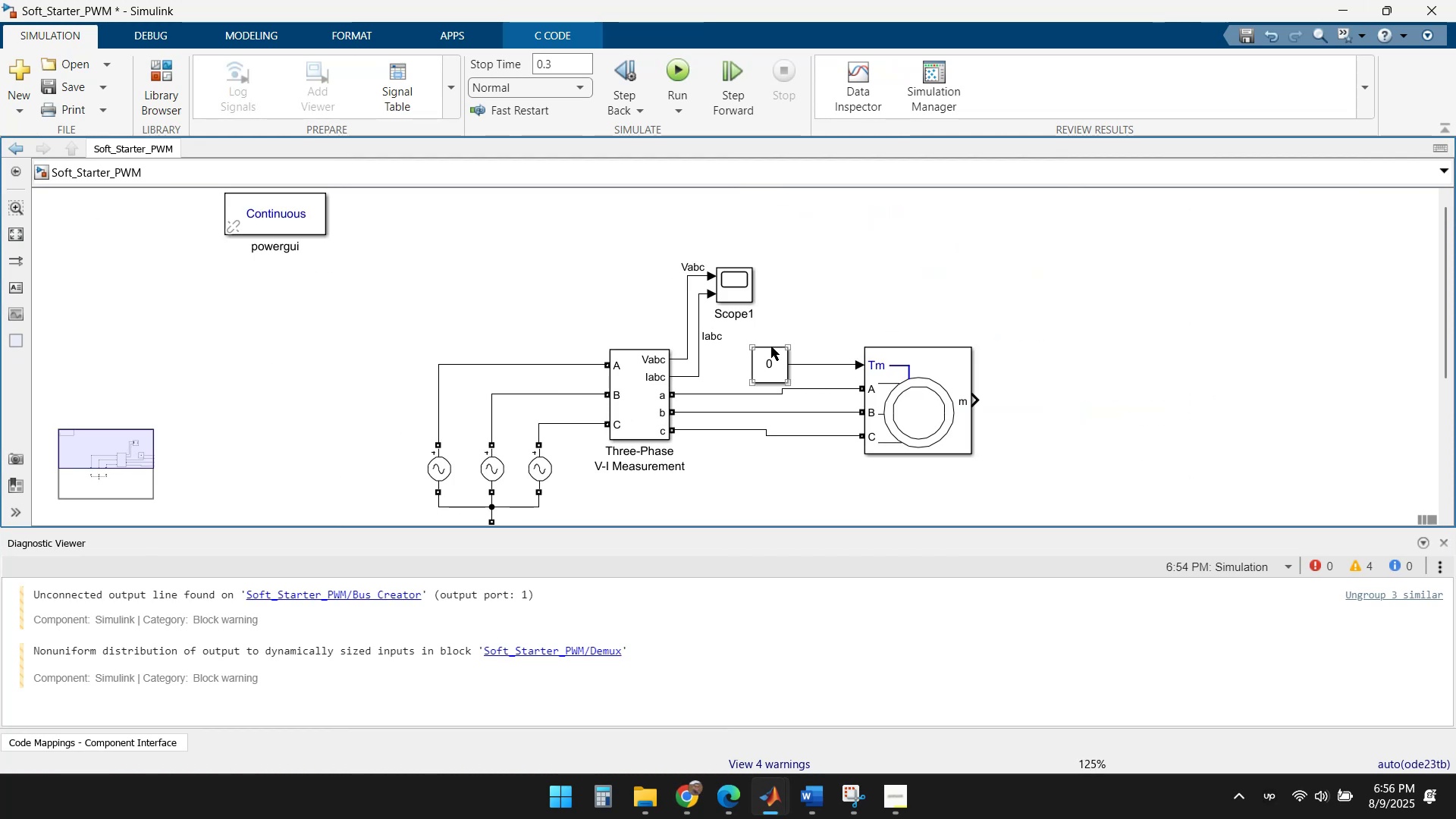 
scroll: coordinate [774, 347], scroll_direction: down, amount: 1.0
 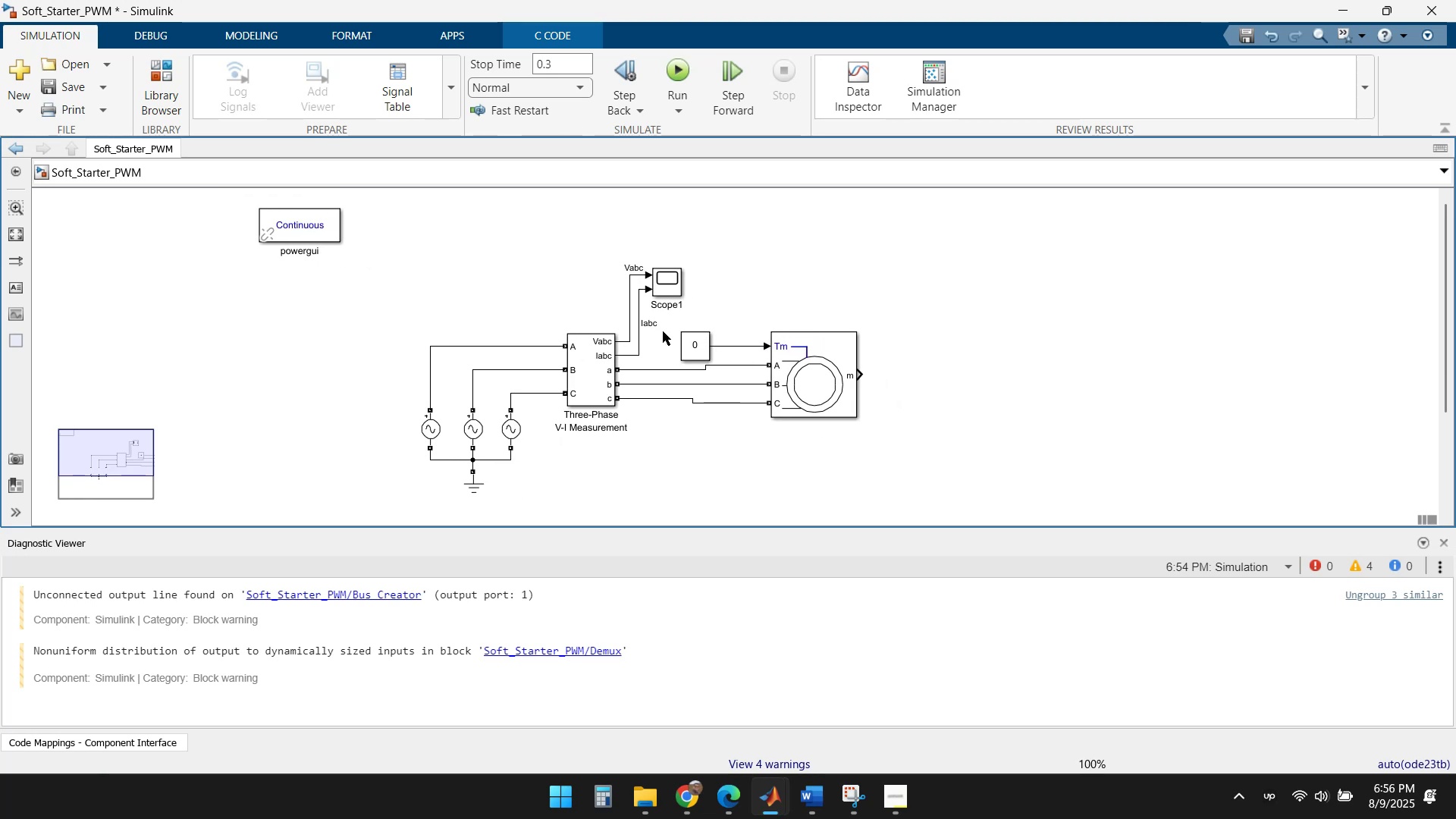 
left_click([670, 62])
 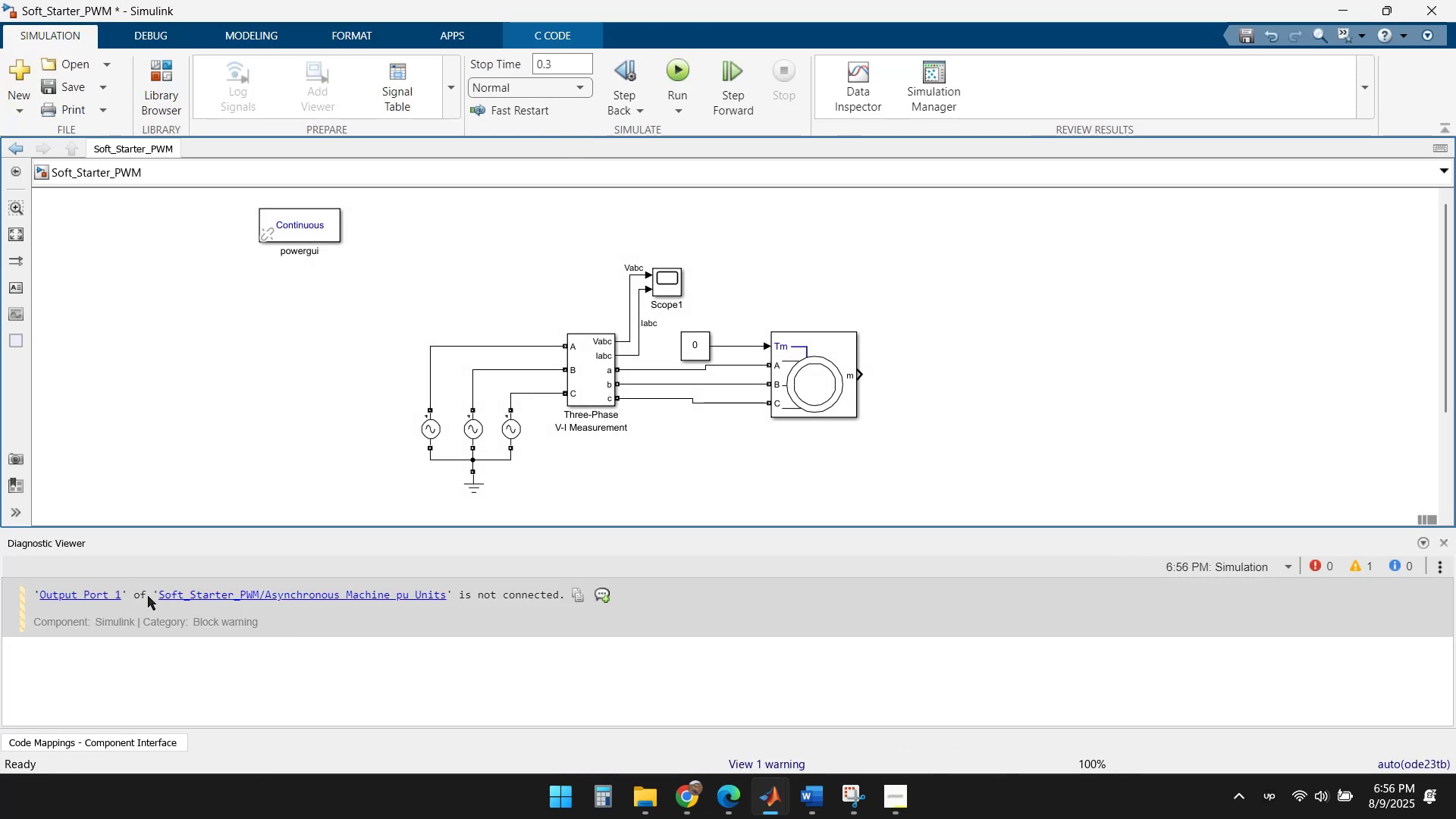 
left_click([93, 598])
 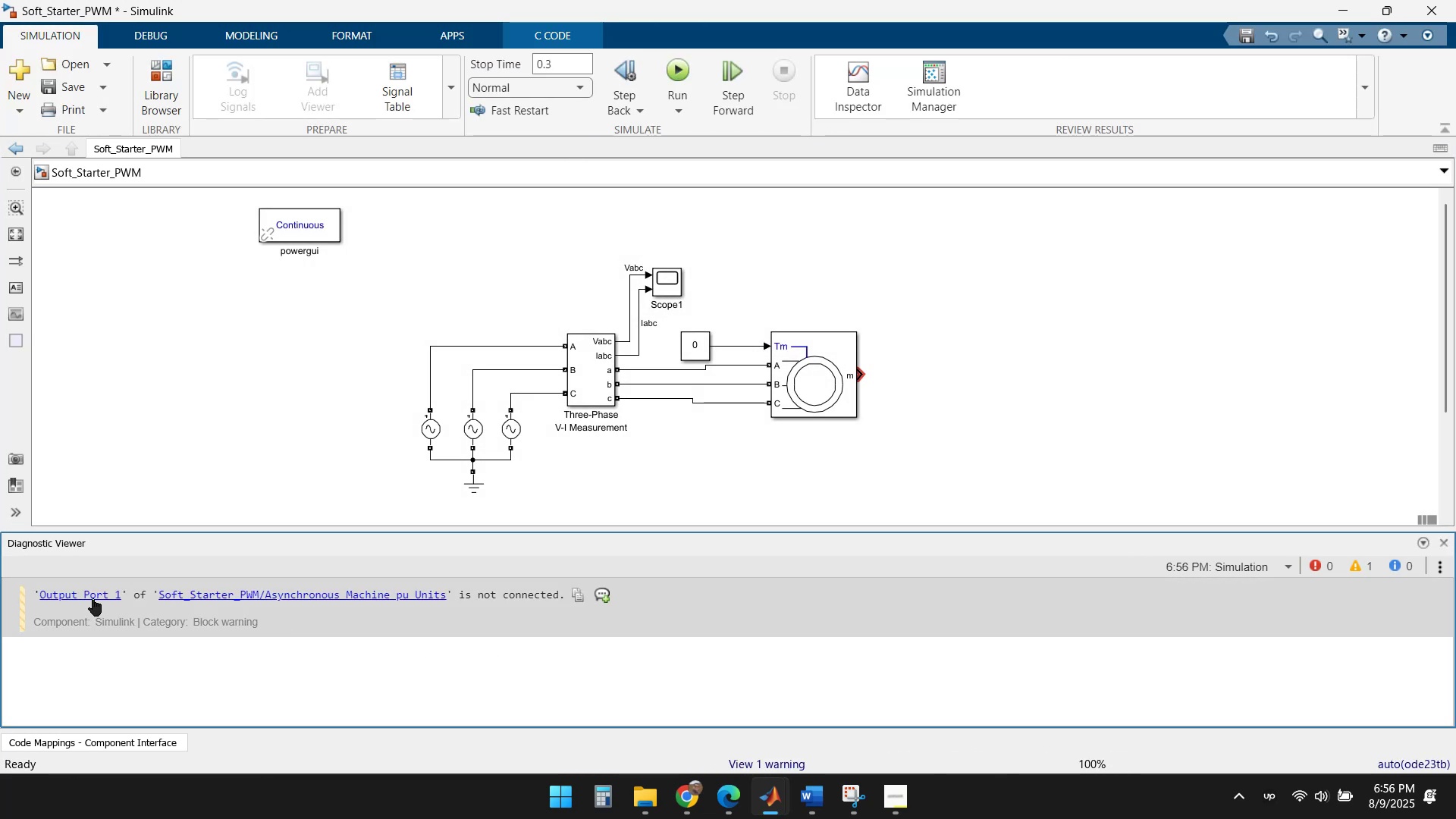 
left_click([93, 596])
 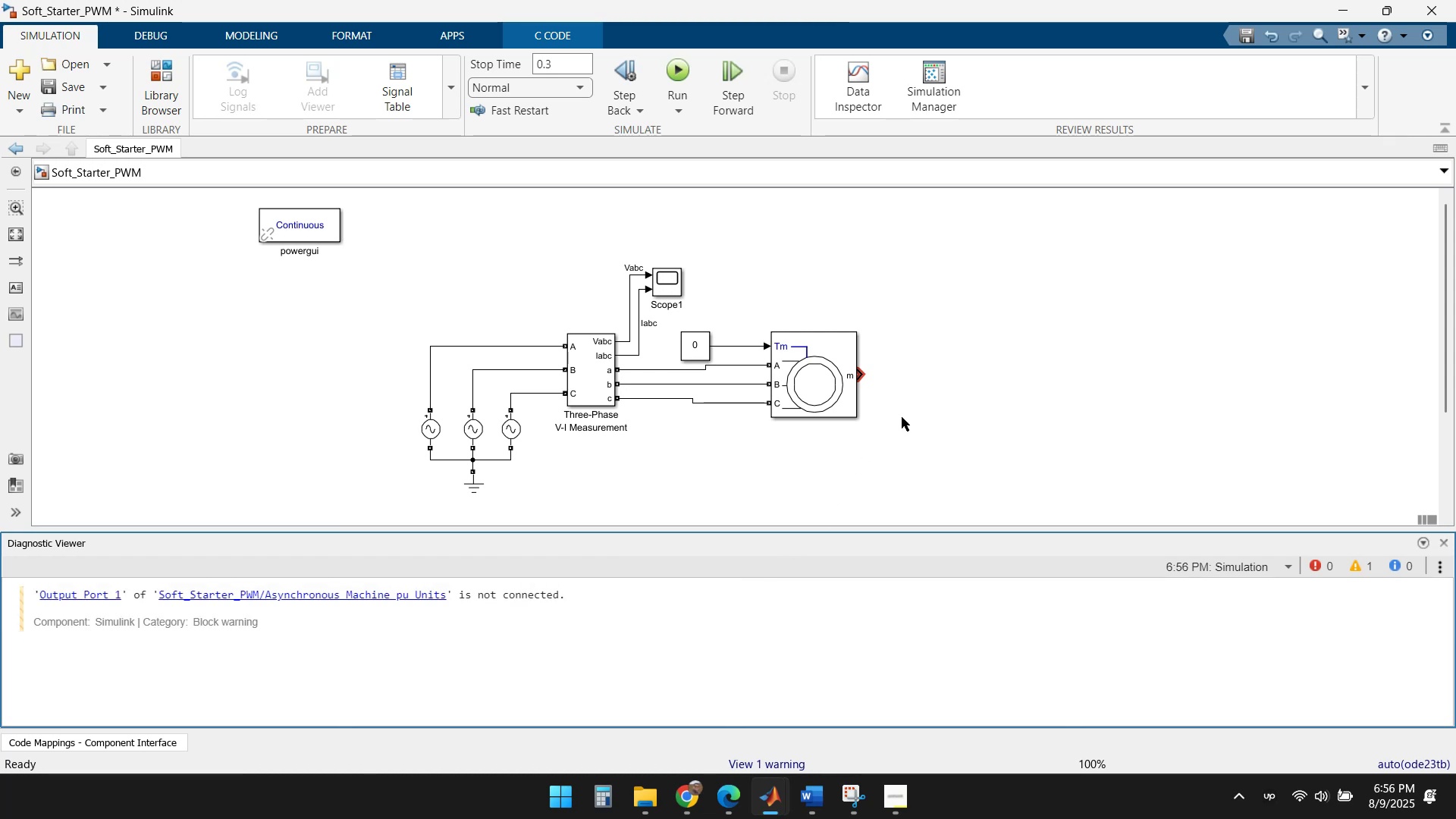 
left_click([882, 394])
 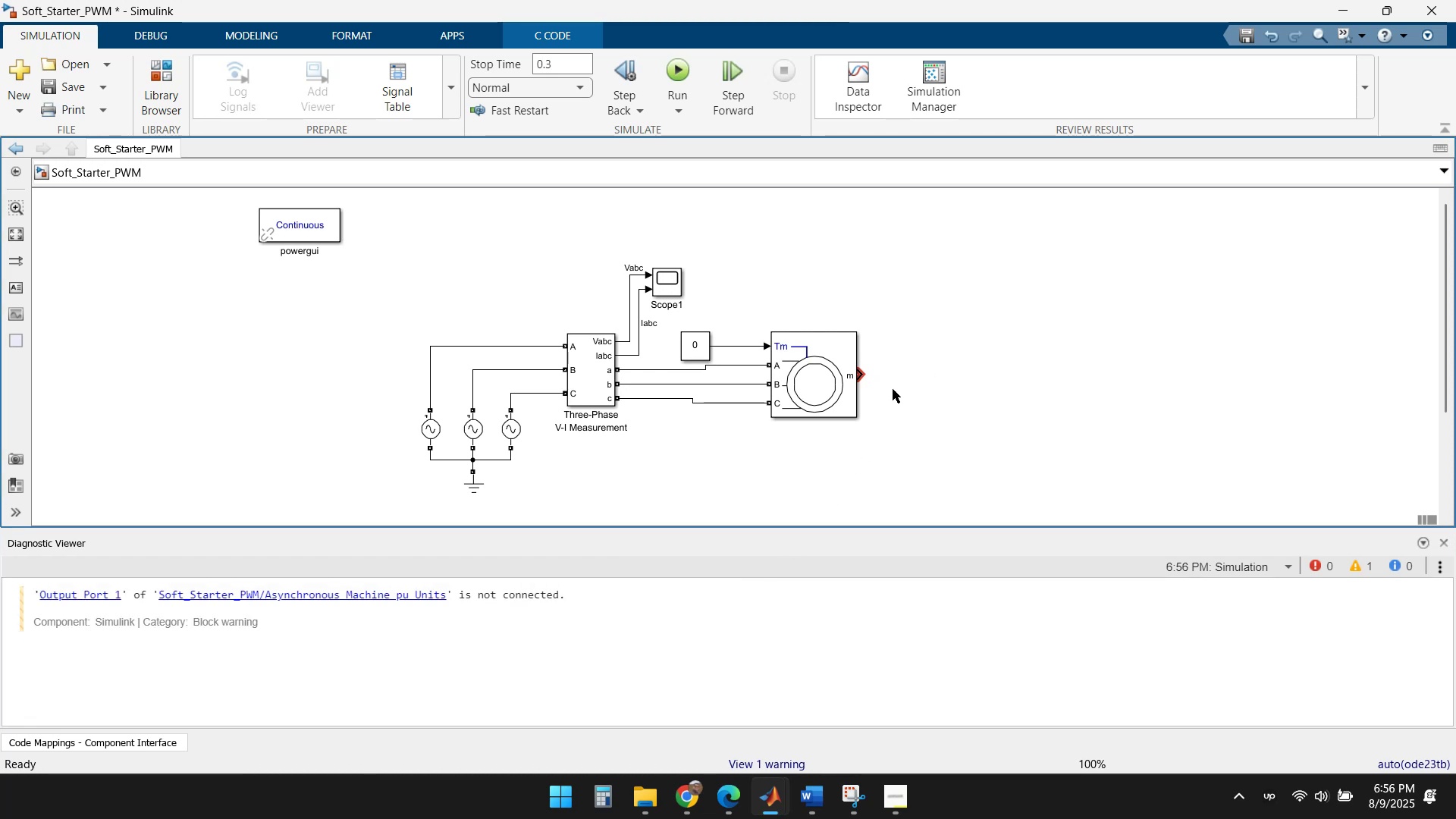 
left_click([926, 328])
 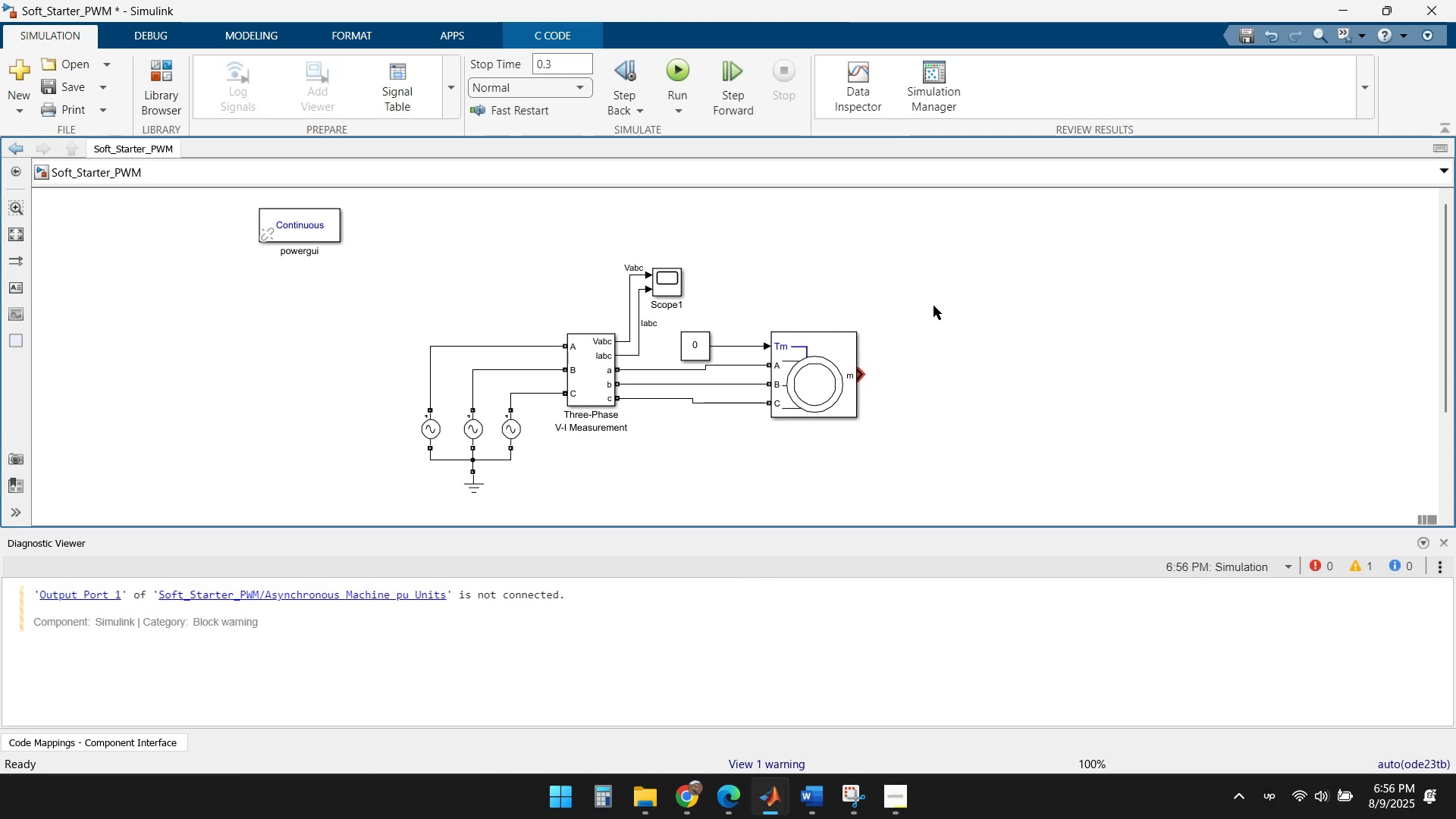 
double_click([934, 306])
 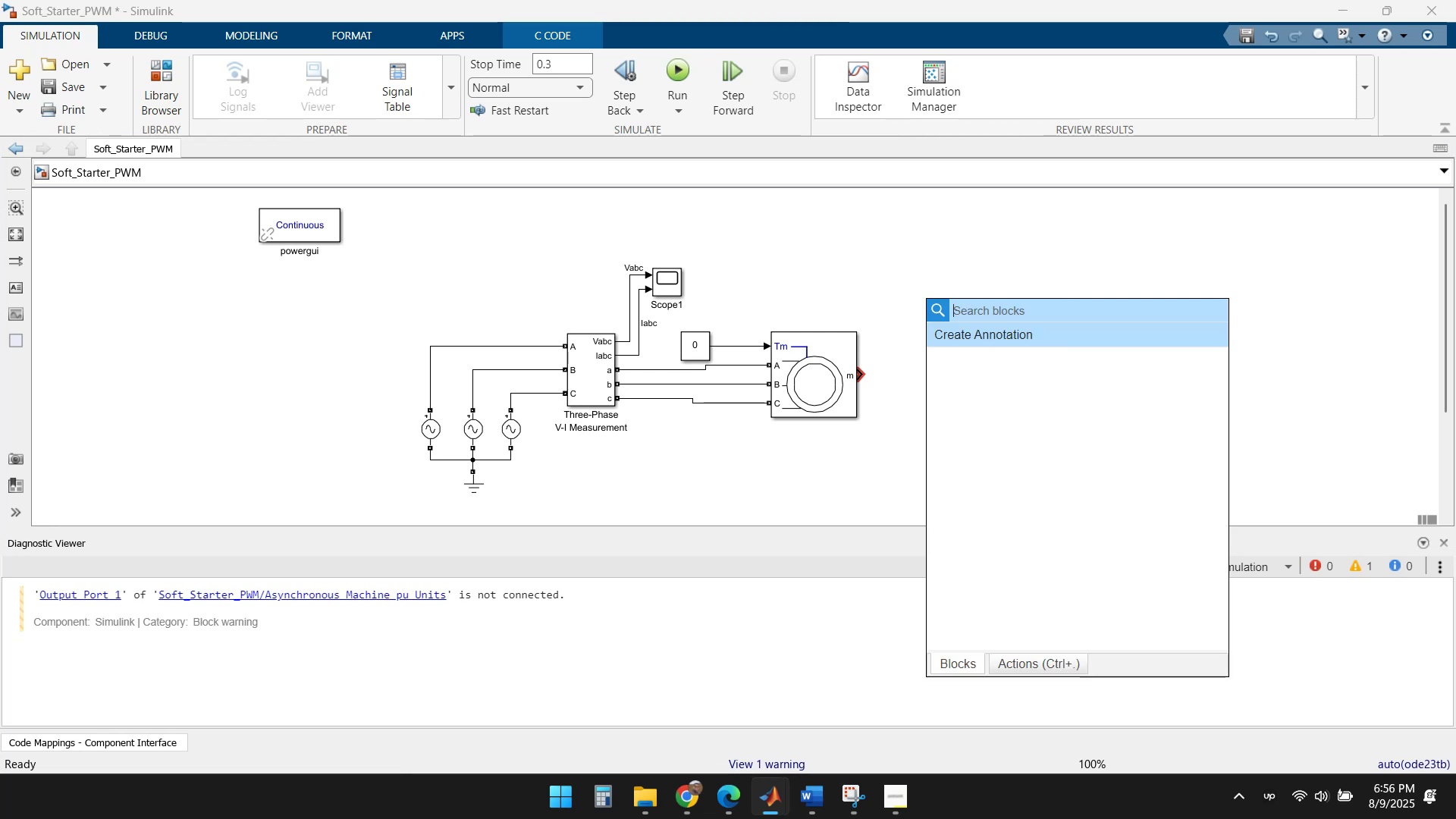 
type(scope)
 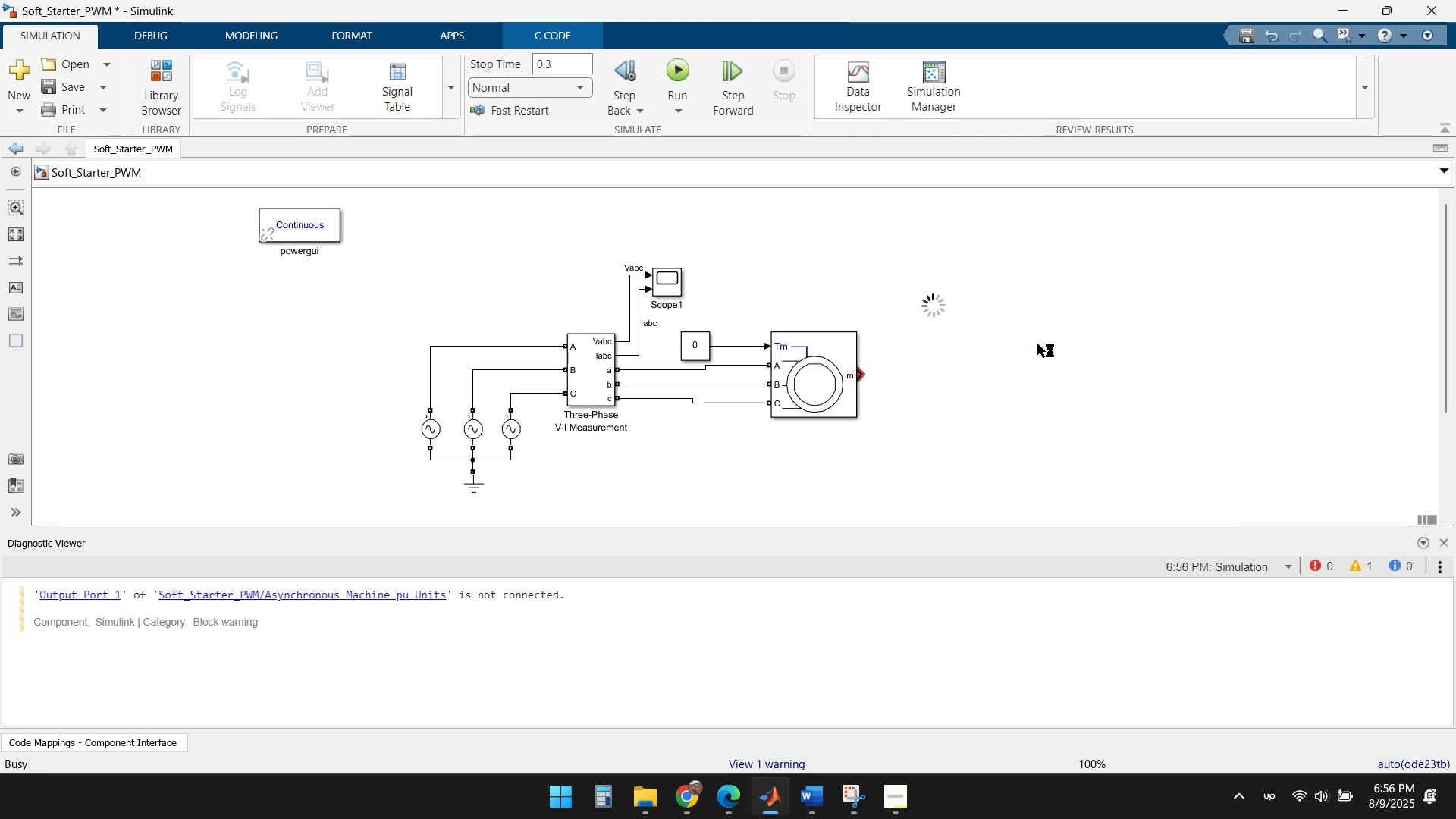 
left_click_drag(start_coordinate=[941, 311], to_coordinate=[971, 378])
 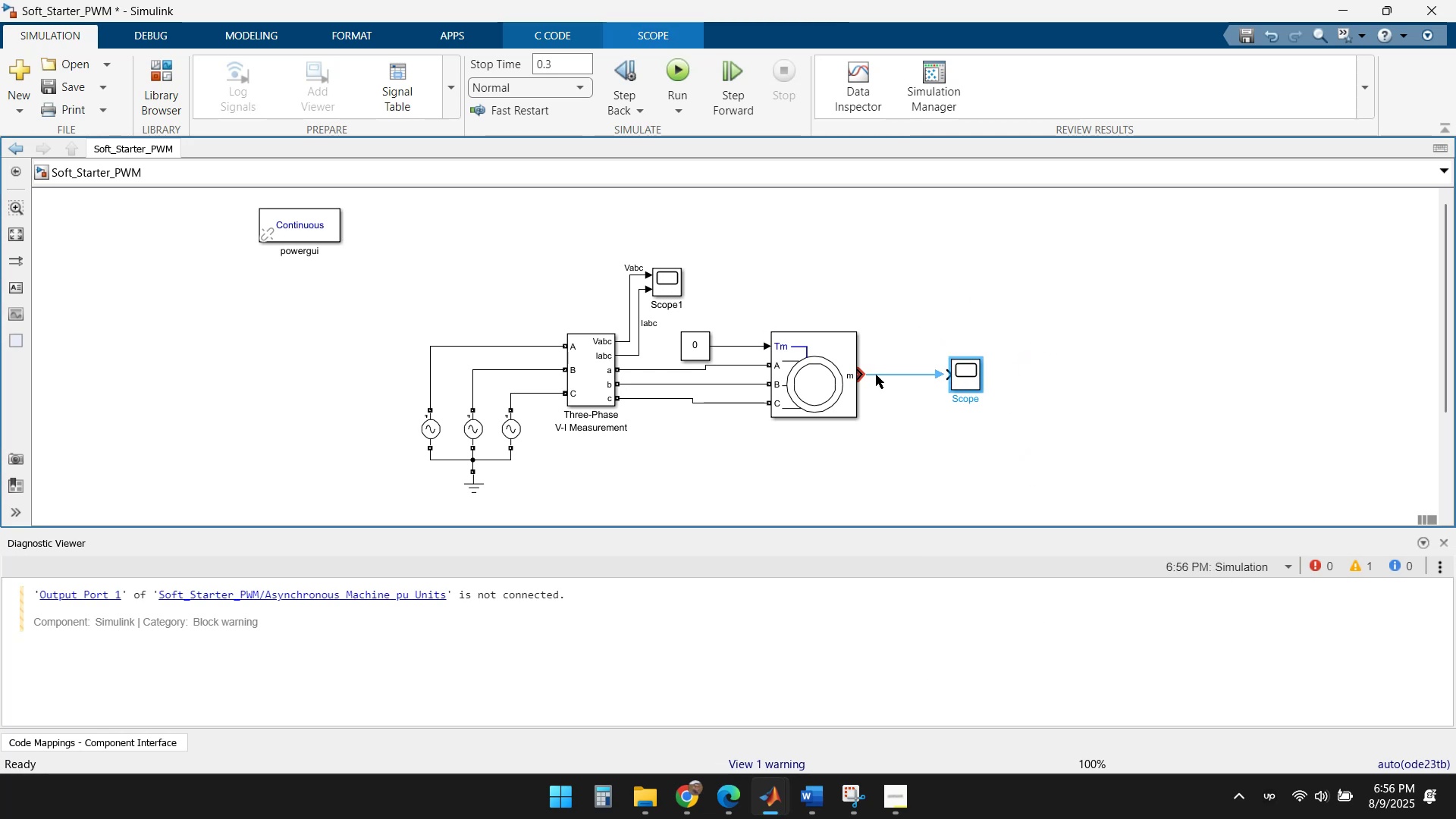 
left_click_drag(start_coordinate=[865, 372], to_coordinate=[950, 372])
 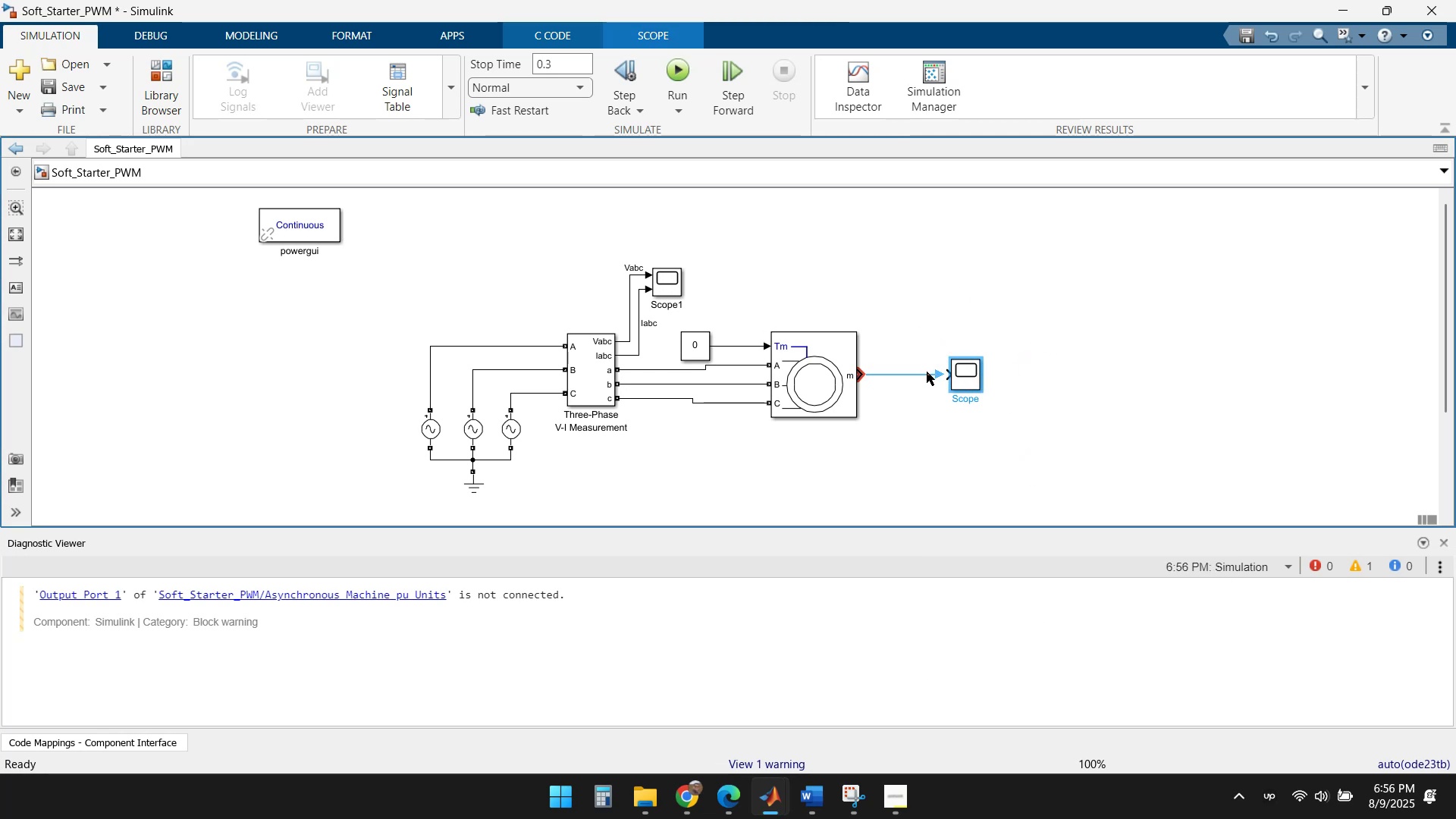 
left_click([922, 372])
 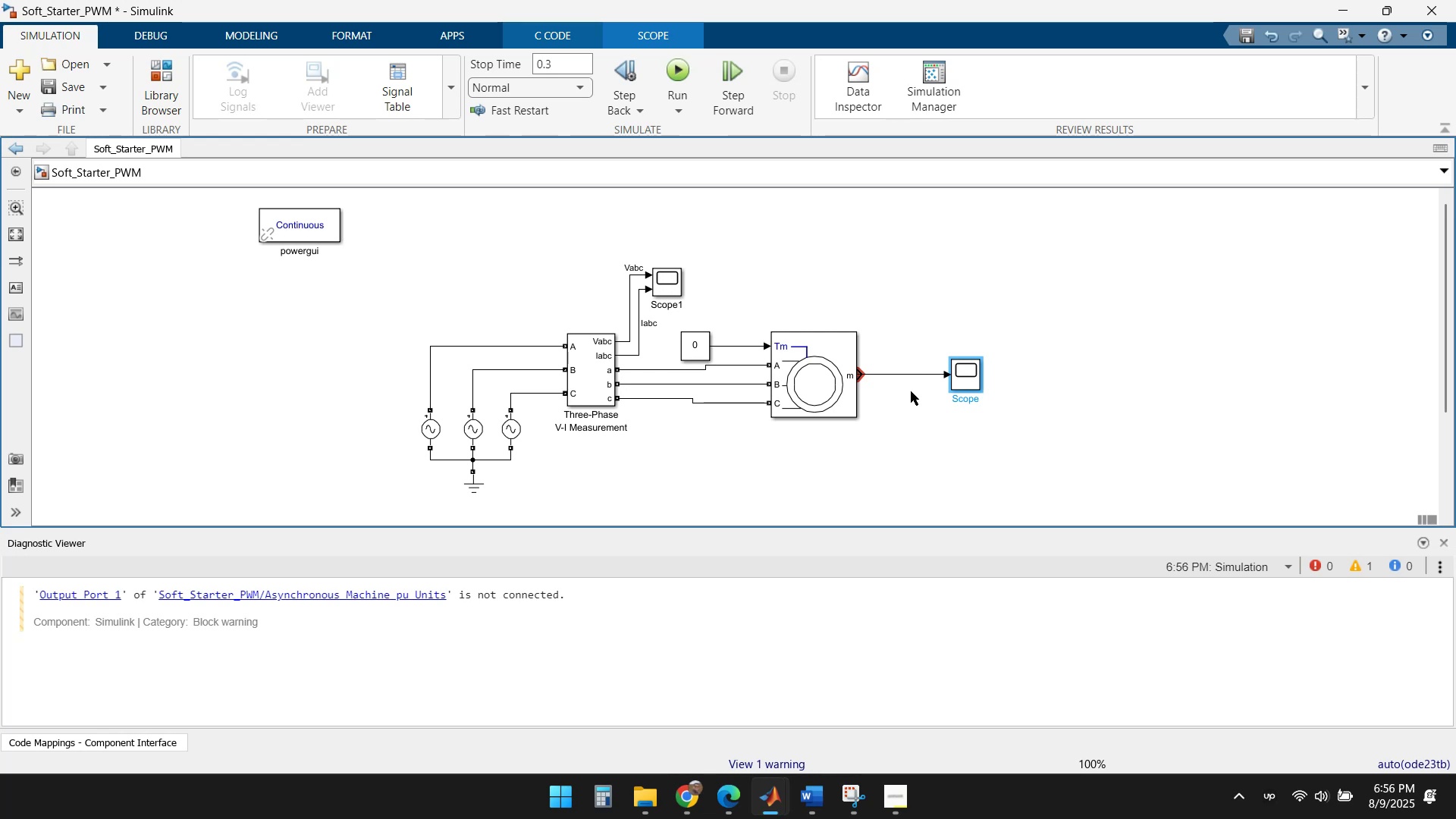 
left_click([1098, 428])
 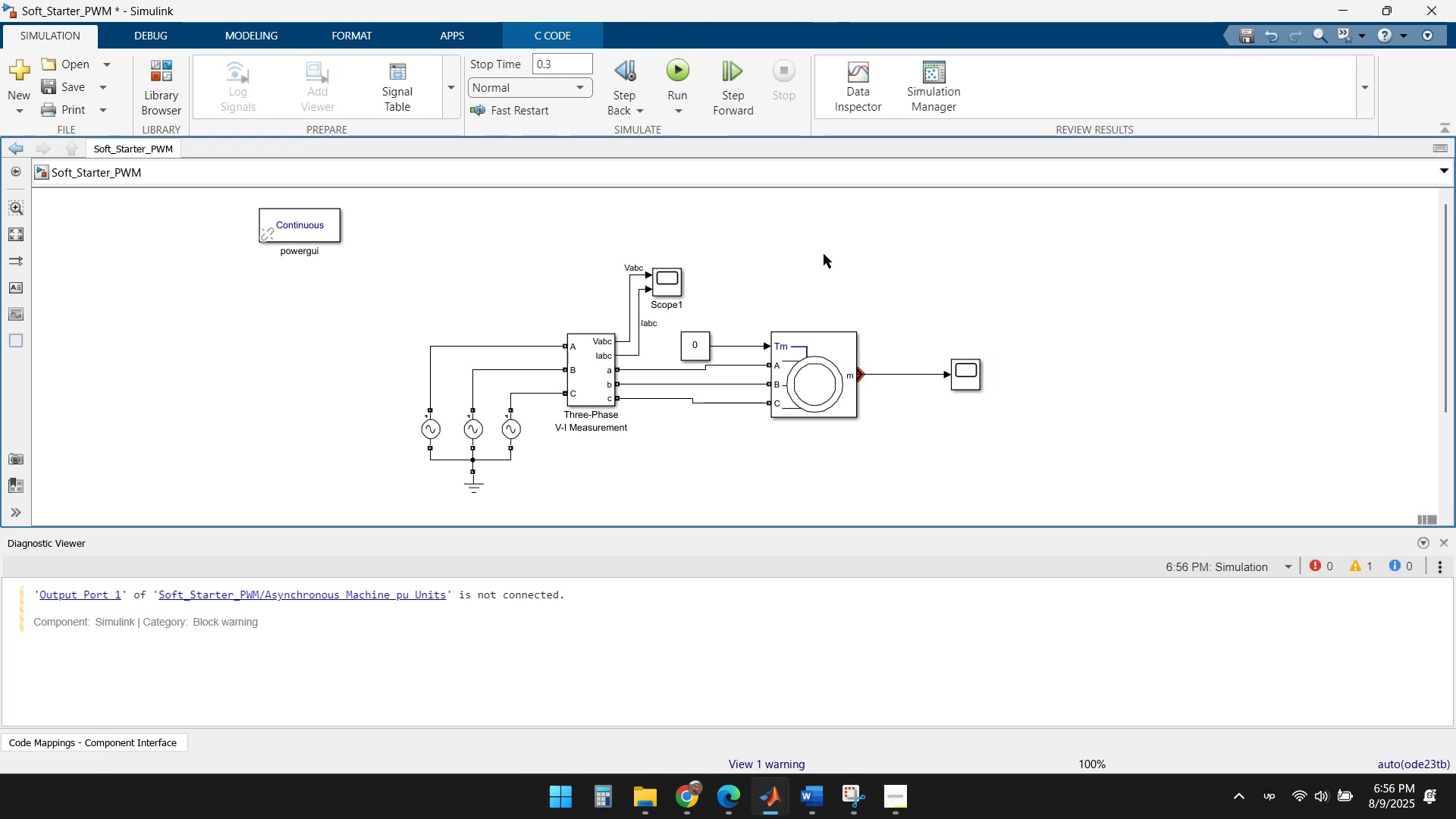 
left_click([666, 64])
 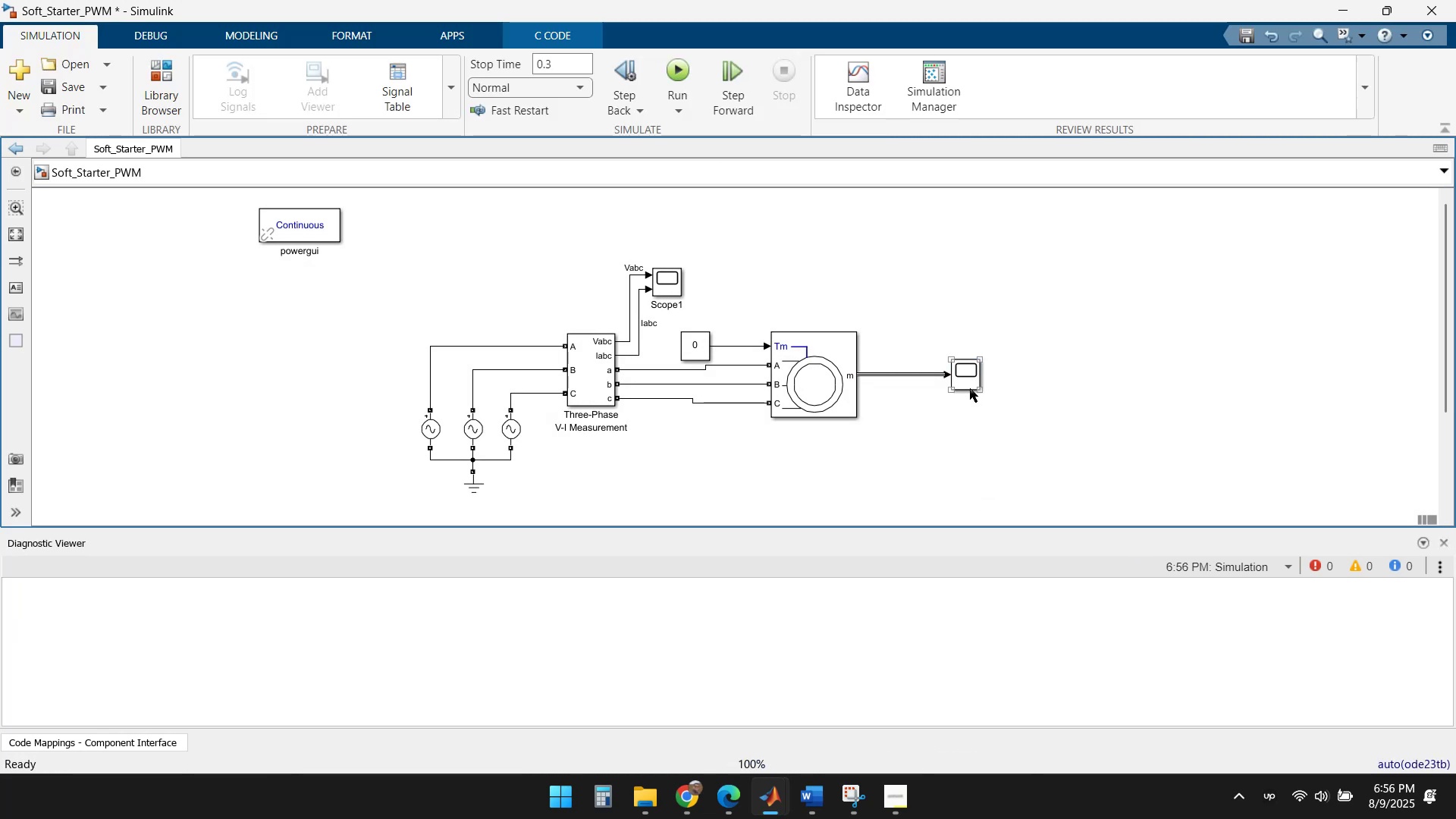 
double_click([969, 381])
 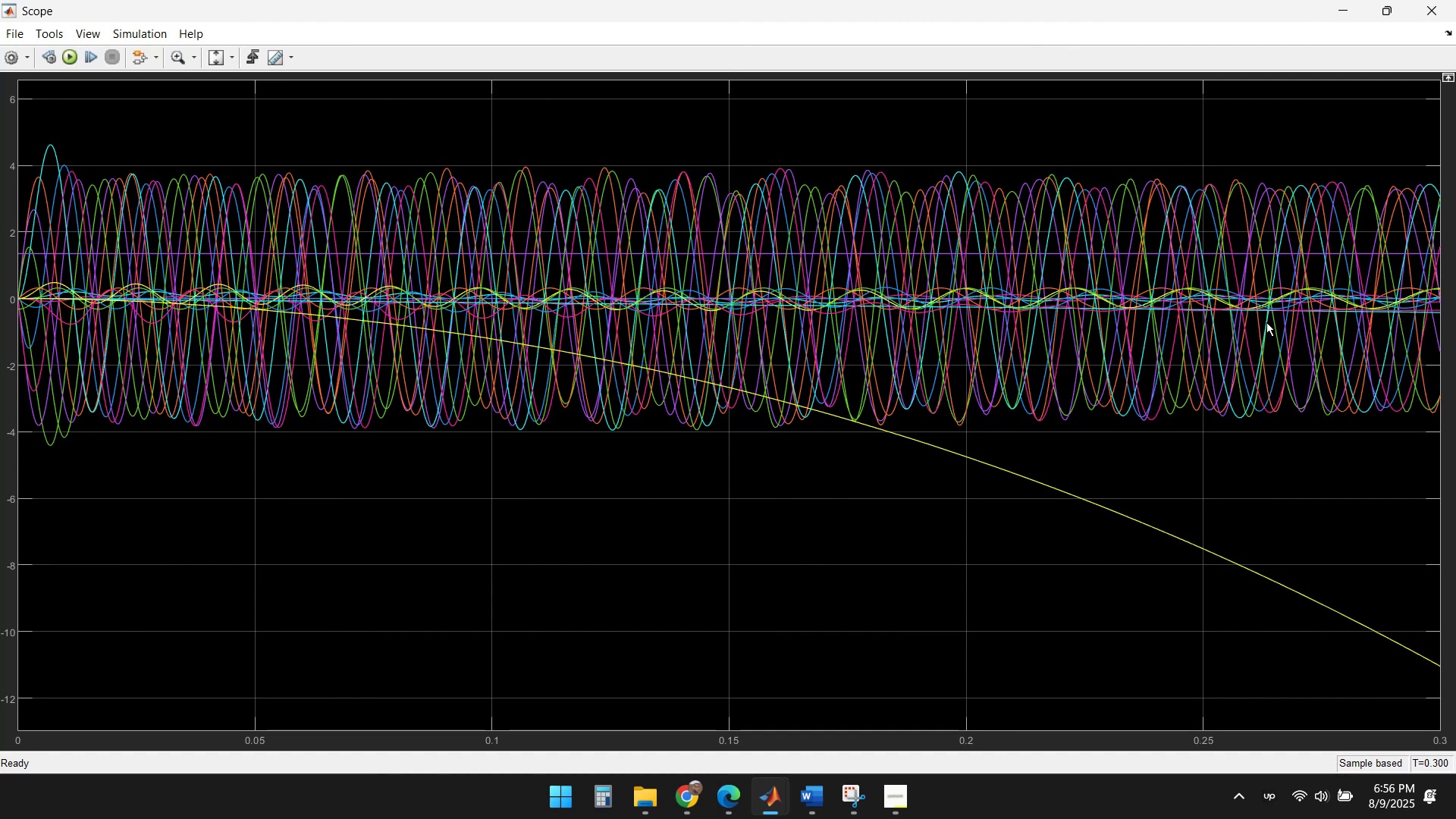 
wait(6.58)
 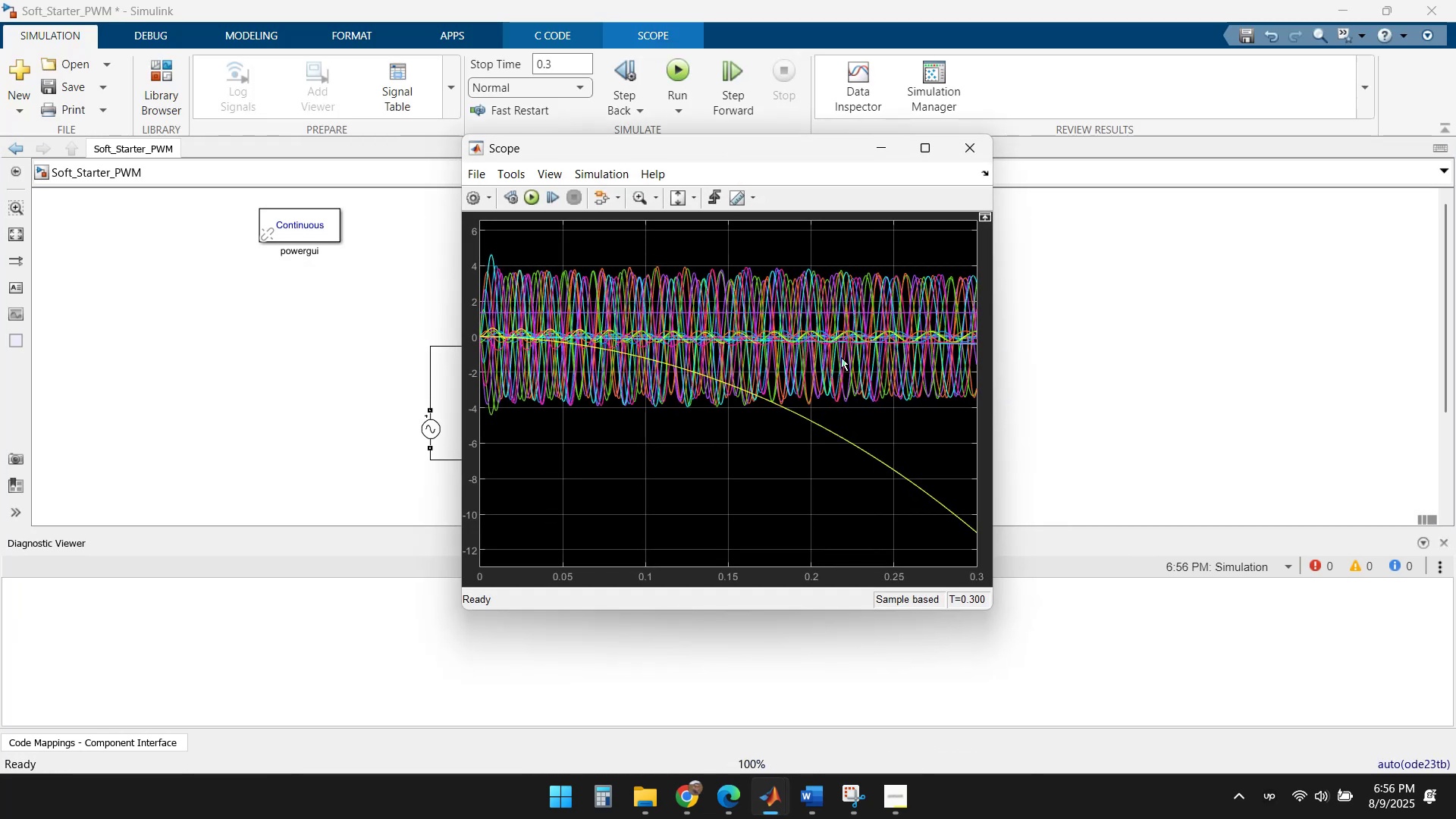 
left_click([1426, 18])
 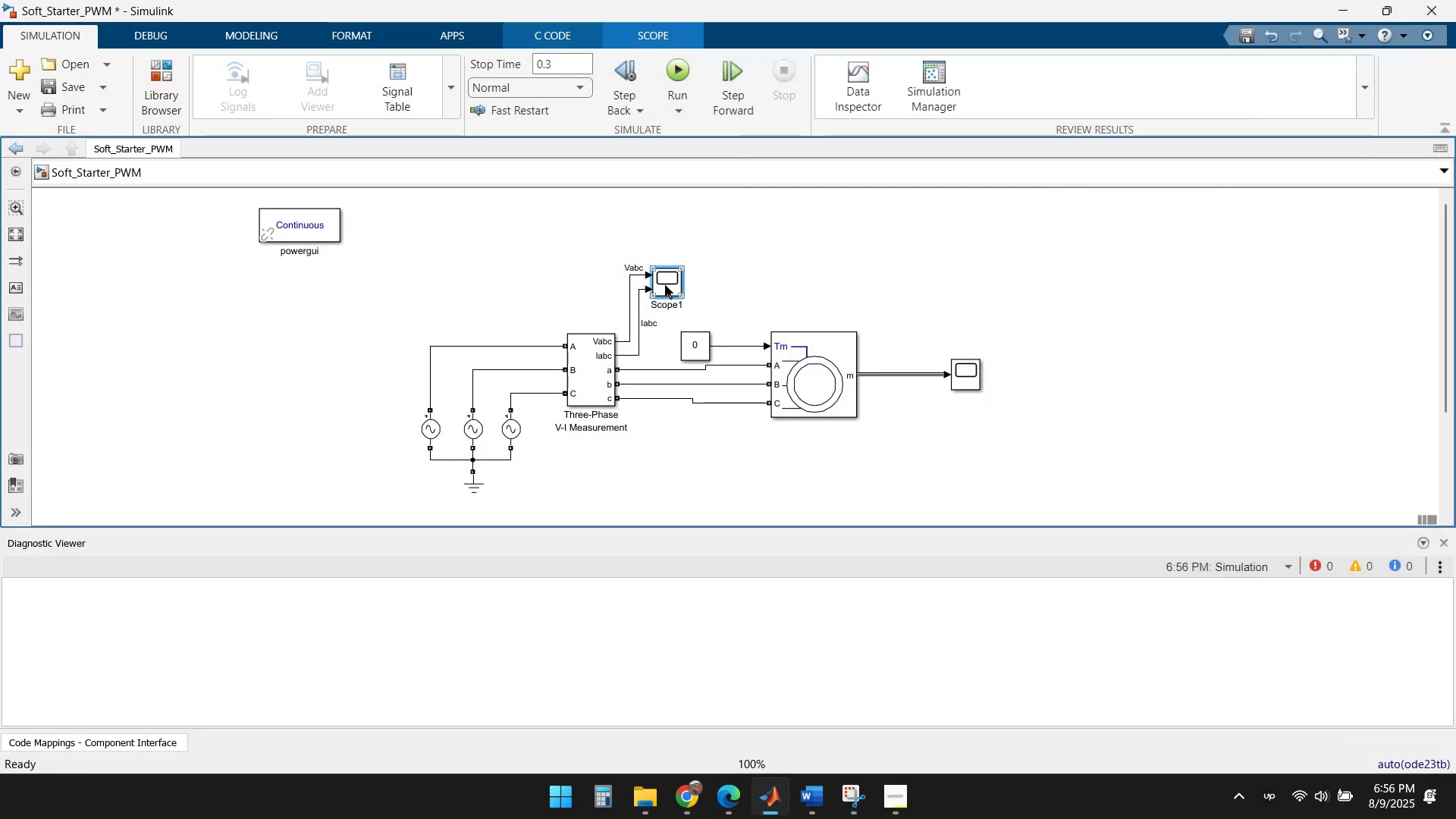 
double_click([665, 285])
 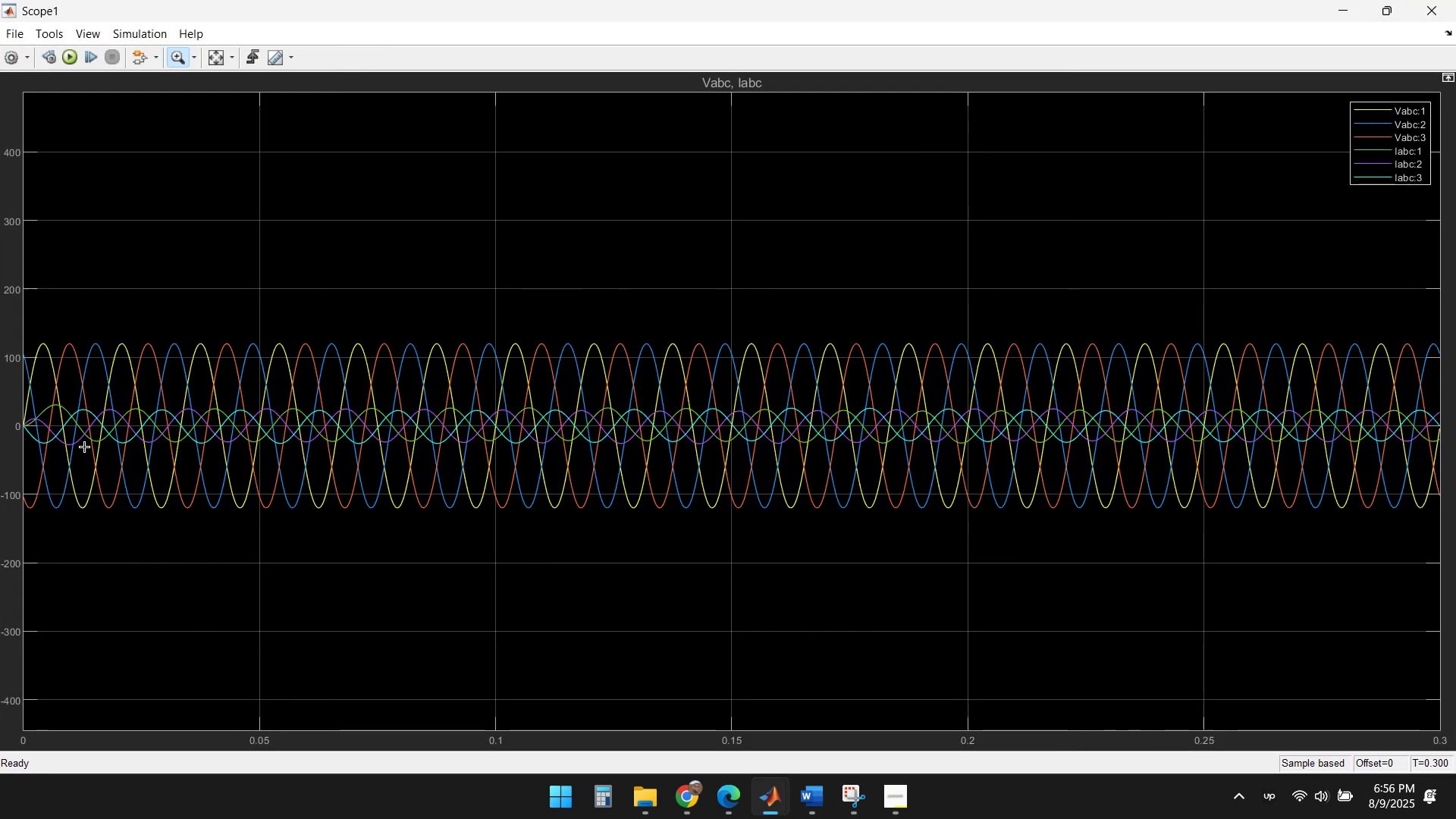 
hold_key(key=ControlLeft, duration=0.52)
 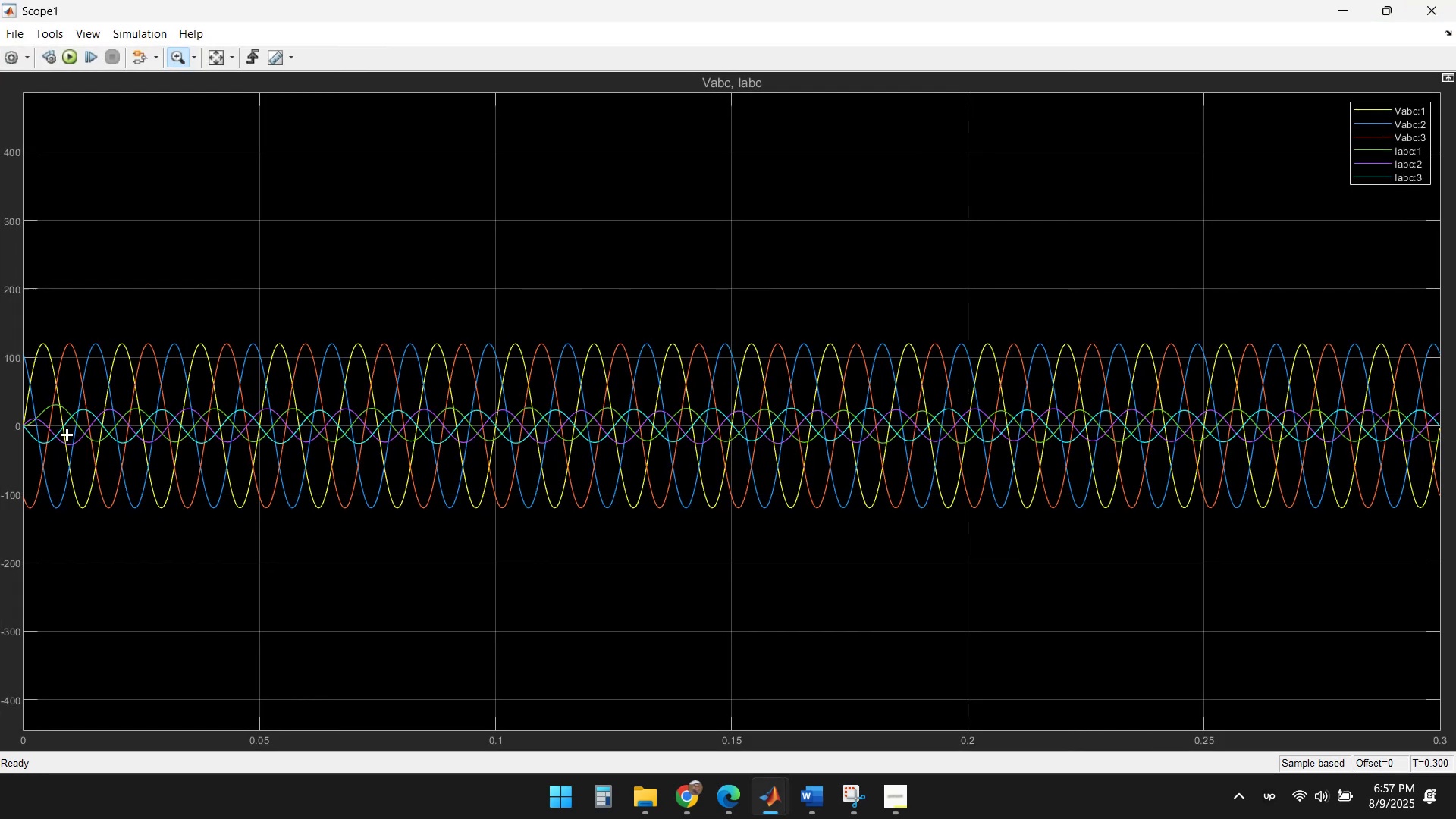 
scroll: coordinate [92, 441], scroll_direction: up, amount: 15.0
 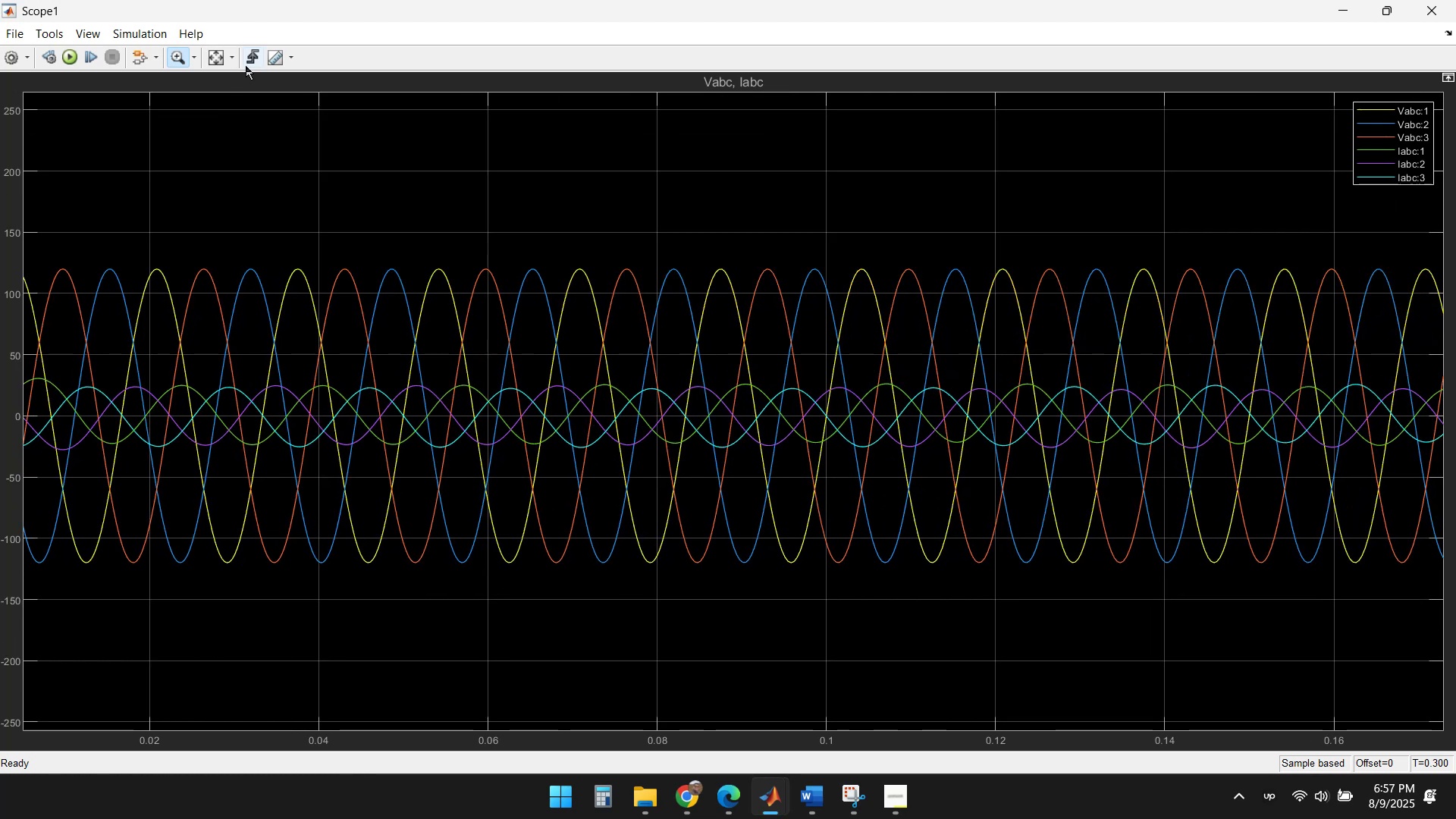 
left_click([216, 61])
 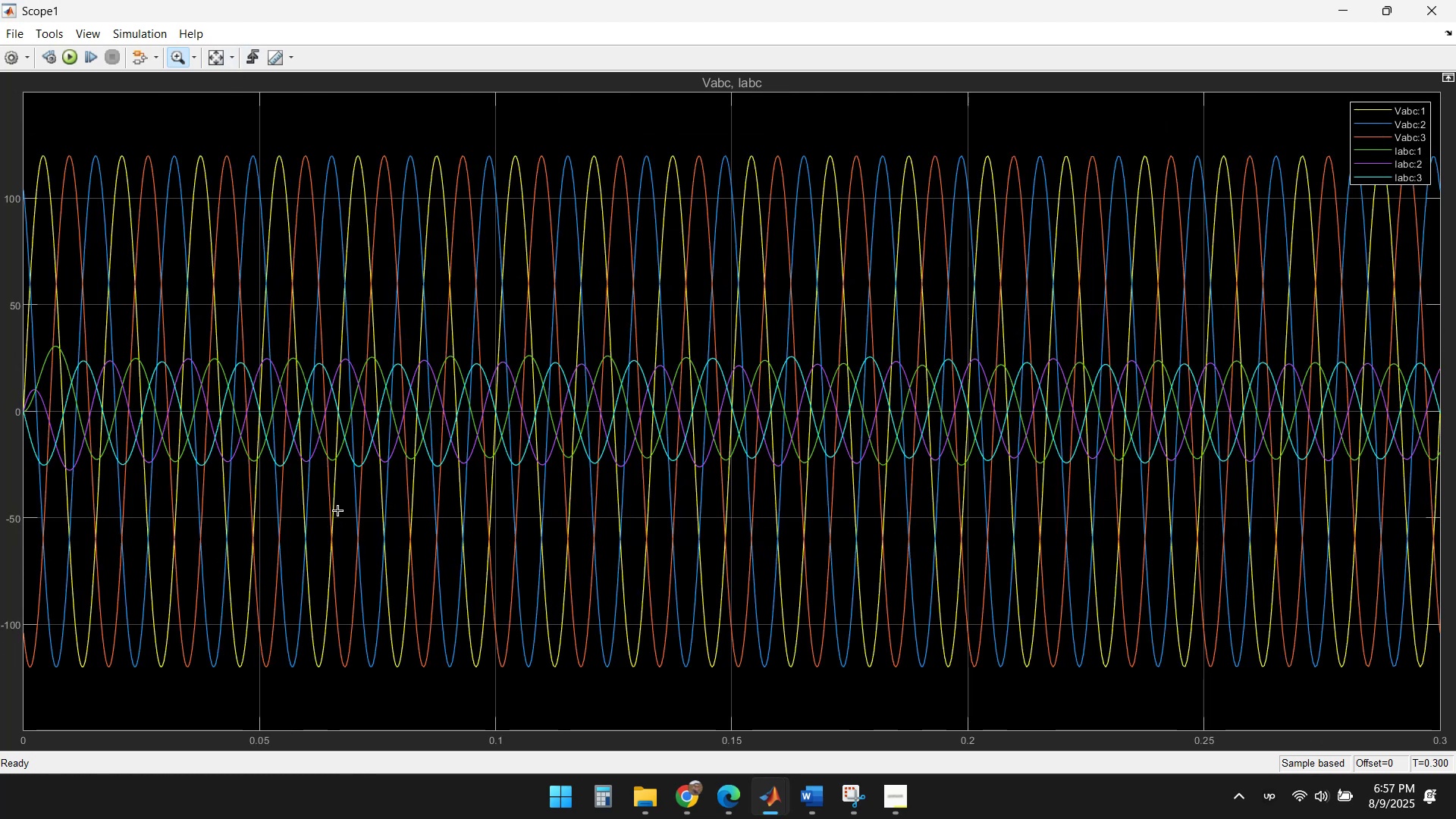 
wait(9.0)
 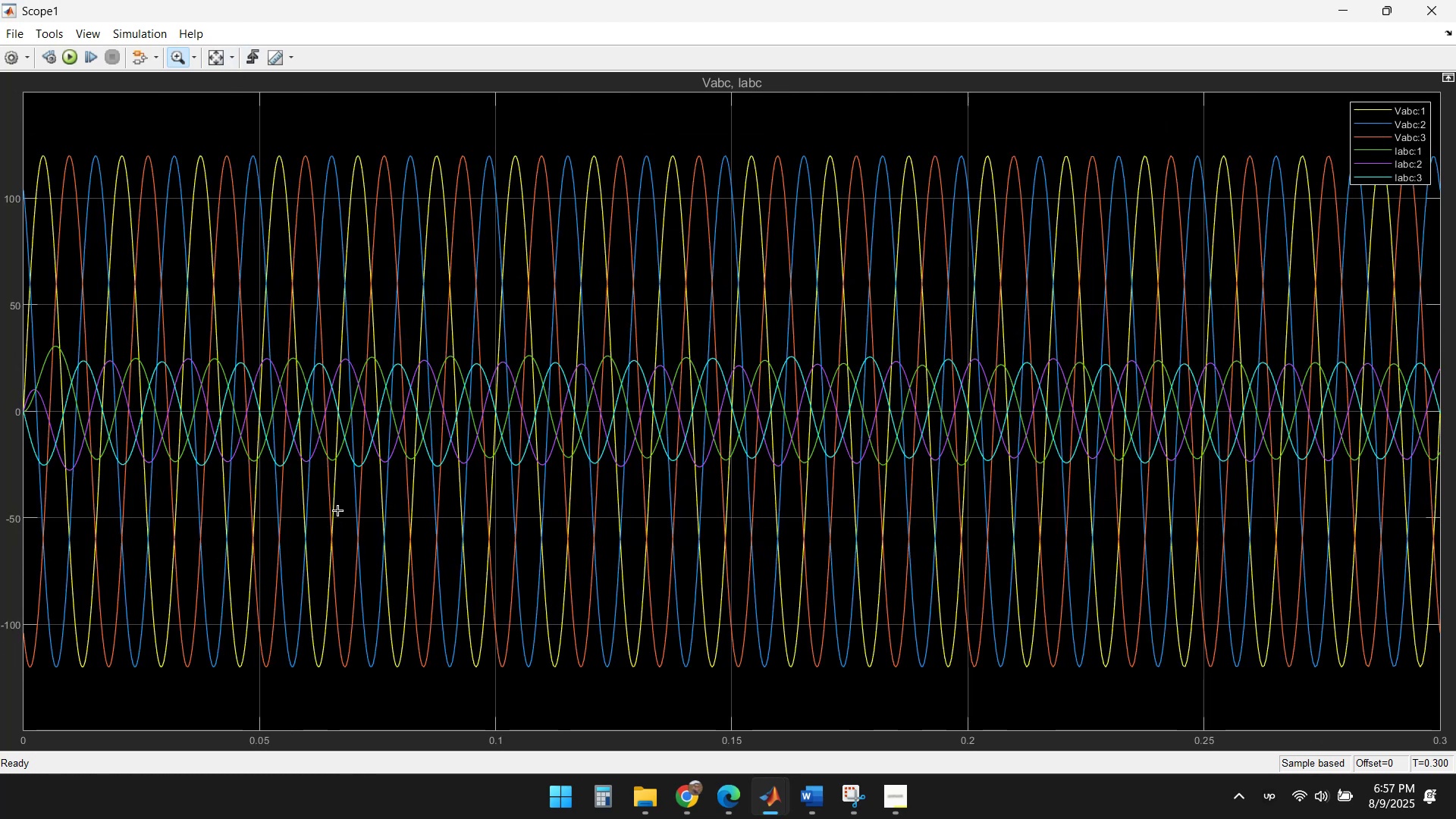 
left_click([1430, 19])
 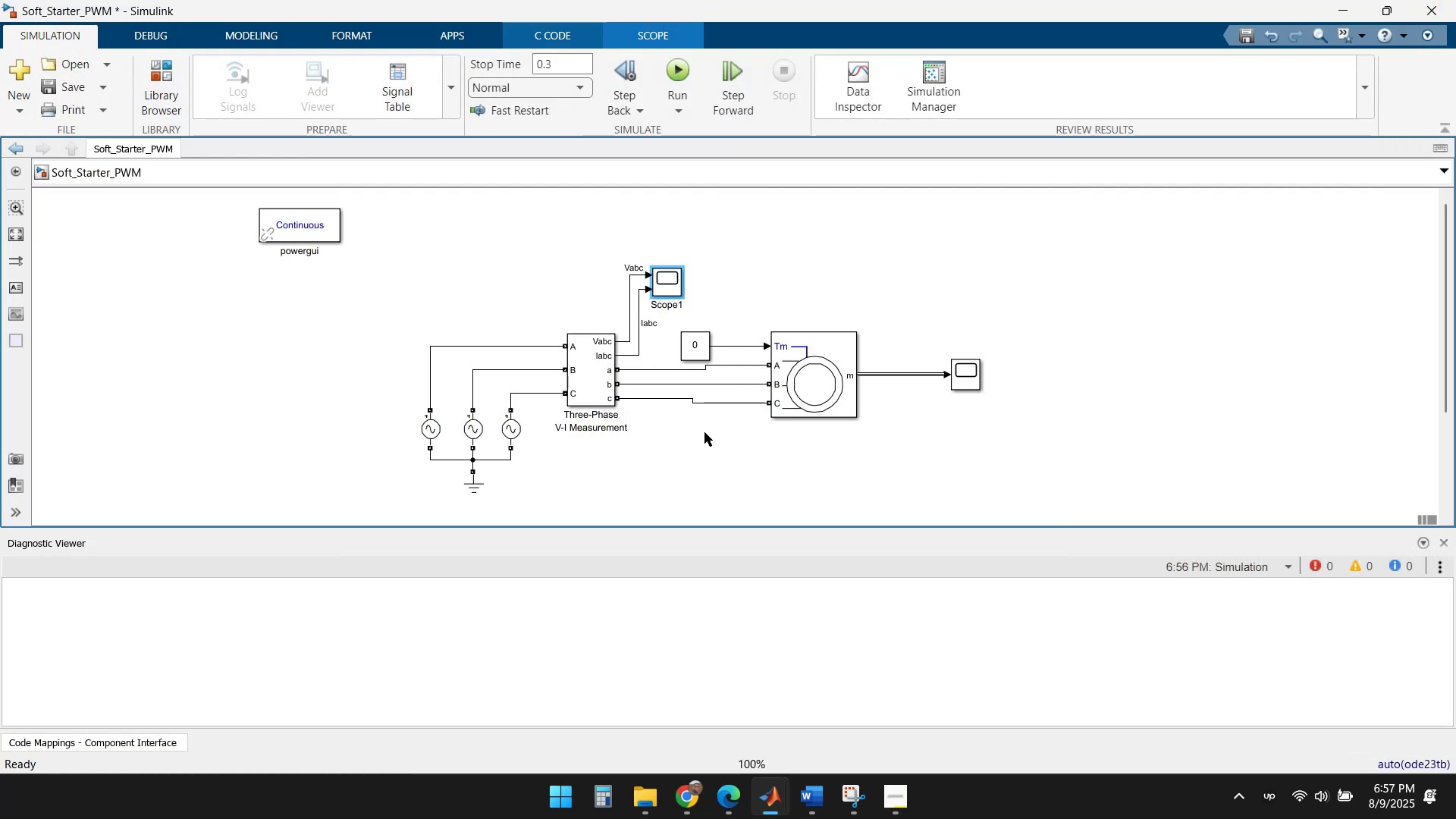 
left_click([695, 458])
 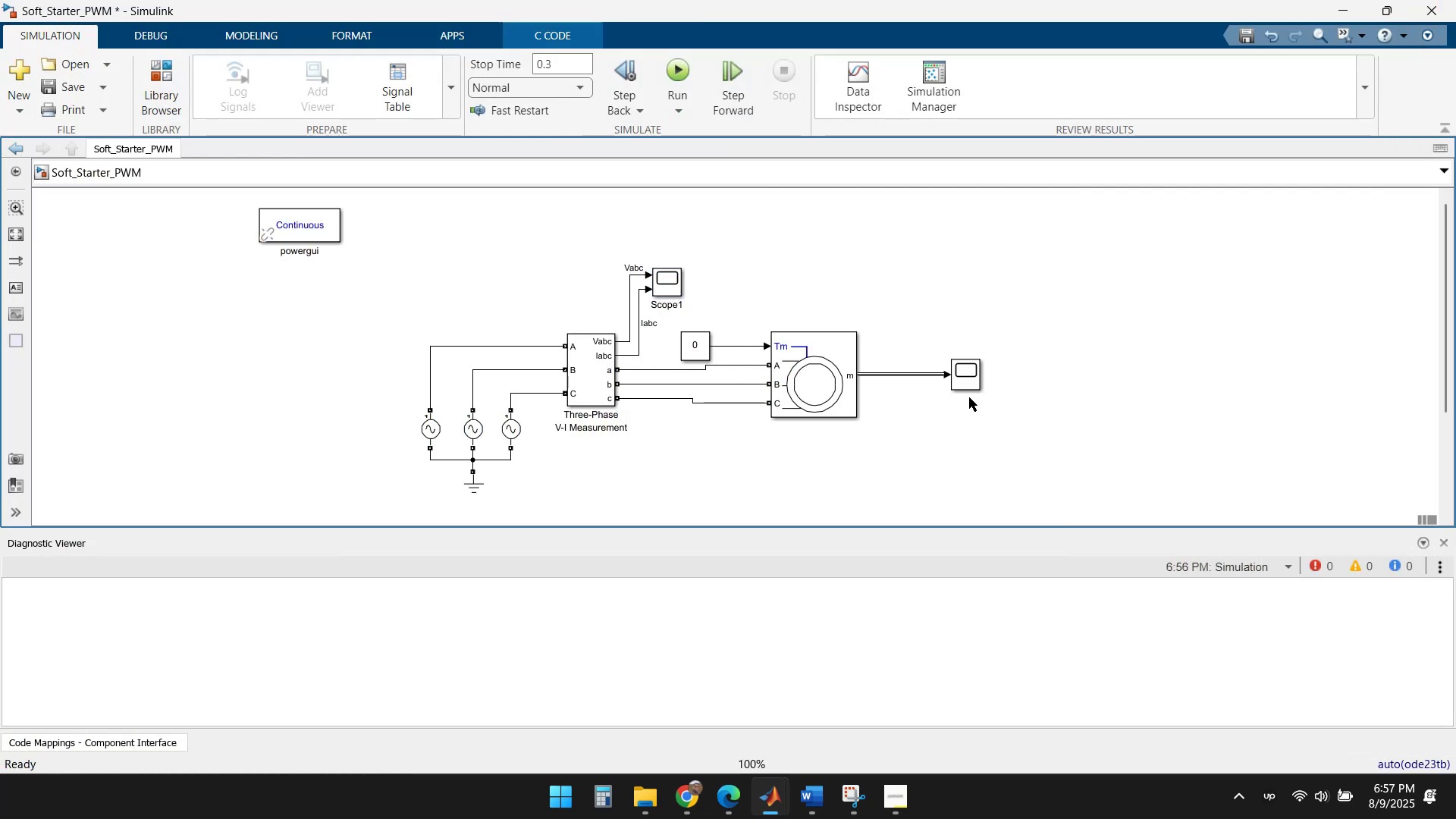 
mouse_move([977, 393])
 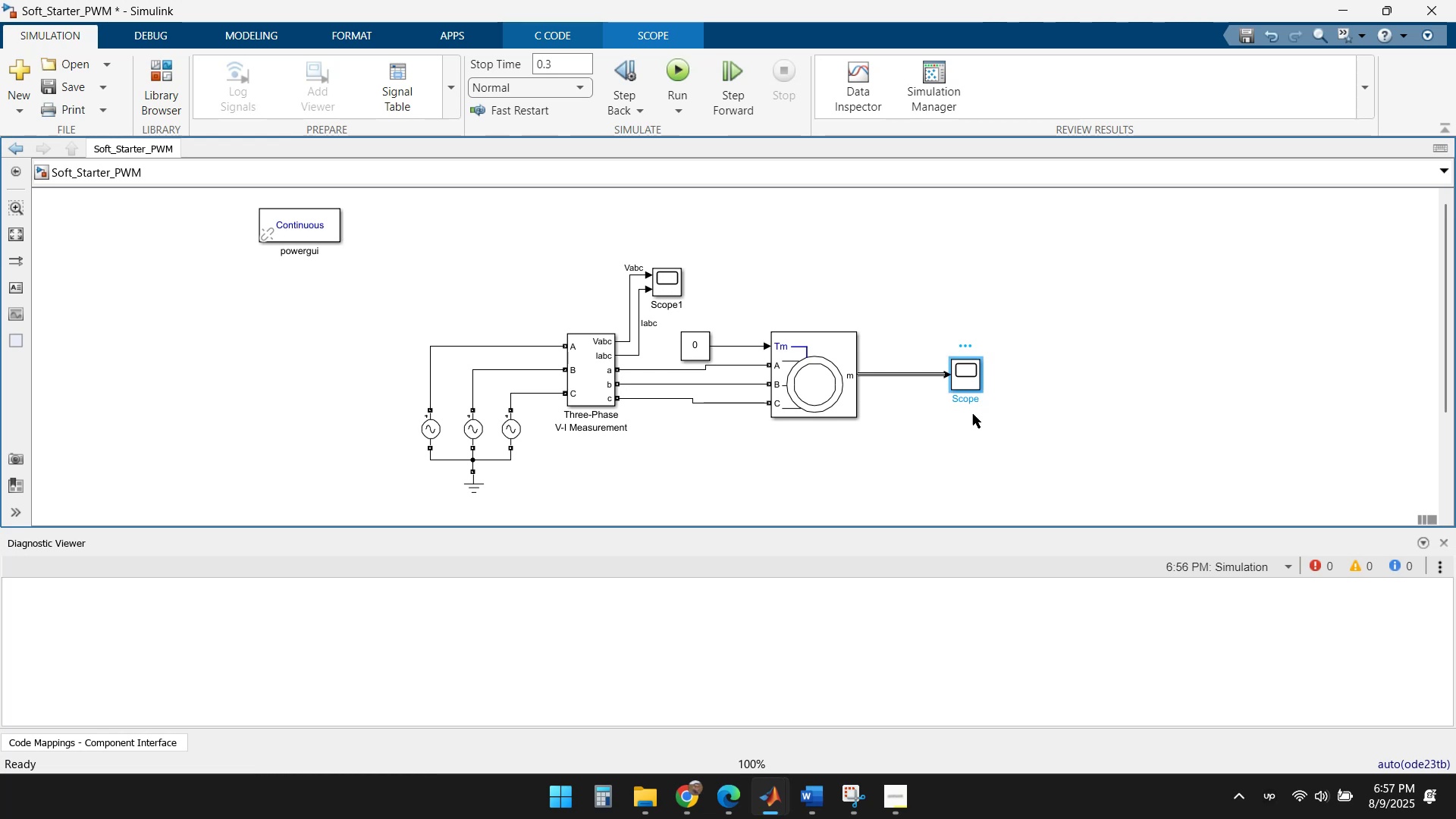 
key(Delete)
 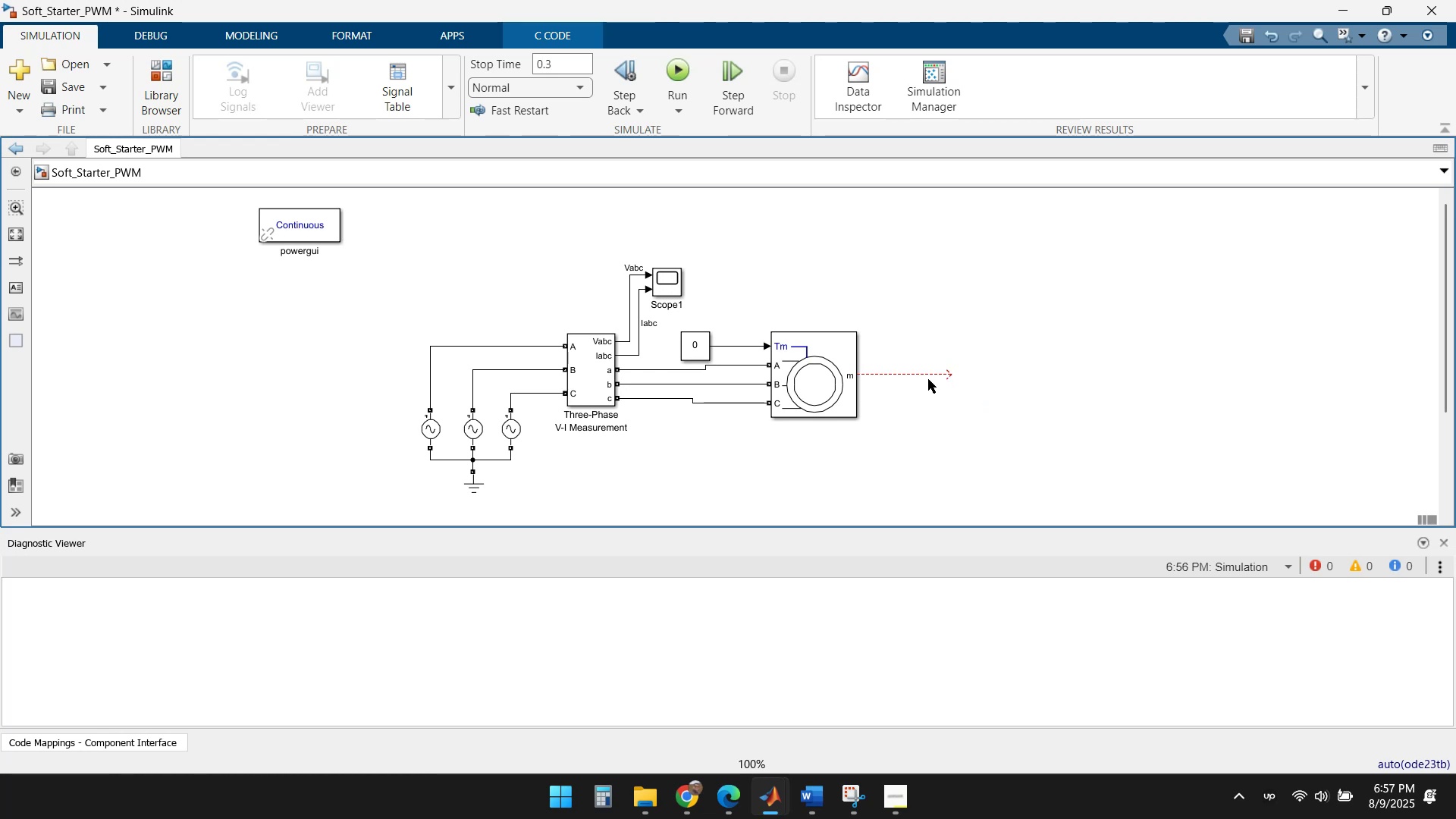 
left_click([922, 375])
 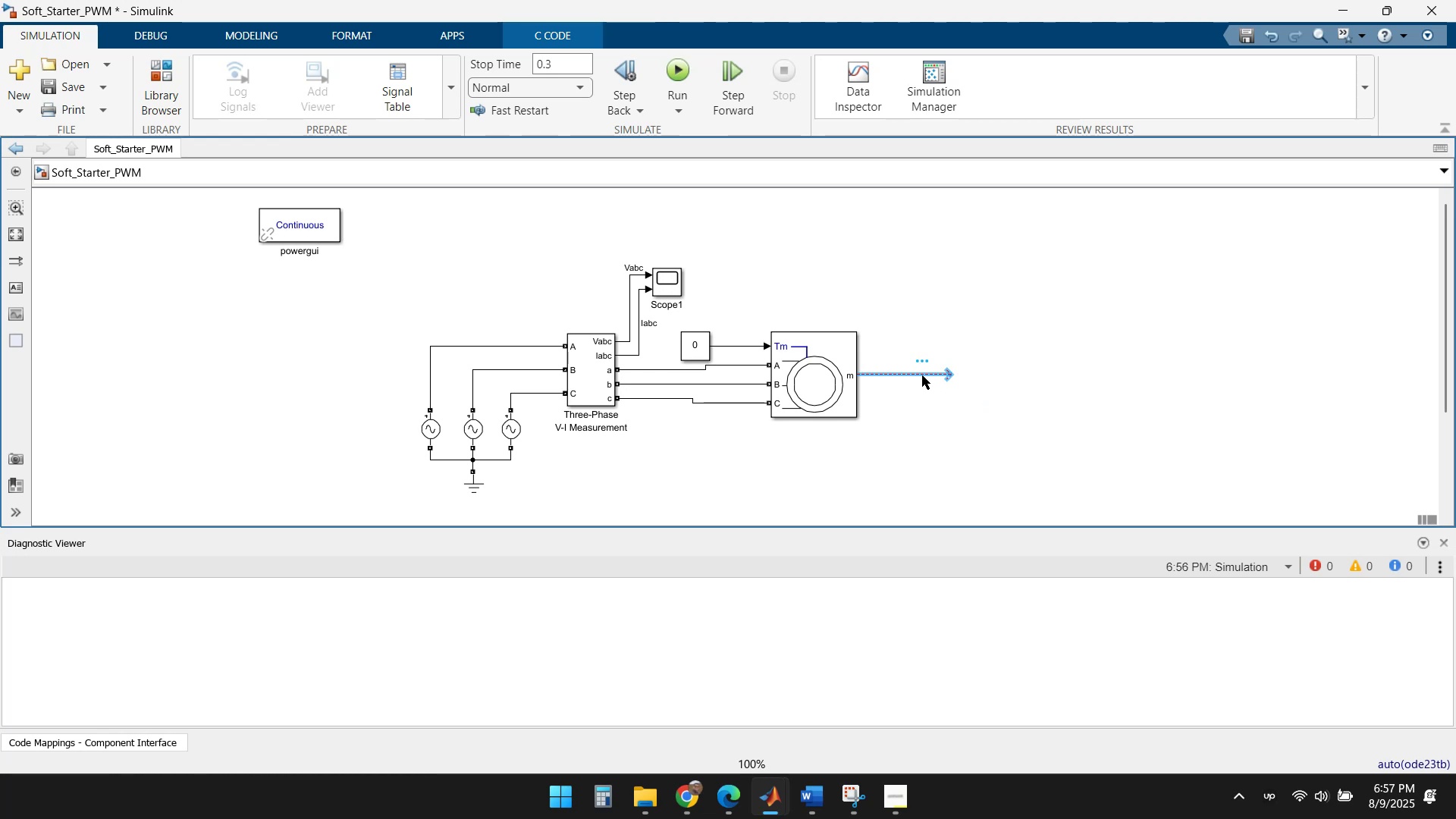 
key(Delete)
 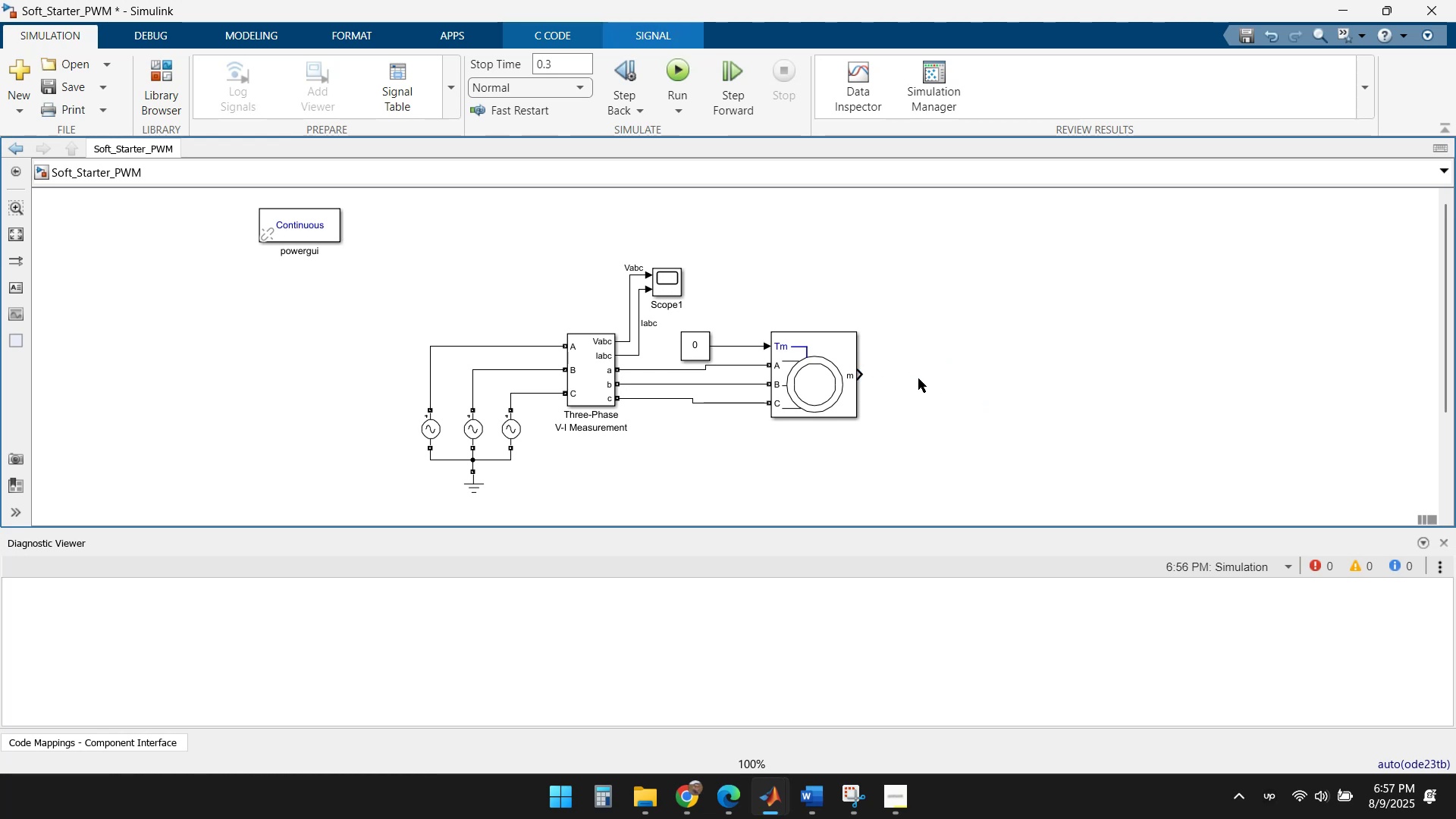 
scroll: coordinate [927, 377], scroll_direction: up, amount: 2.0
 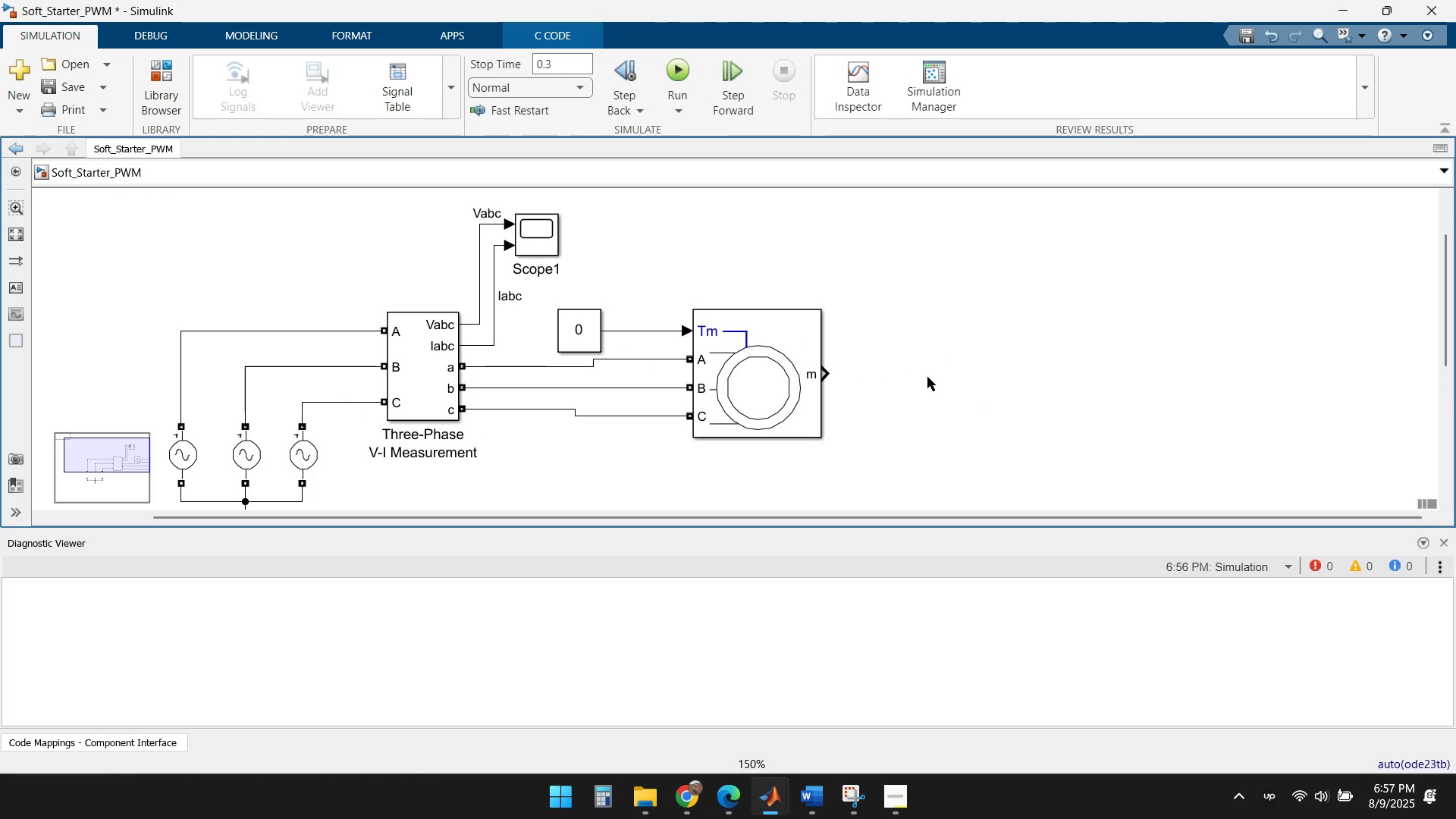 
scroll: coordinate [927, 377], scroll_direction: down, amount: 1.0
 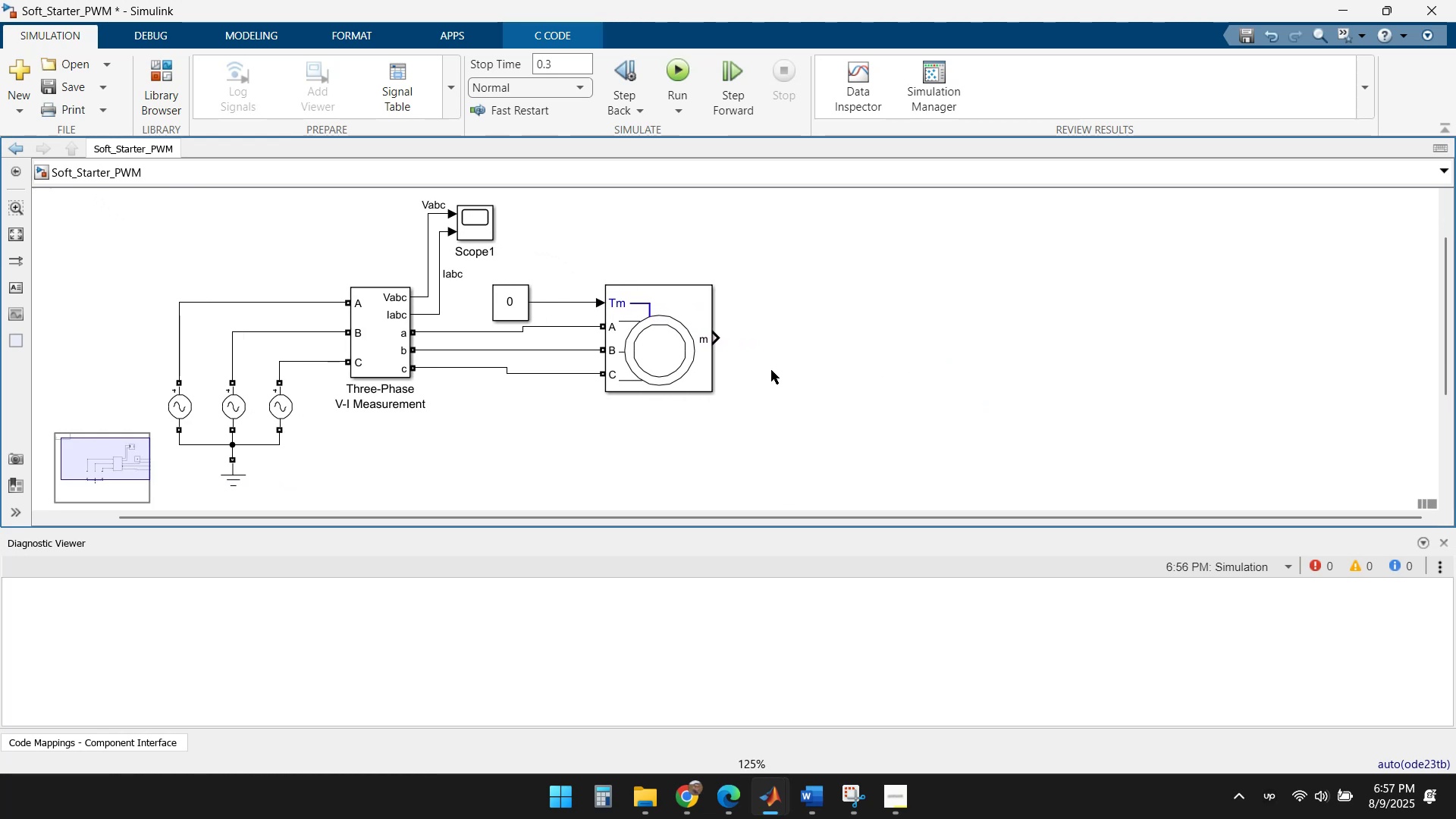 
left_click([855, 345])
 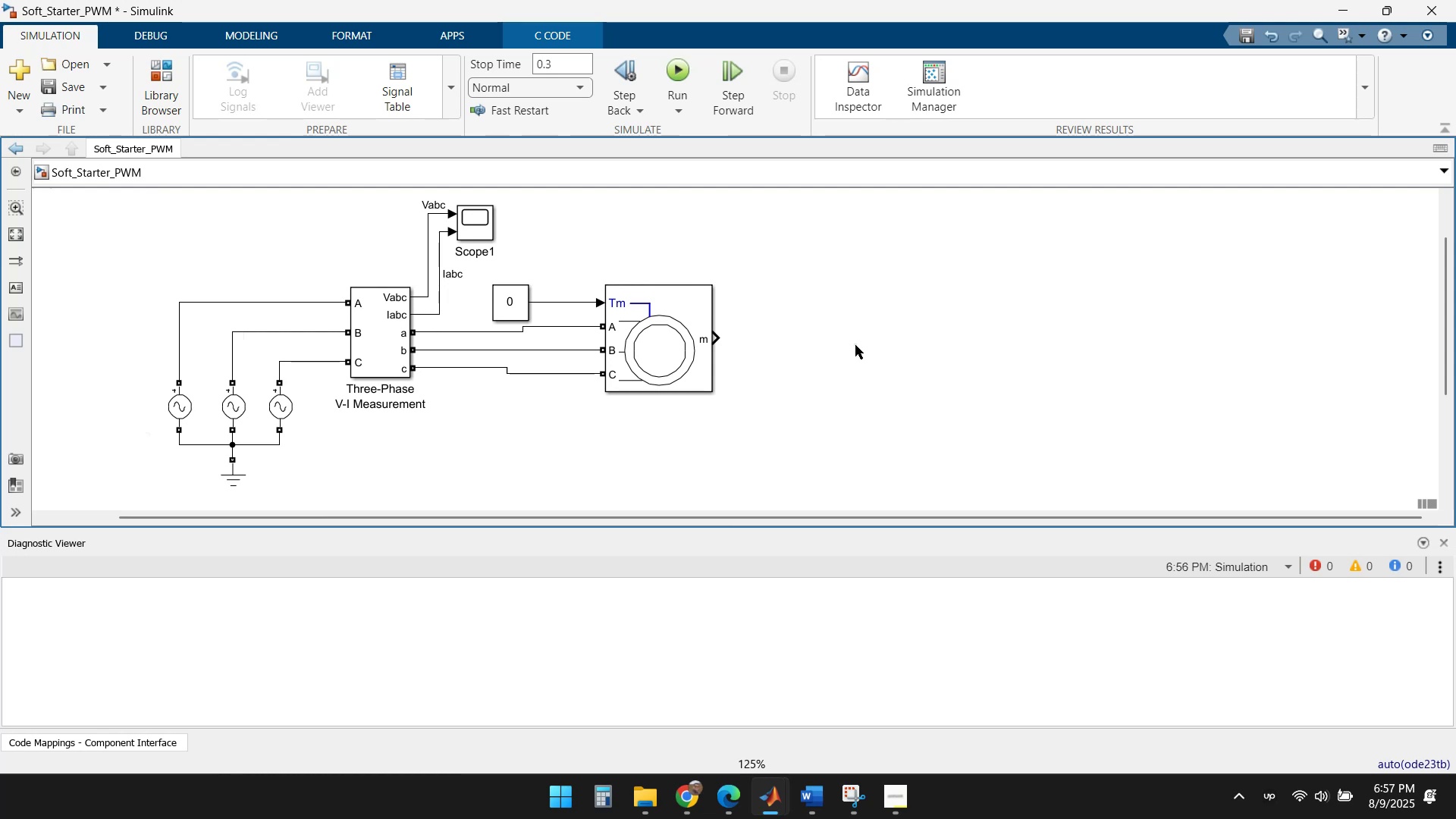 
type(bus)
key(Backspace)
key(Backspace)
key(Backspace)
type(demux)
 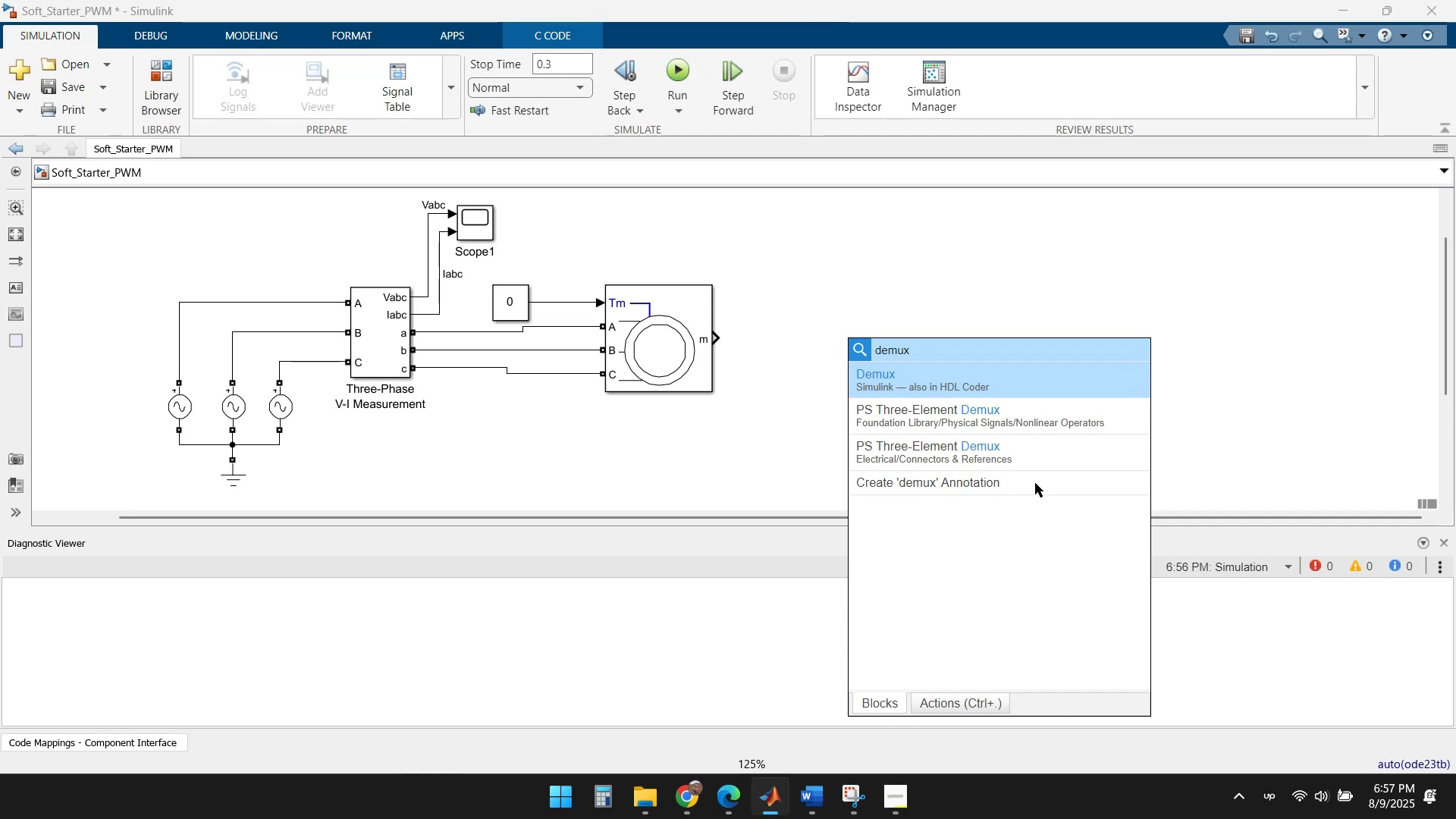 
wait(5.4)
 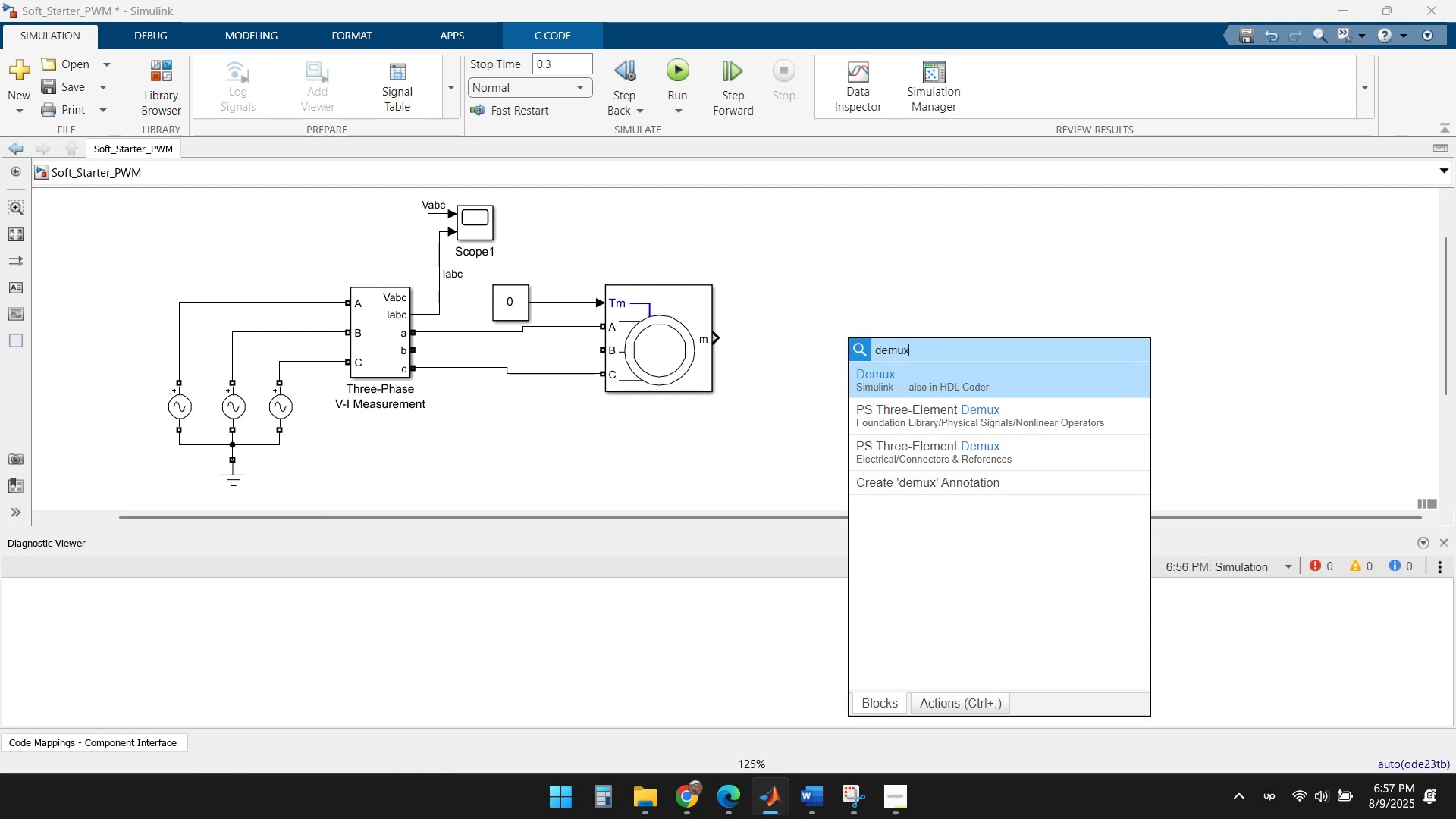 
left_click([946, 380])
 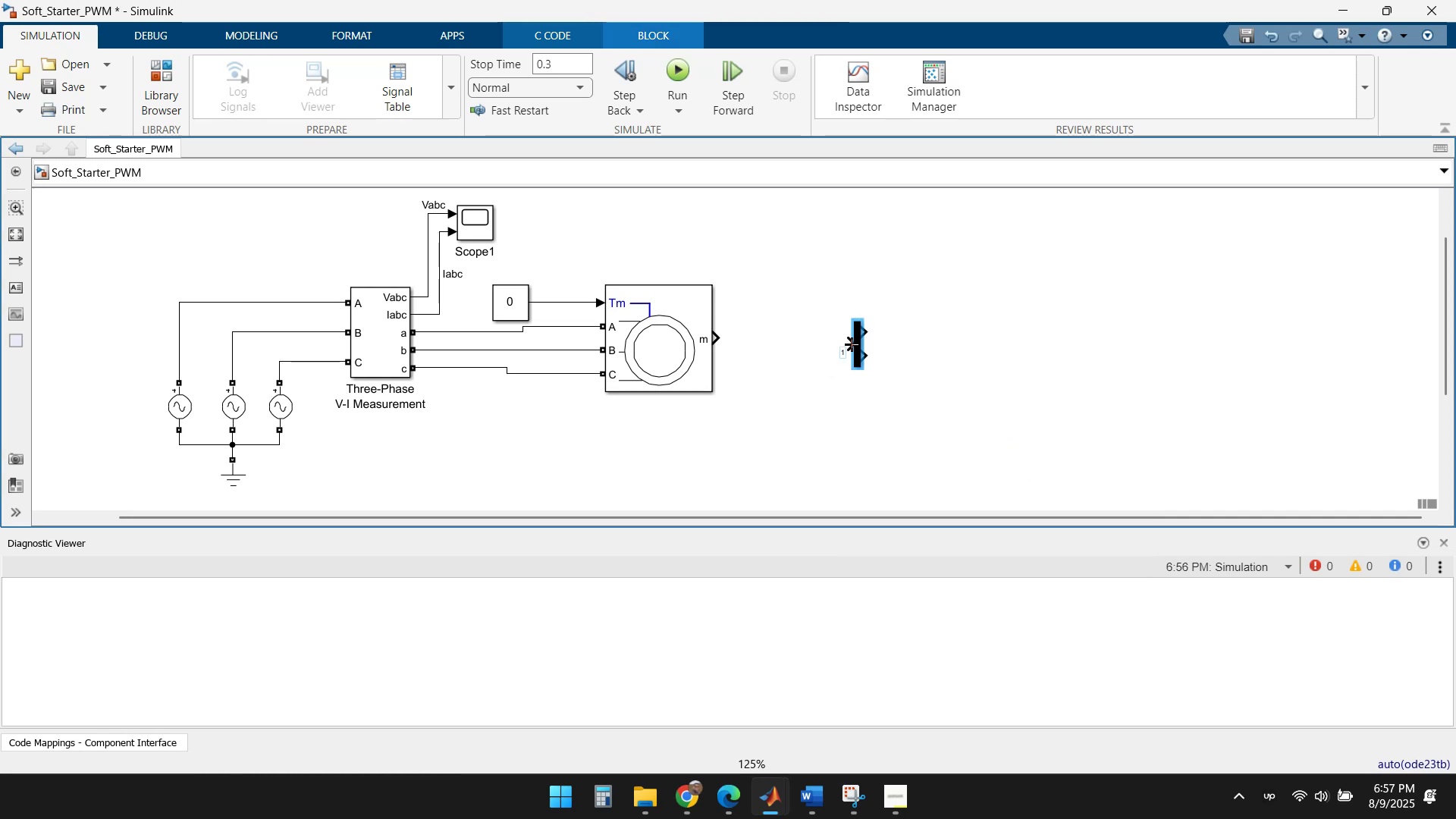 
left_click_drag(start_coordinate=[859, 345], to_coordinate=[816, 330])
 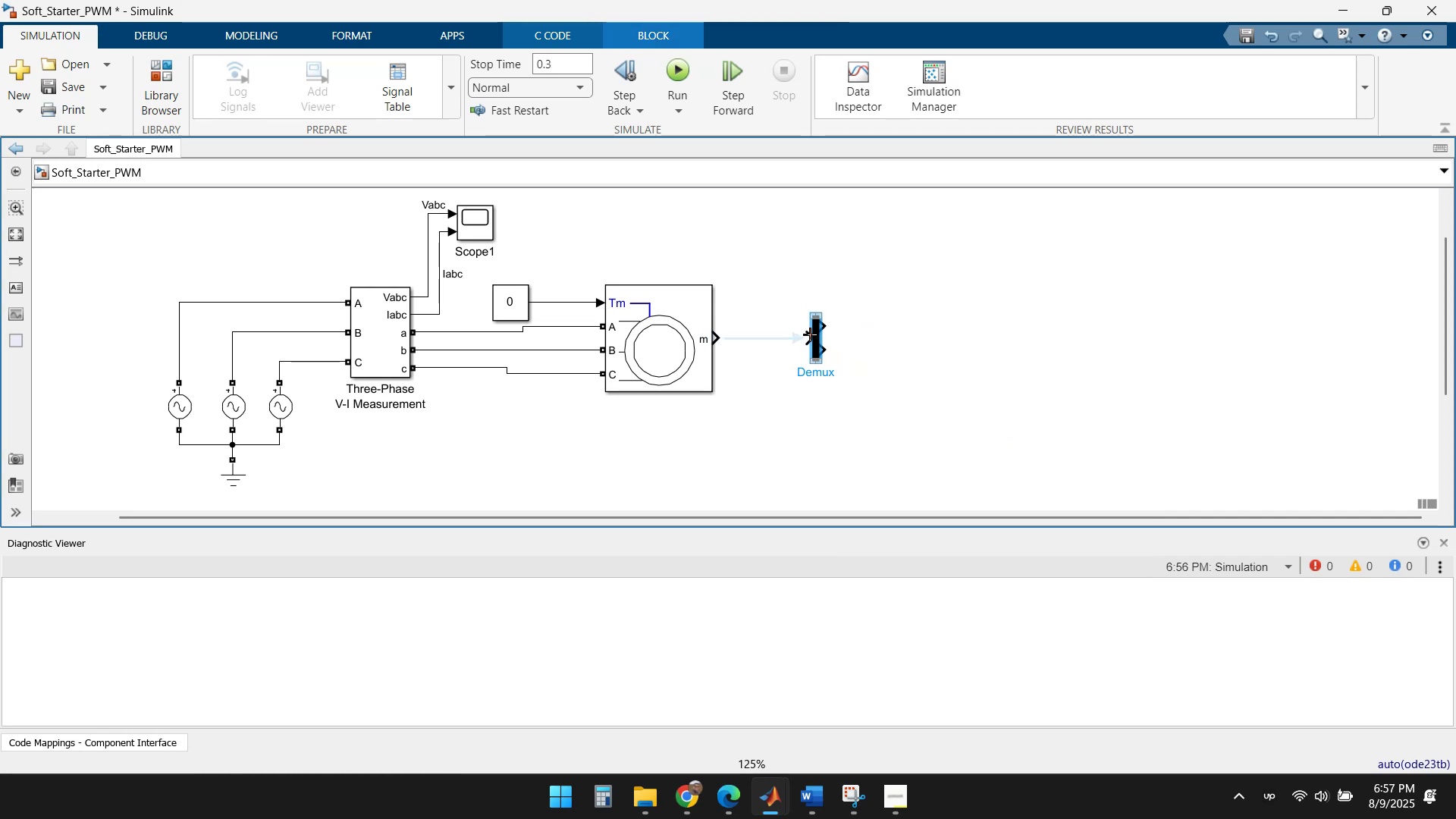 
left_click_drag(start_coordinate=[810, 334], to_coordinate=[704, 337])
 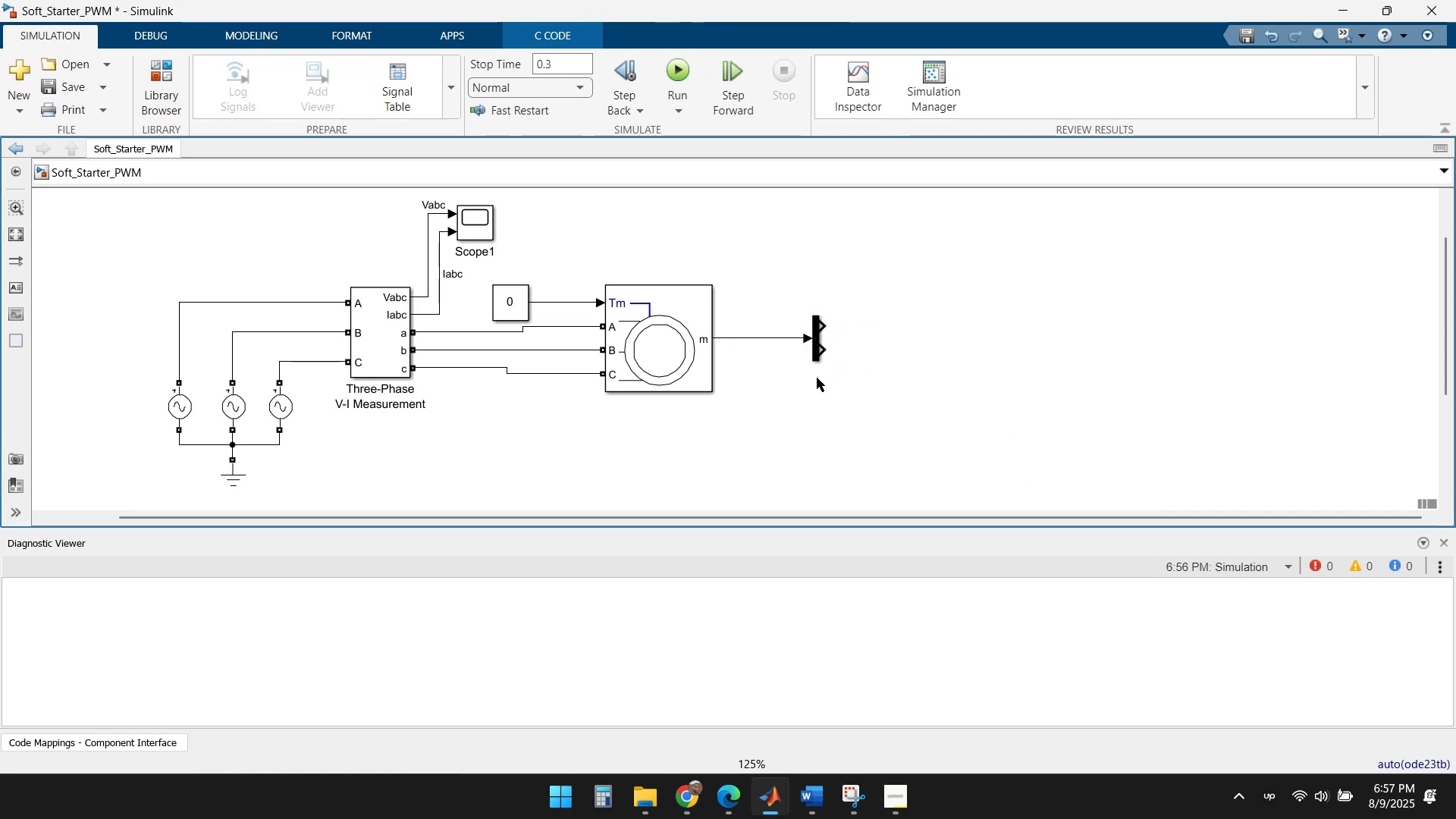 
left_click([835, 388])
 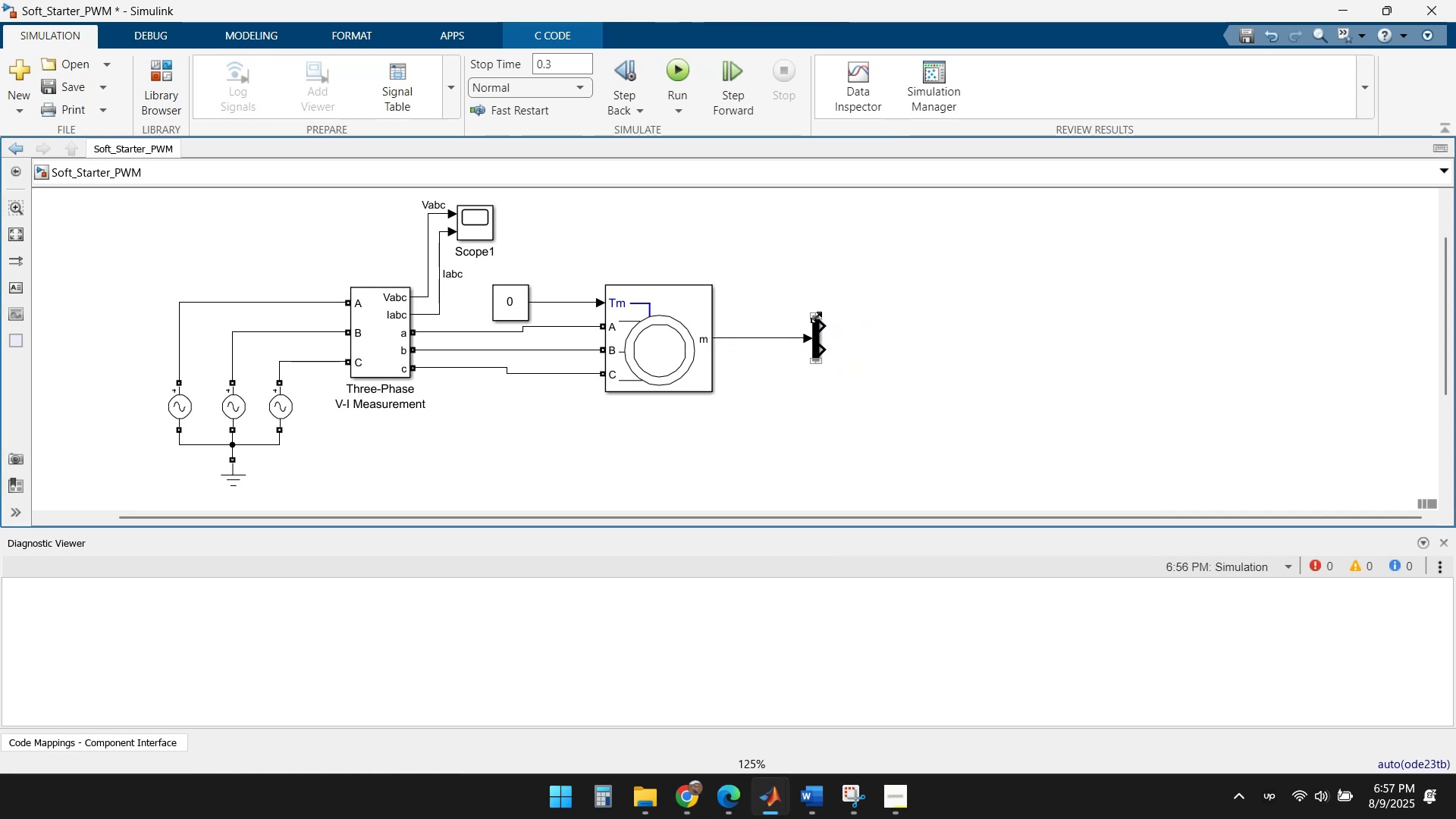 
left_click_drag(start_coordinate=[817, 315], to_coordinate=[820, 222])
 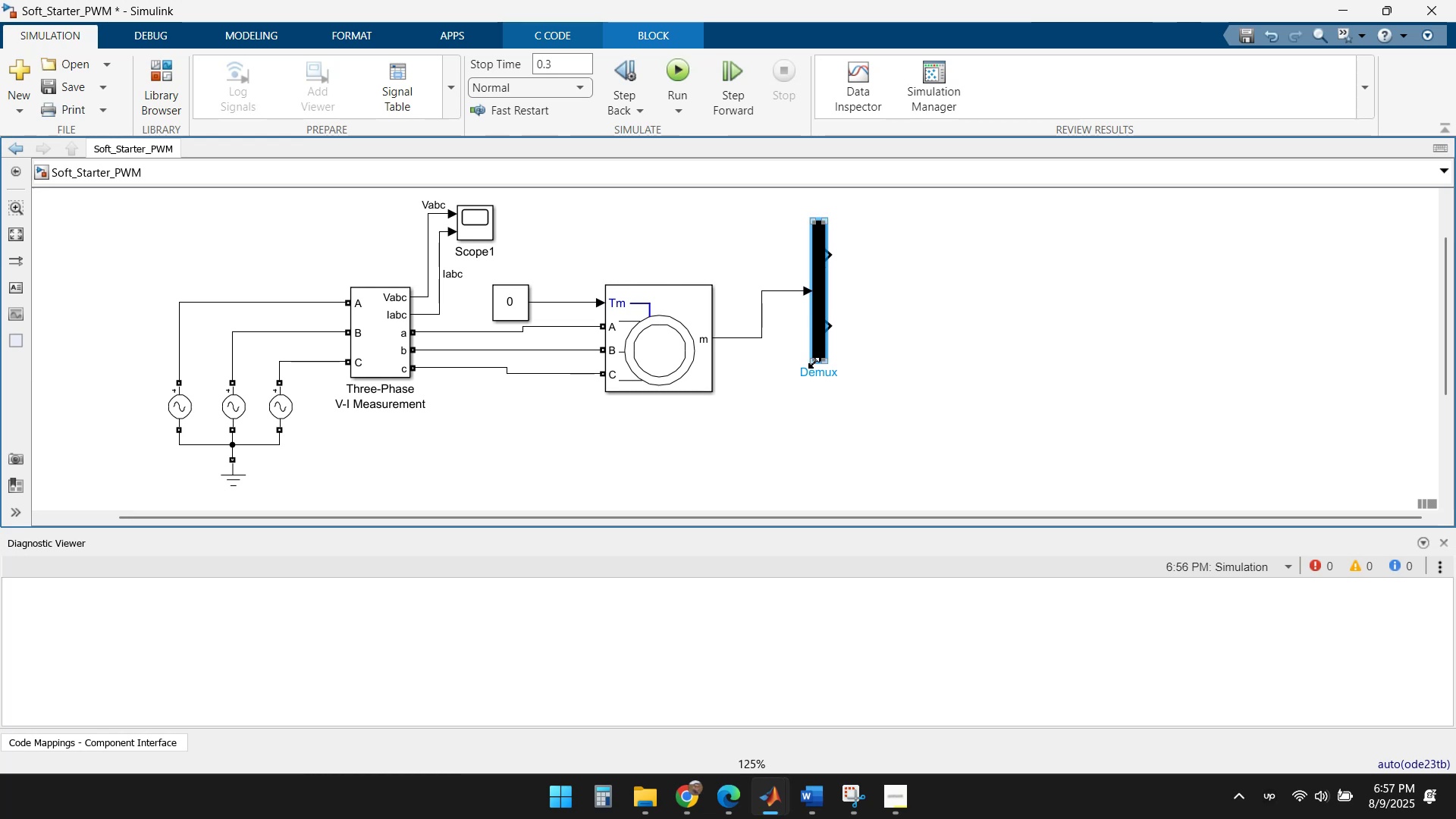 
left_click_drag(start_coordinate=[817, 363], to_coordinate=[802, 422])
 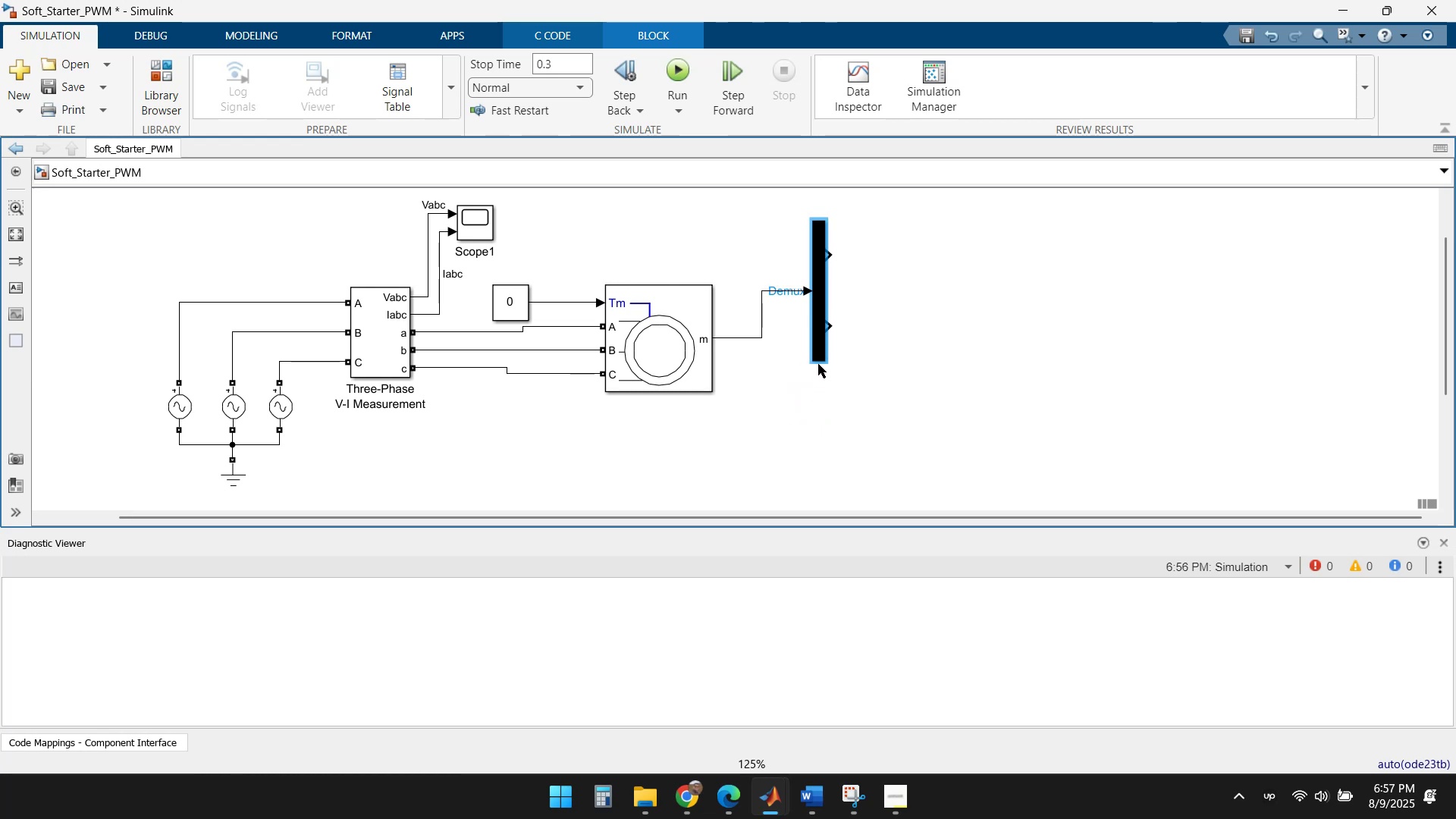 
left_click_drag(start_coordinate=[815, 355], to_coordinate=[808, 364])
 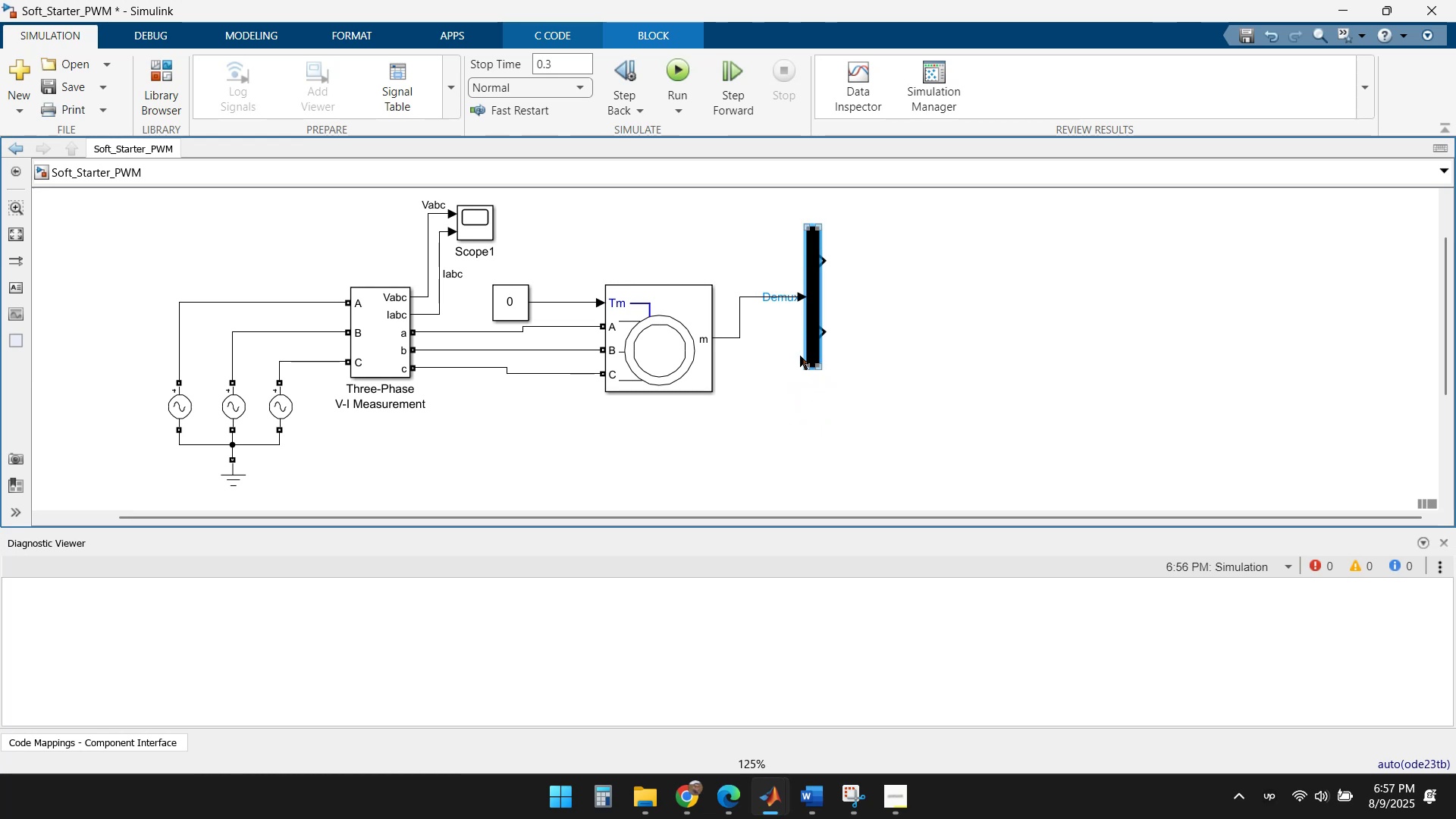 
key(Control+Z)
 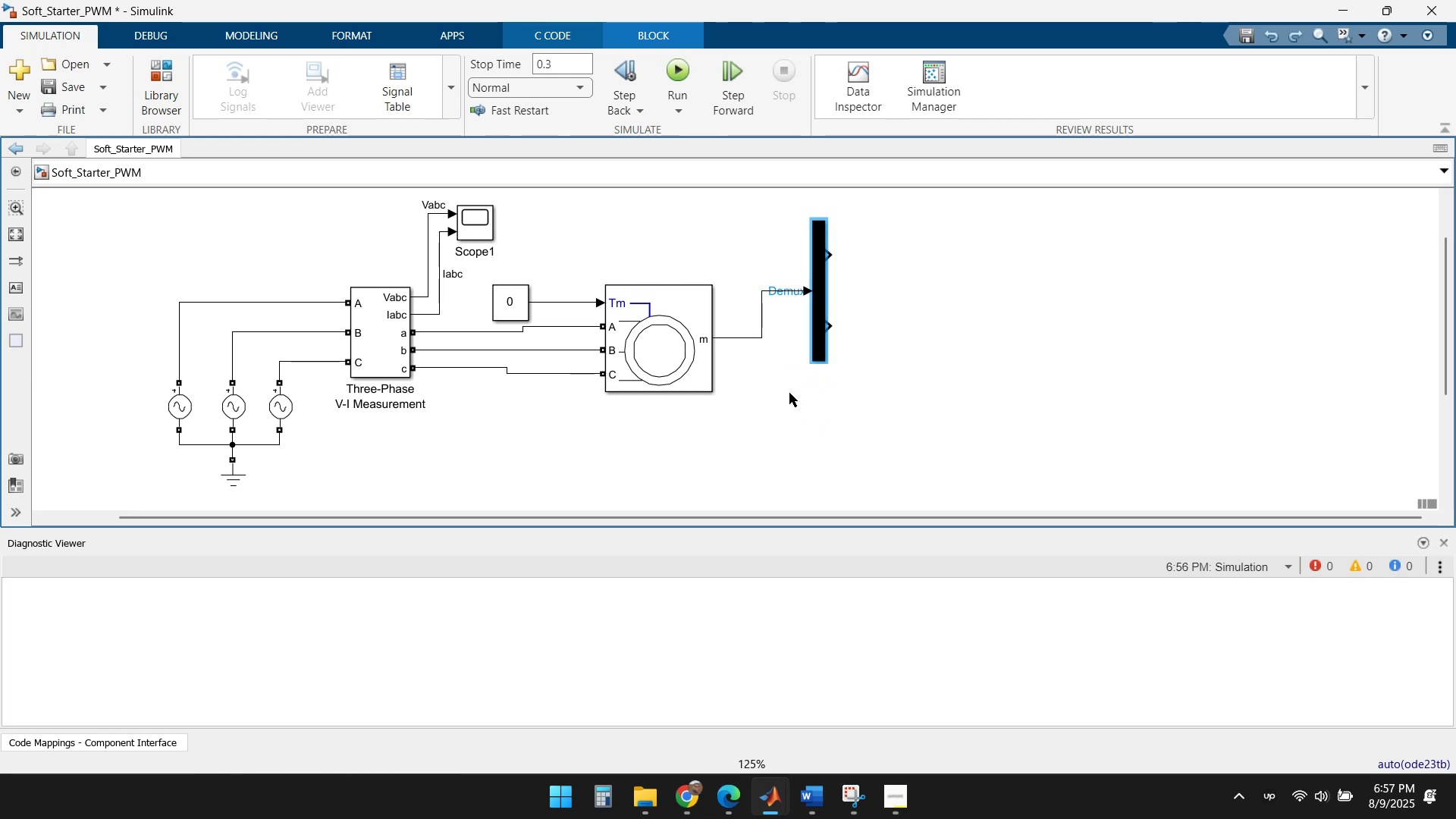 
key(Control+Z)
 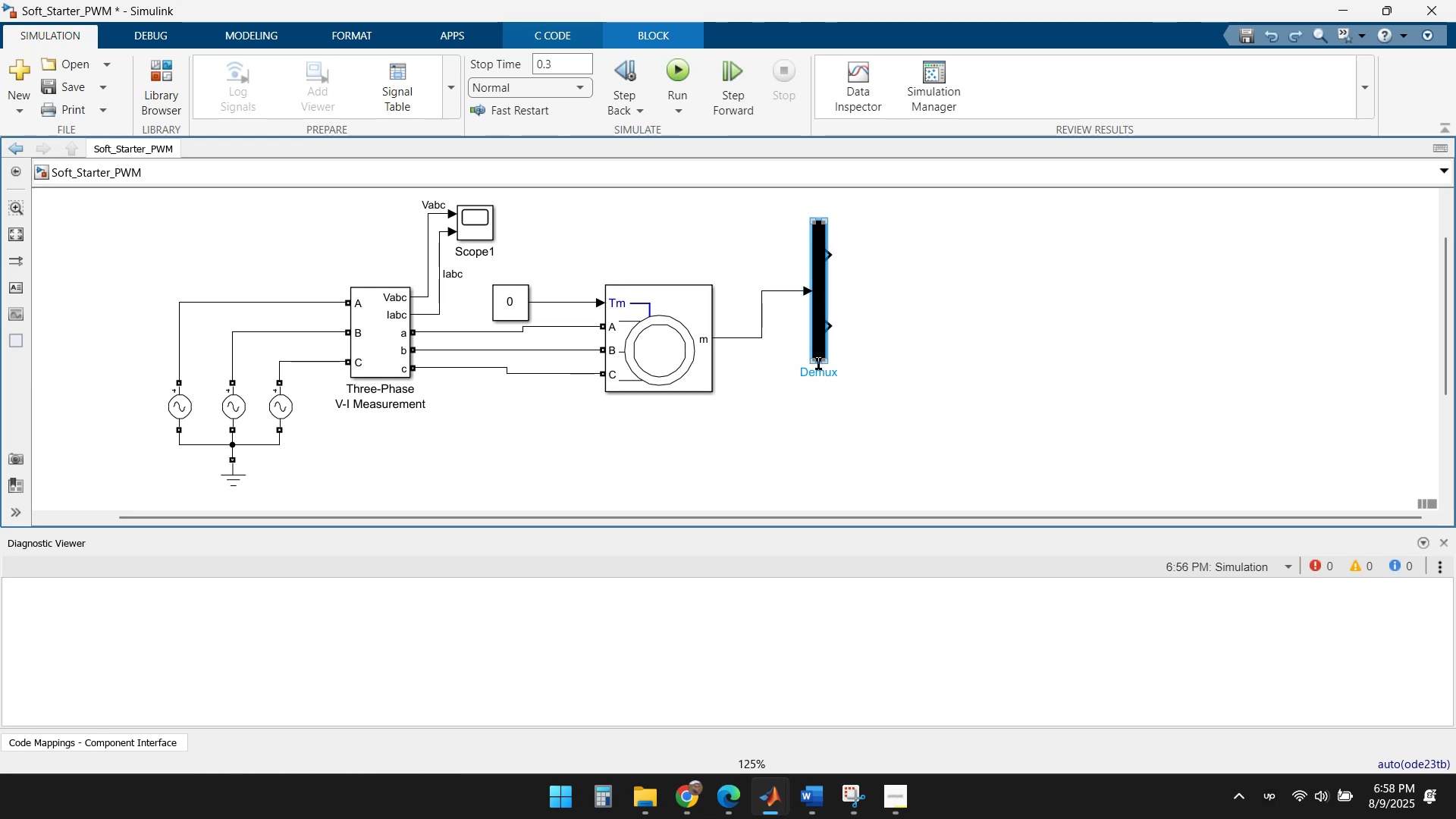 
left_click_drag(start_coordinate=[814, 362], to_coordinate=[845, 484])
 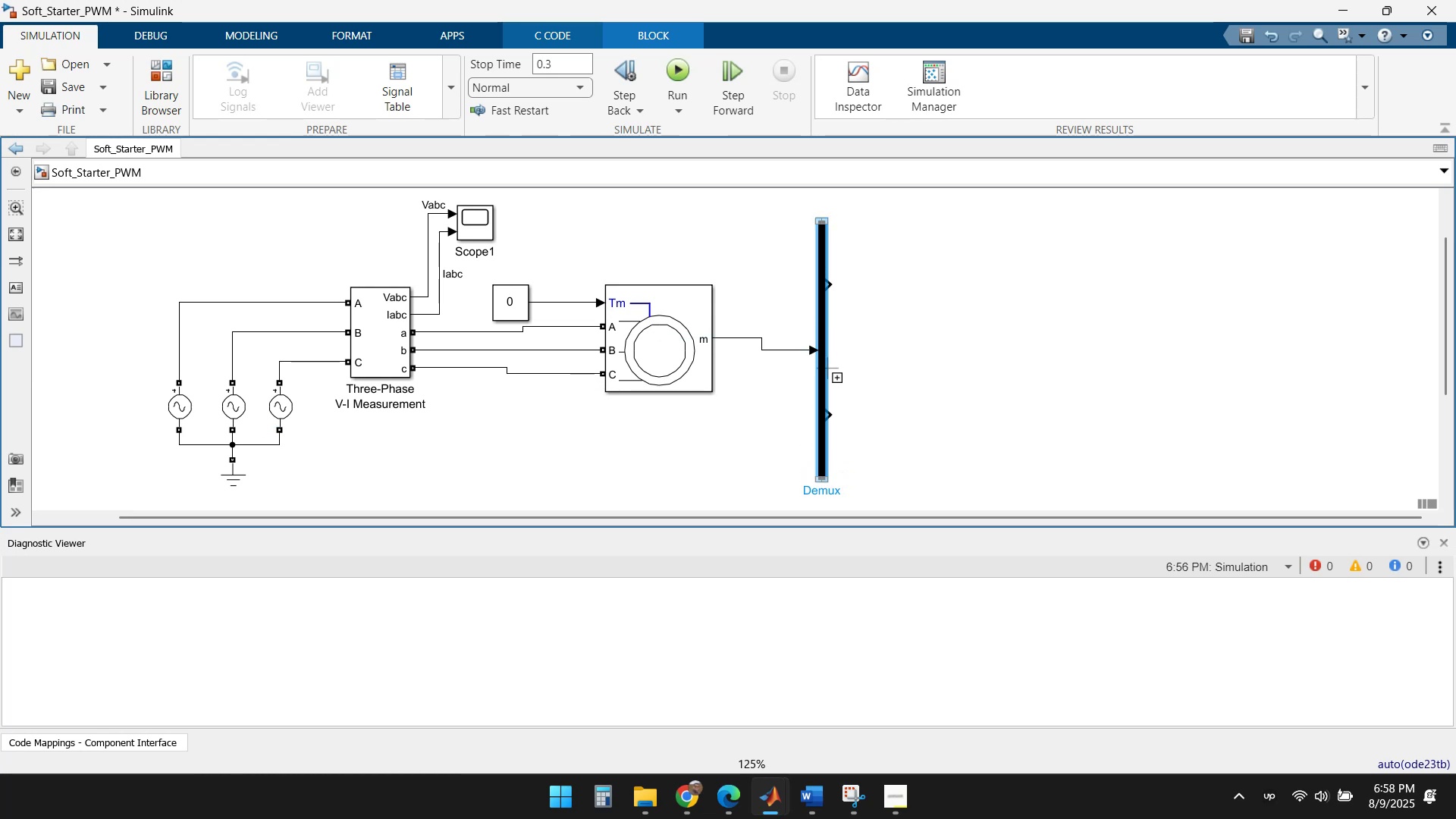 
left_click_drag(start_coordinate=[819, 360], to_coordinate=[819, 354])
 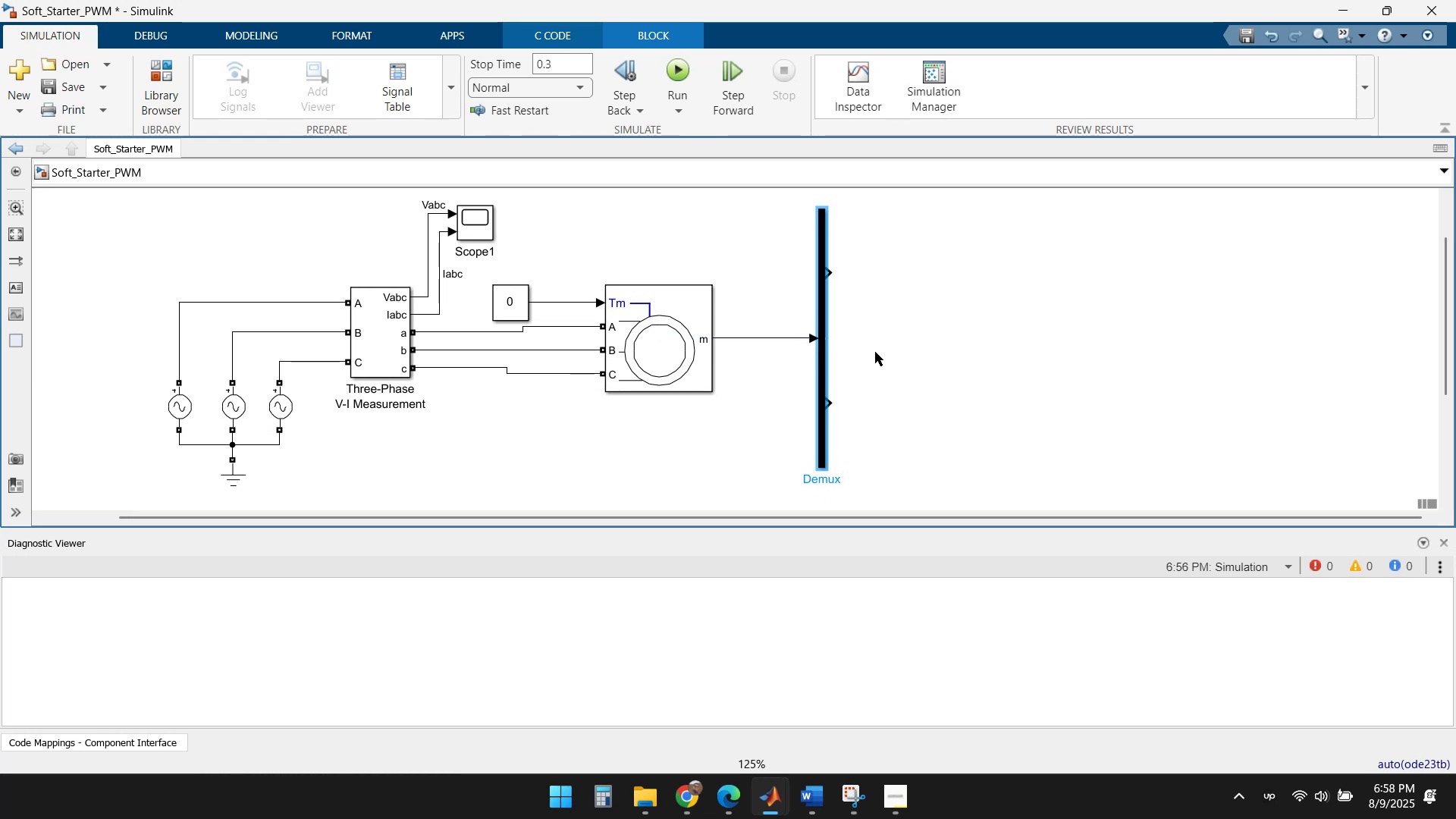 
left_click([909, 352])
 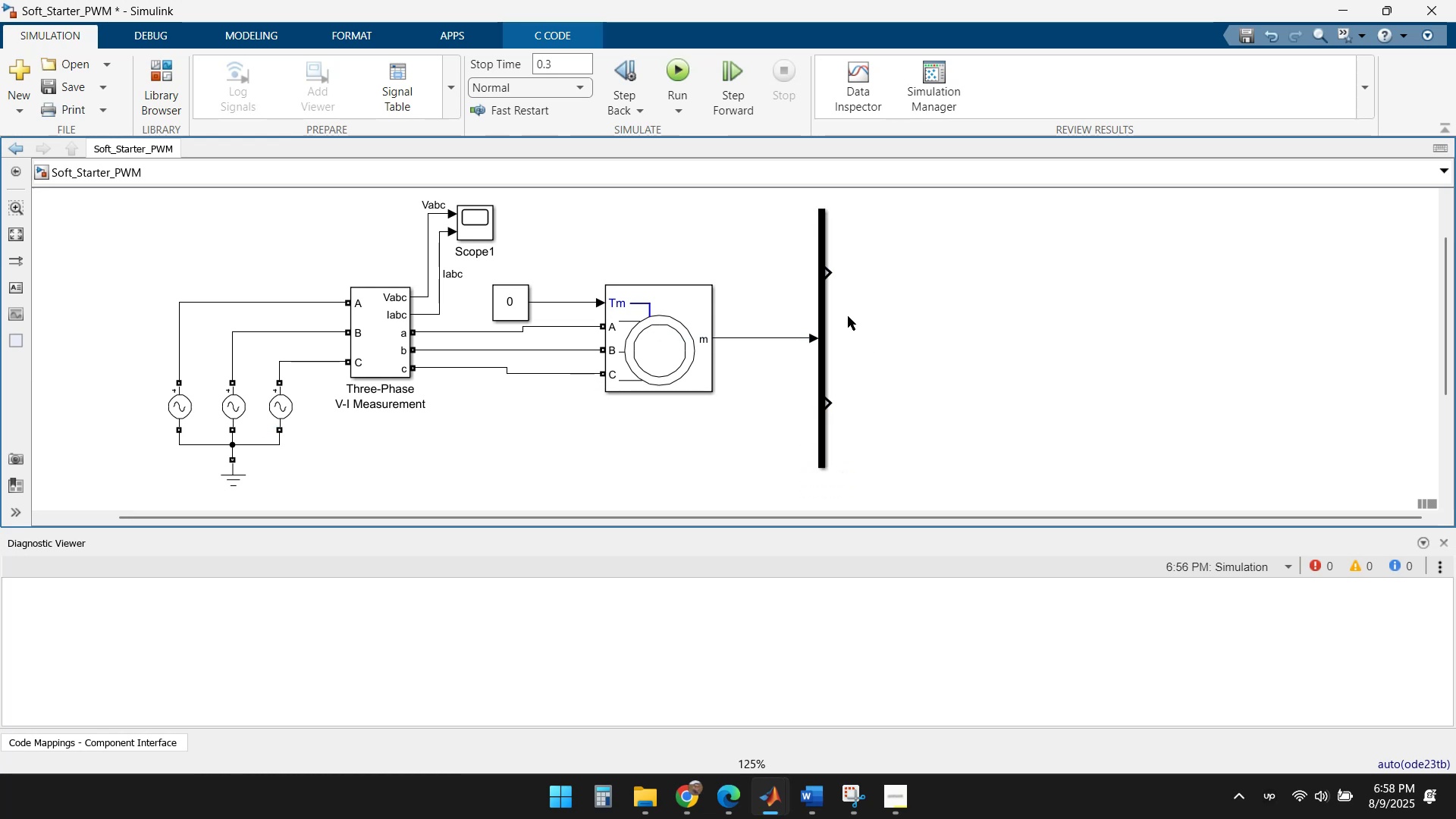 
double_click([821, 300])
 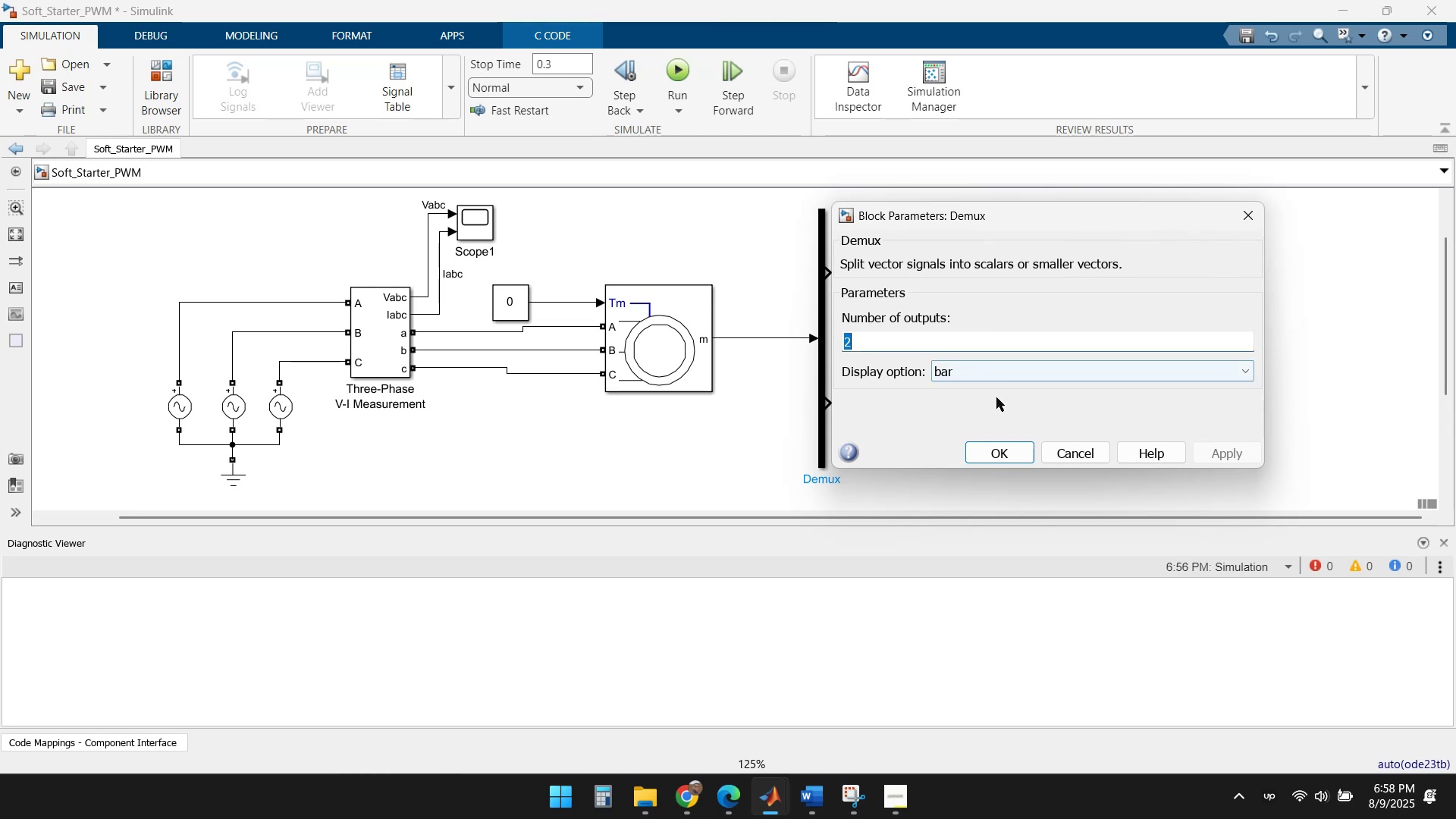 
left_click([1010, 450])
 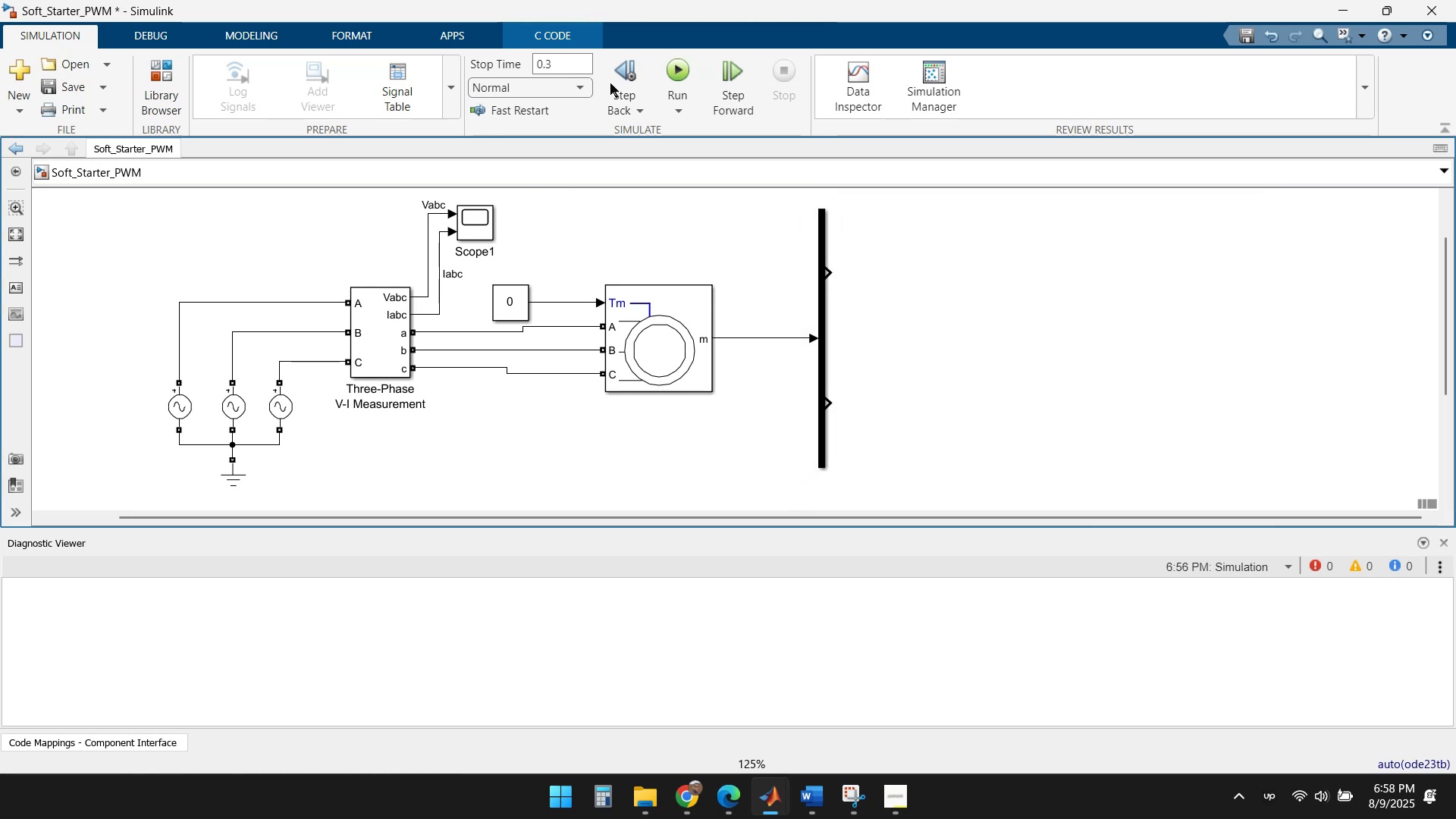 
left_click([678, 72])
 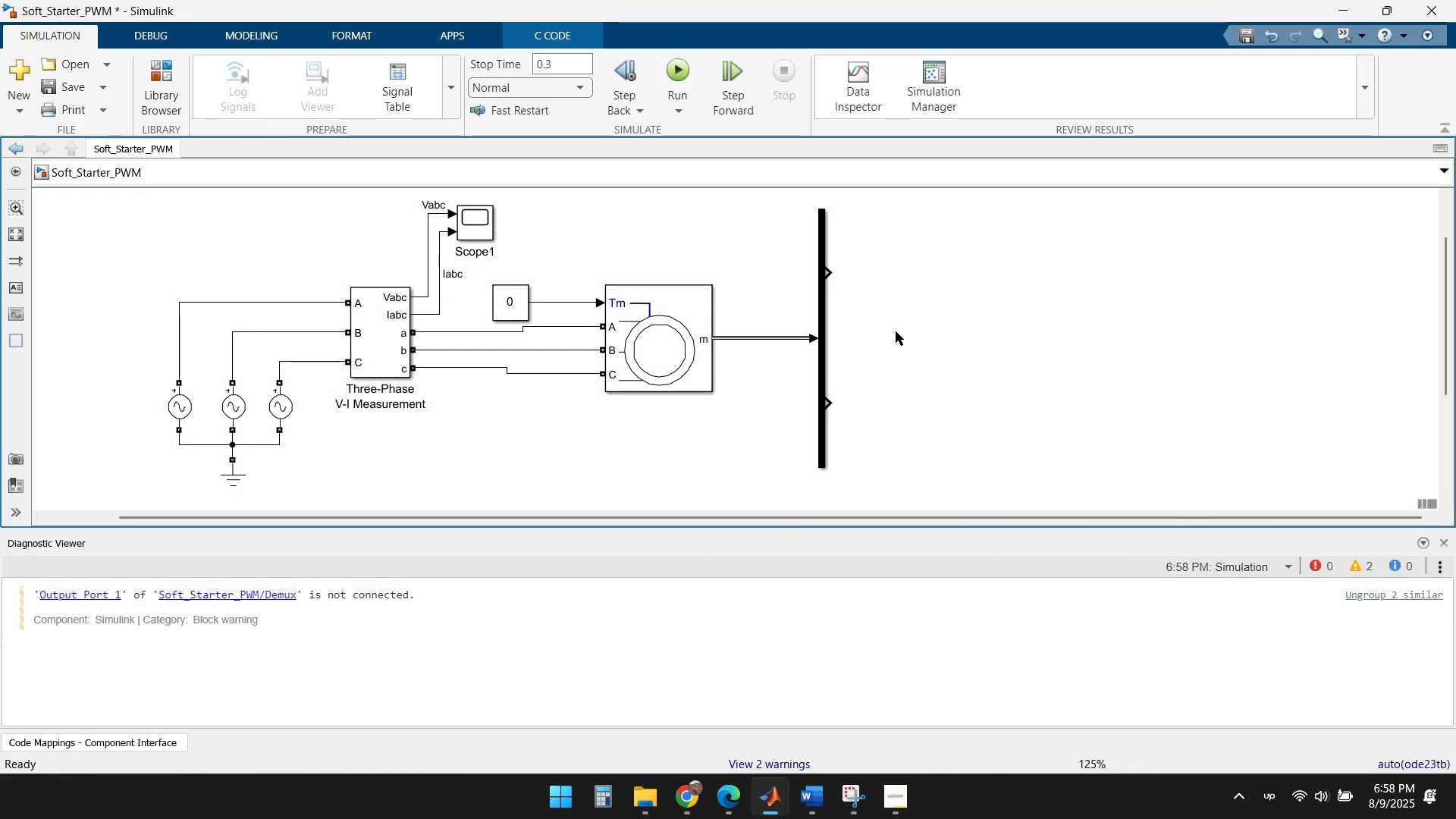 
wait(7.79)
 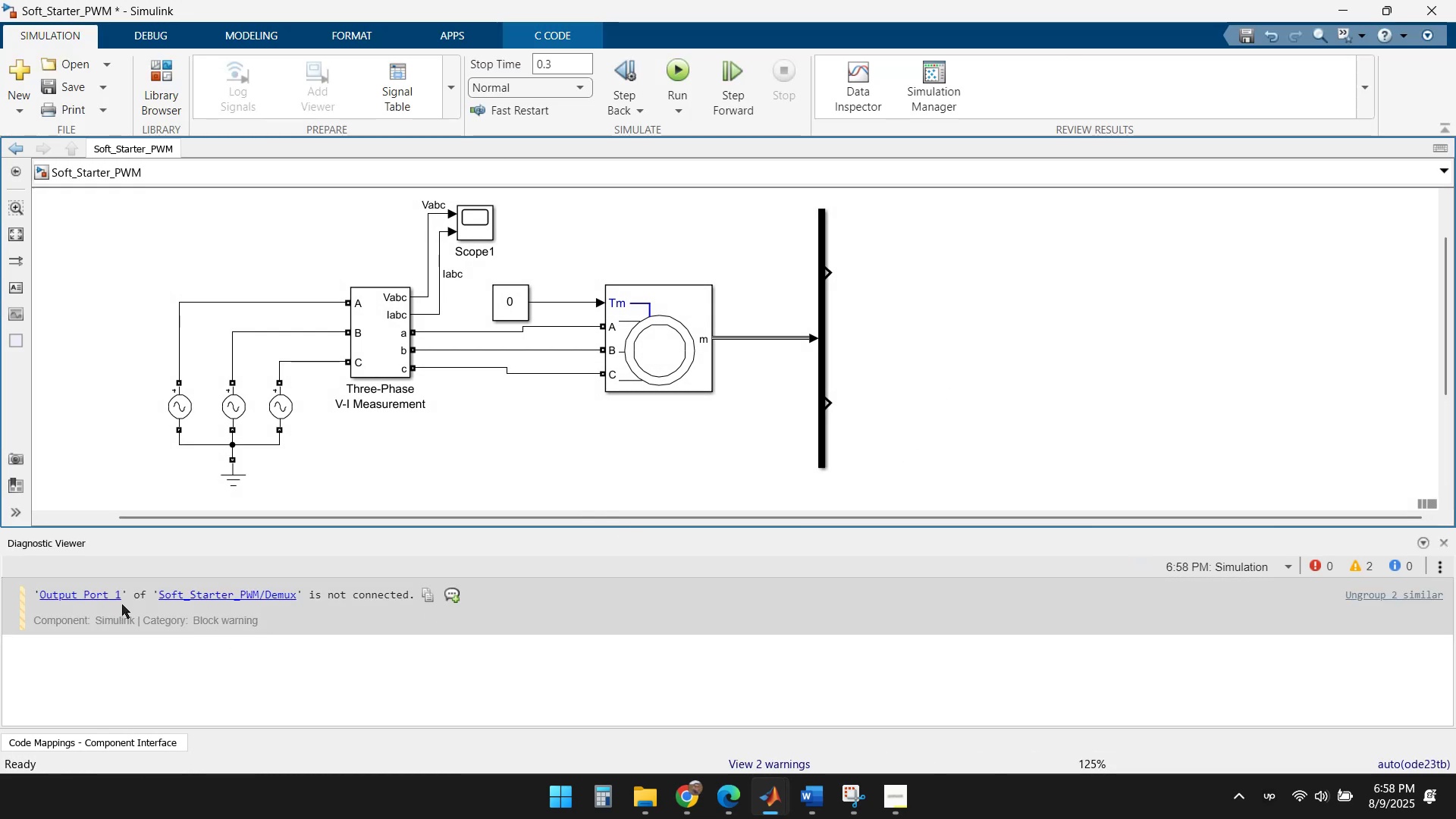 
left_click([1008, 357])
 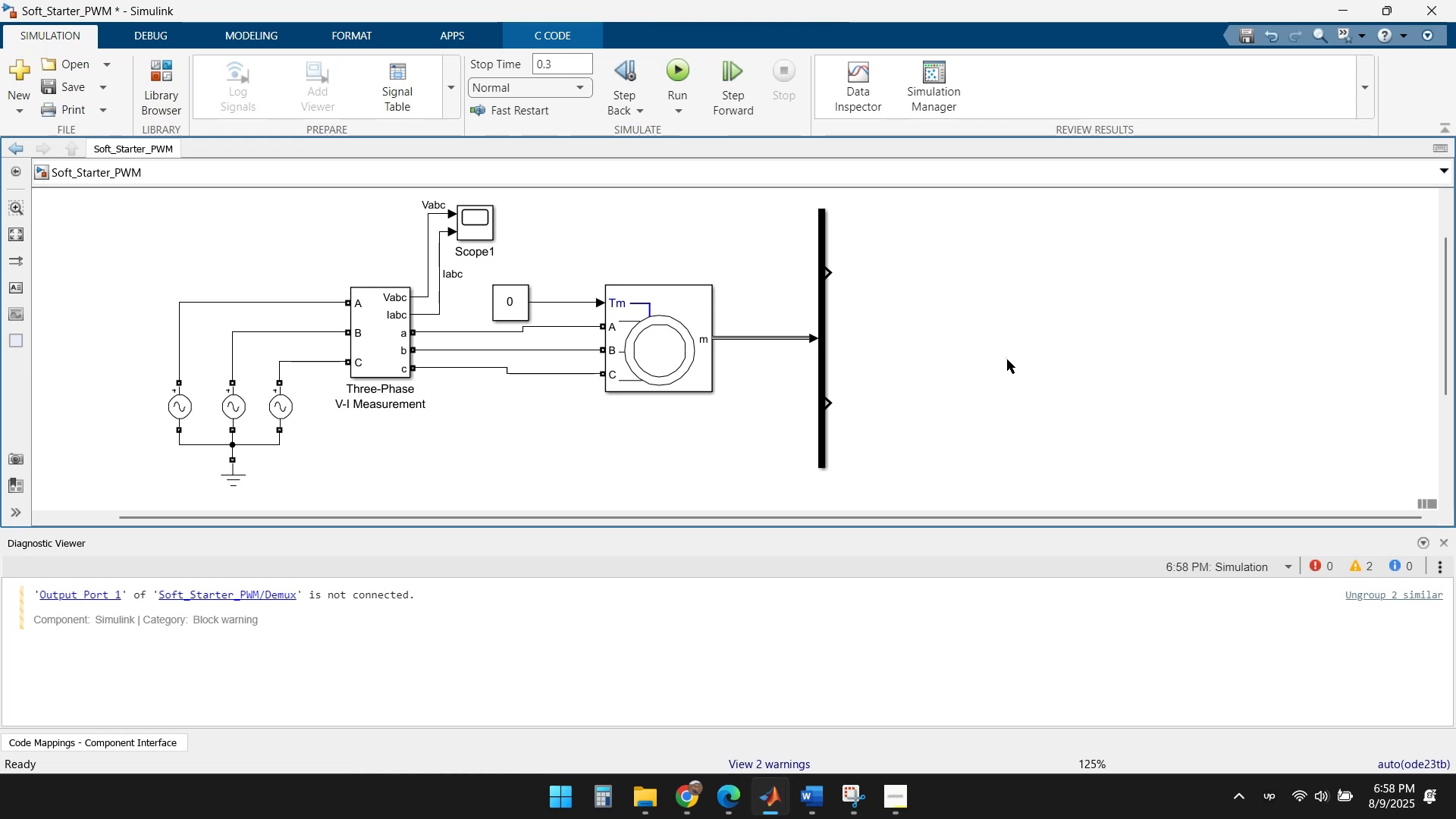 
double_click([1007, 359])
 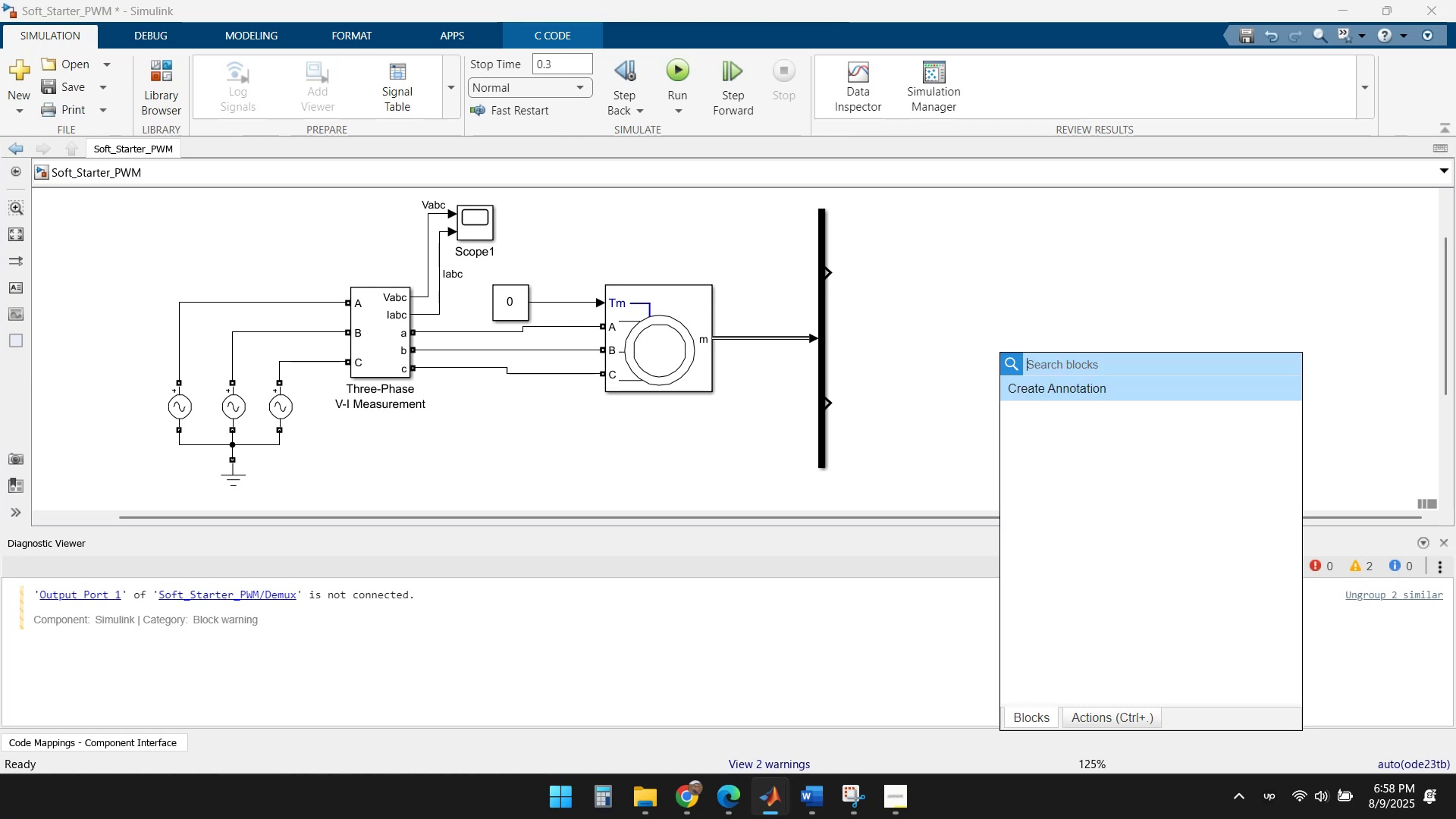 
type(scope)
 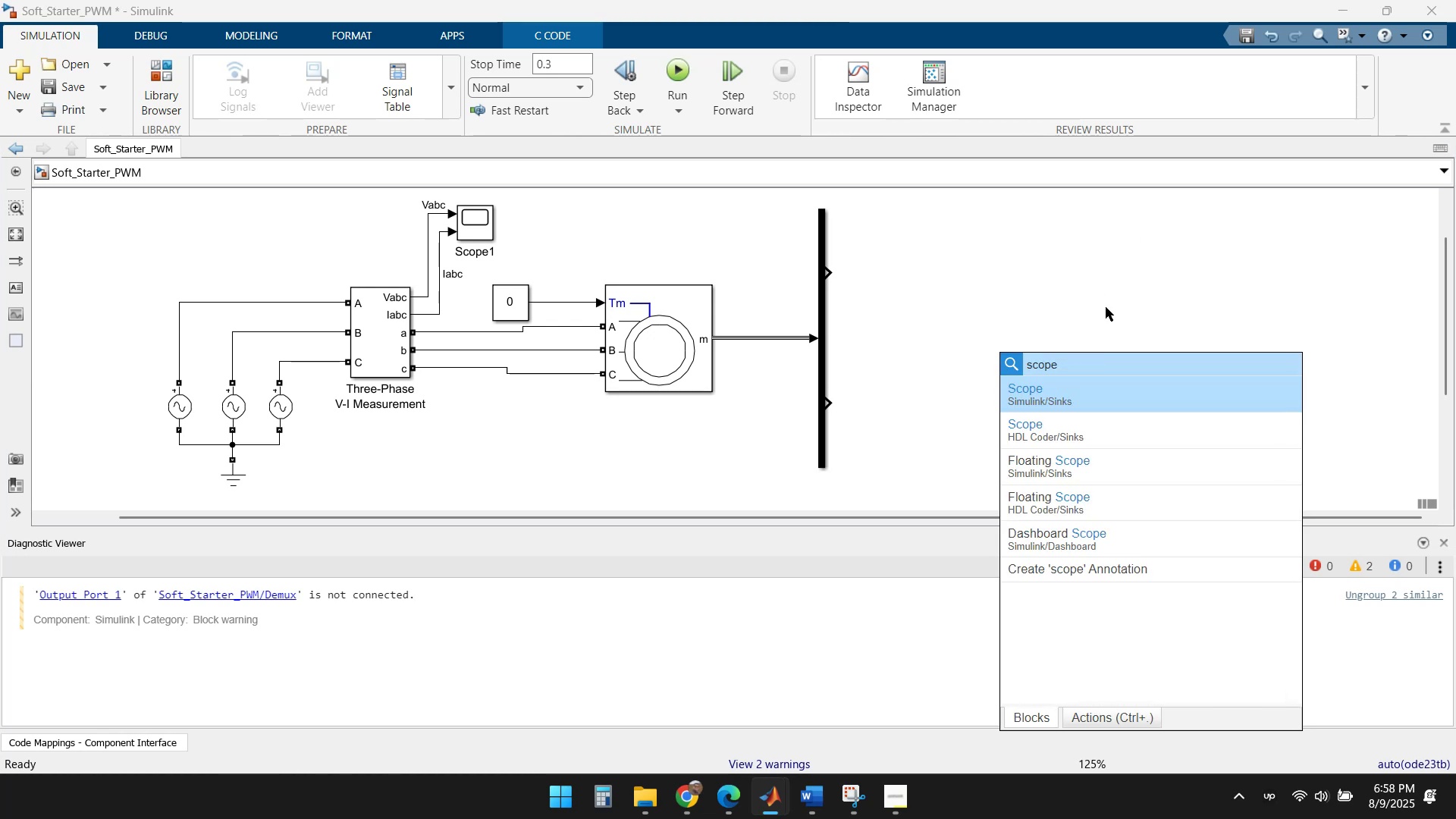 
left_click([1075, 402])
 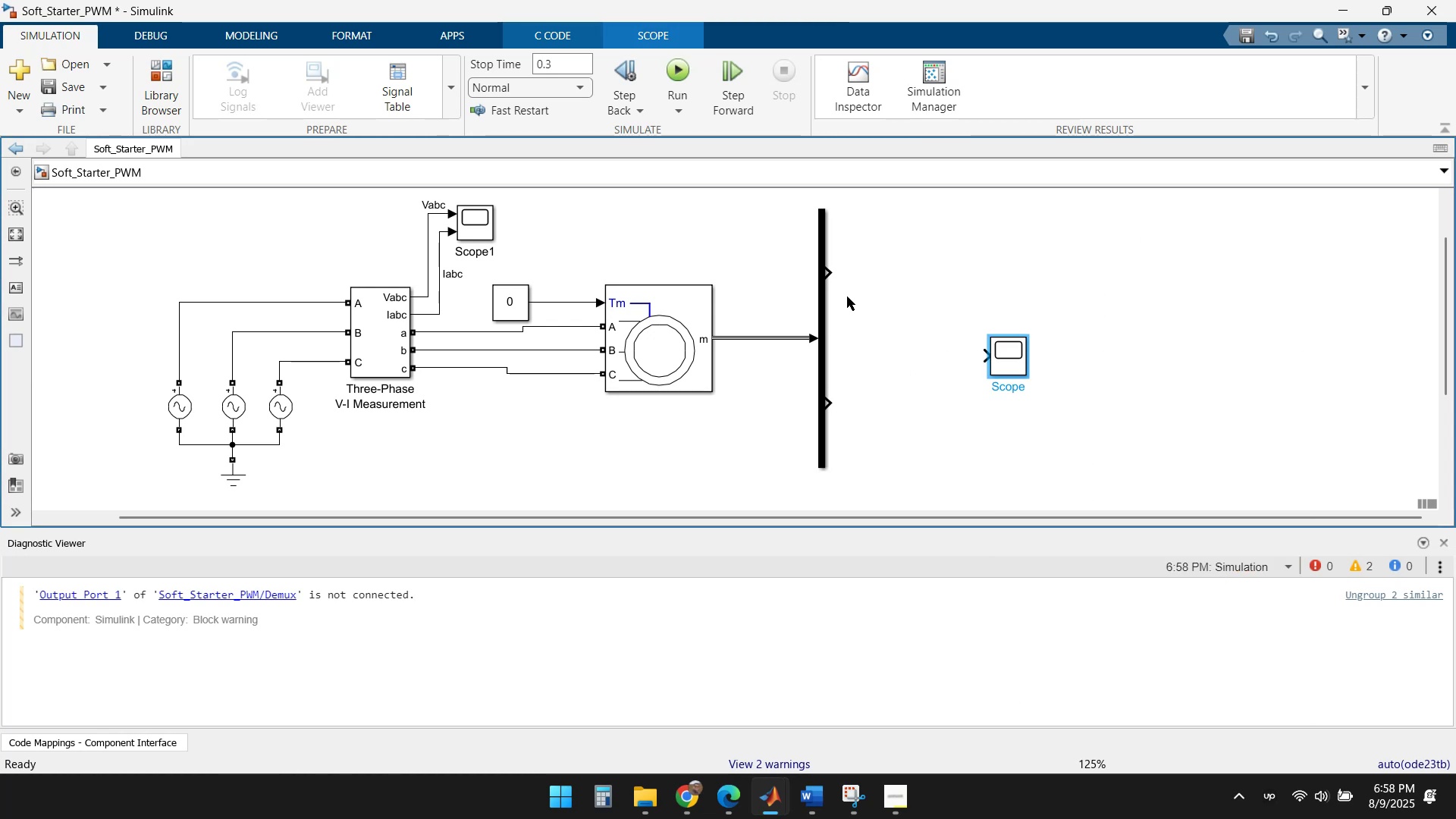 
left_click_drag(start_coordinate=[833, 268], to_coordinate=[988, 360])
 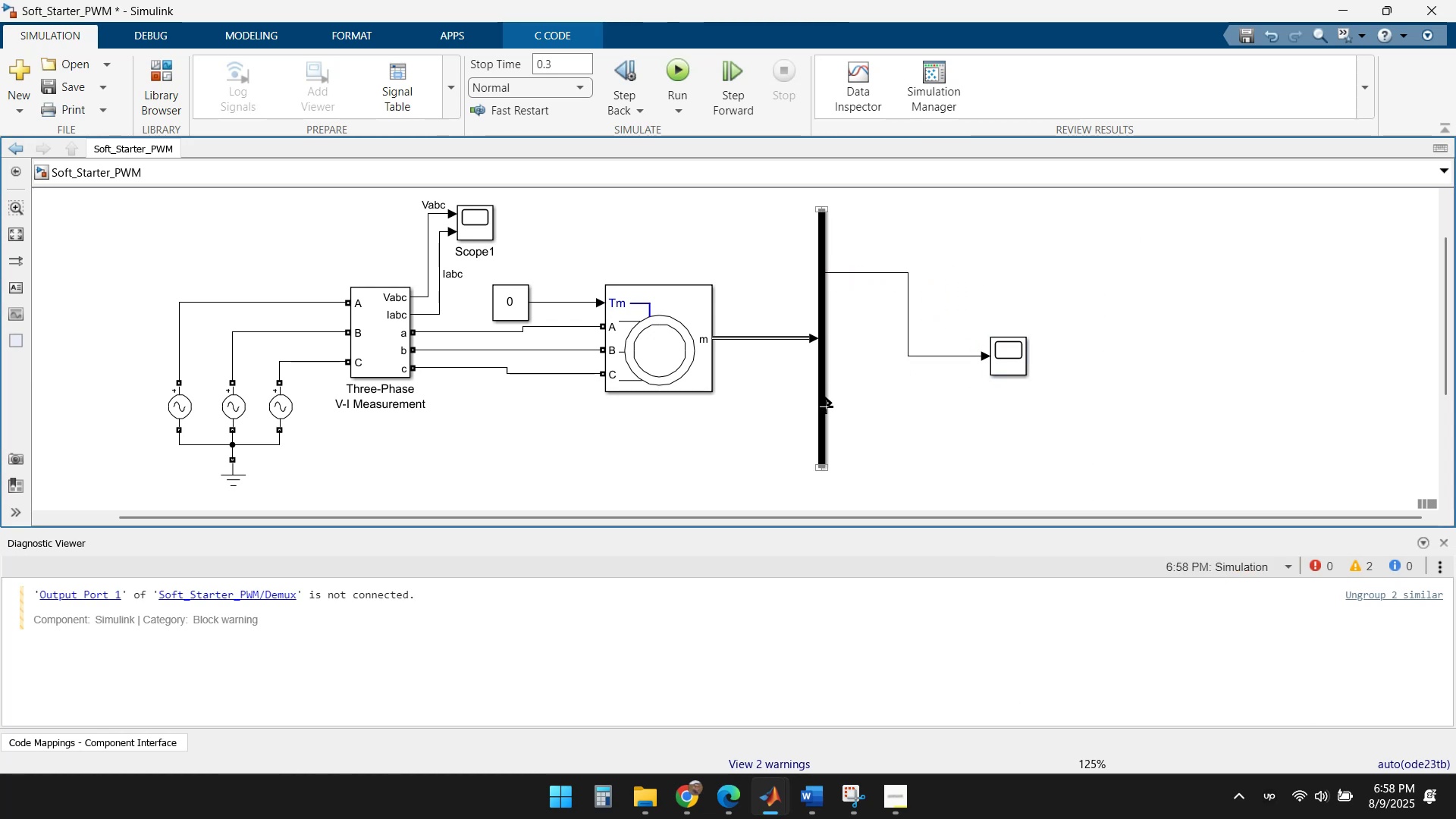 
left_click_drag(start_coordinate=[831, 406], to_coordinate=[996, 368])
 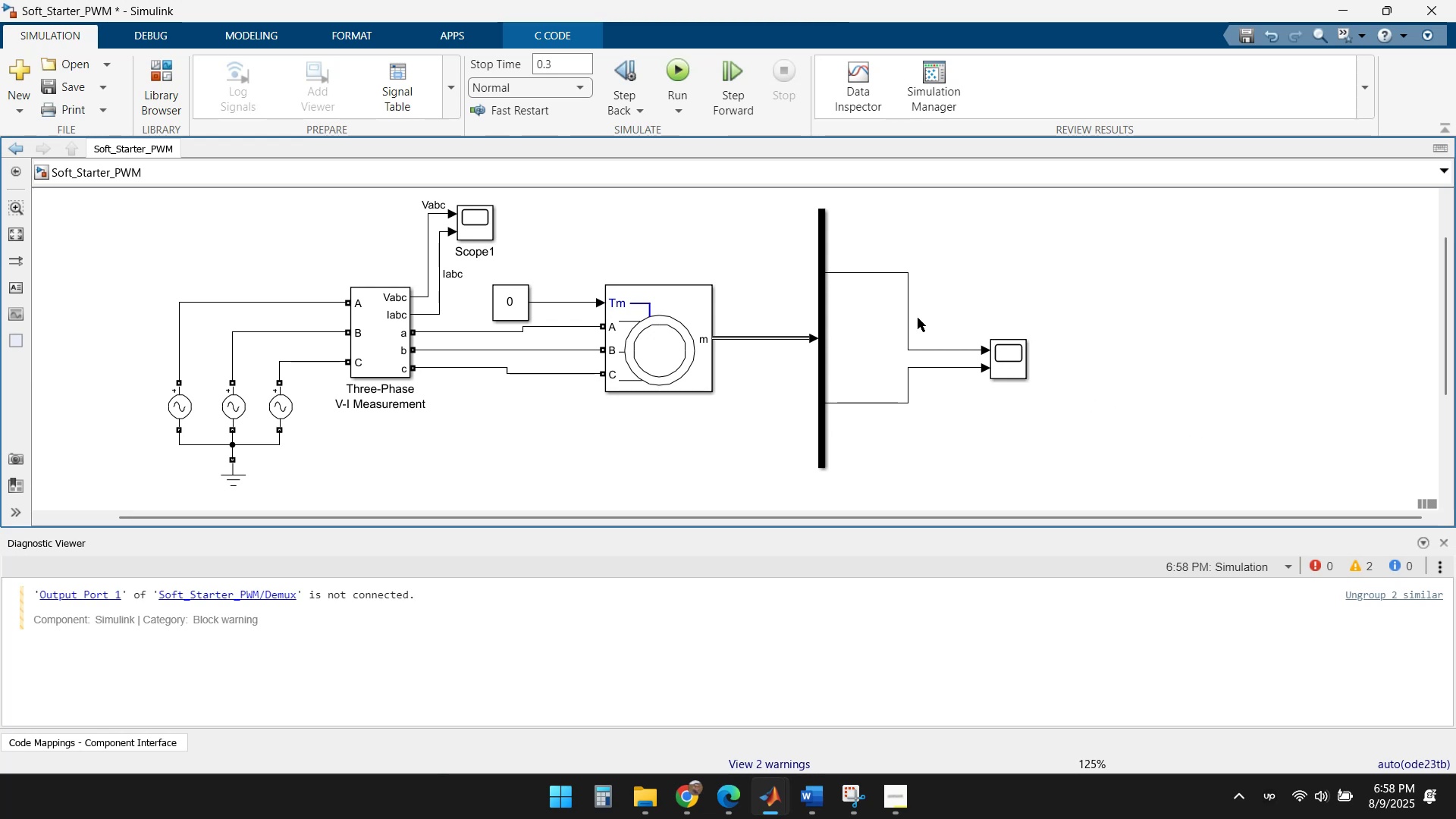 
left_click([670, 66])
 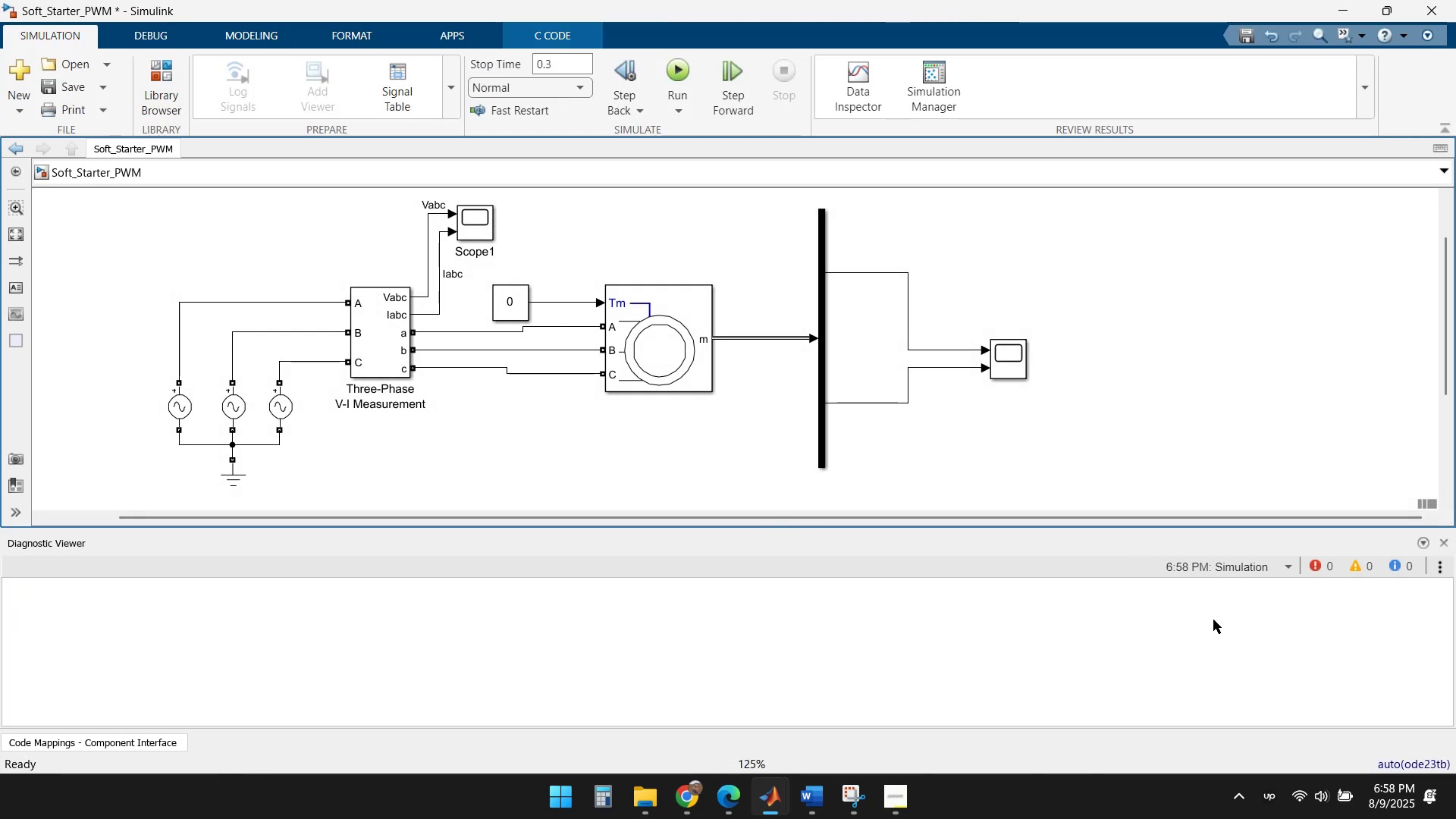 
left_click([1438, 545])
 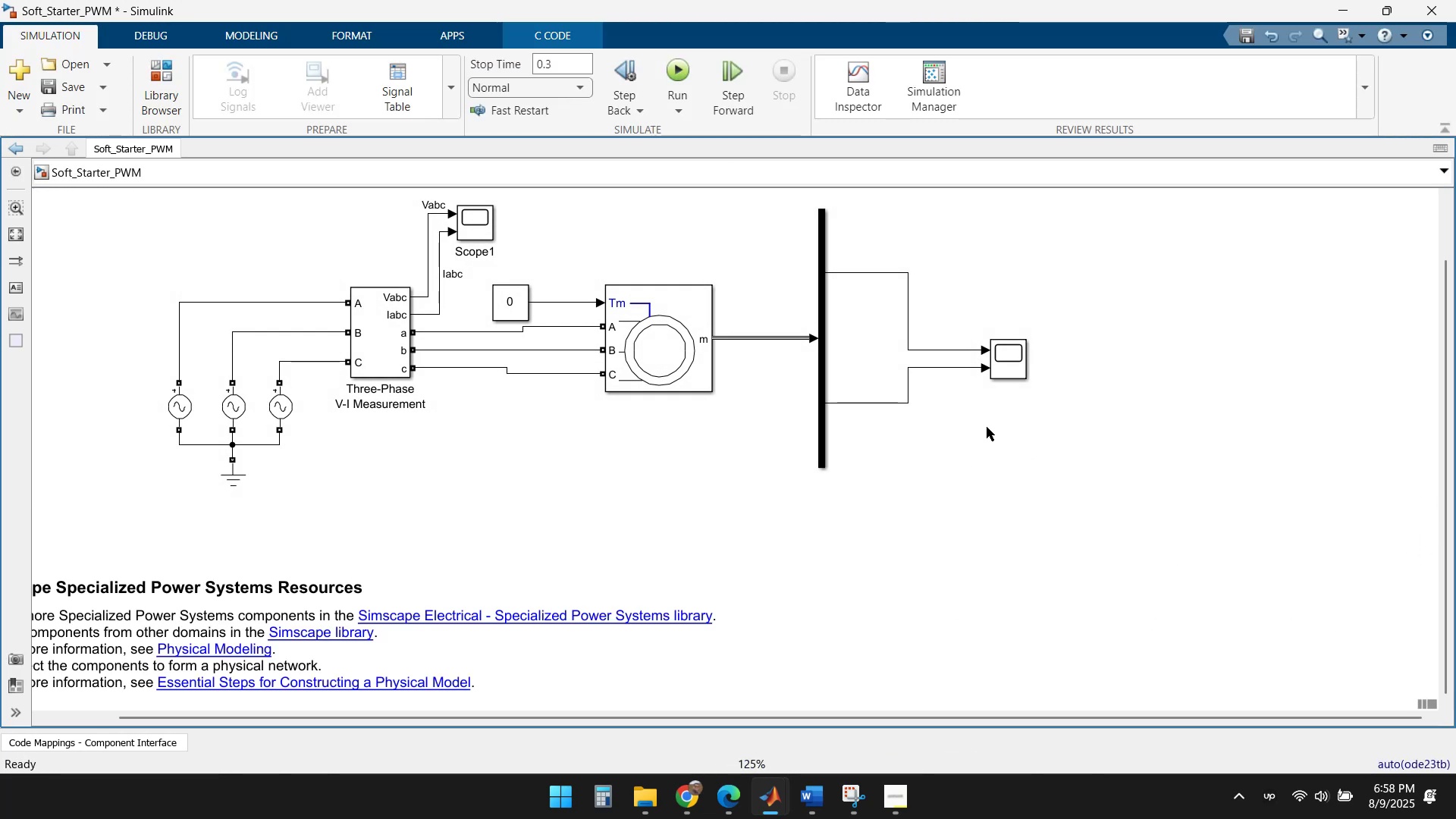 
double_click([1006, 364])
 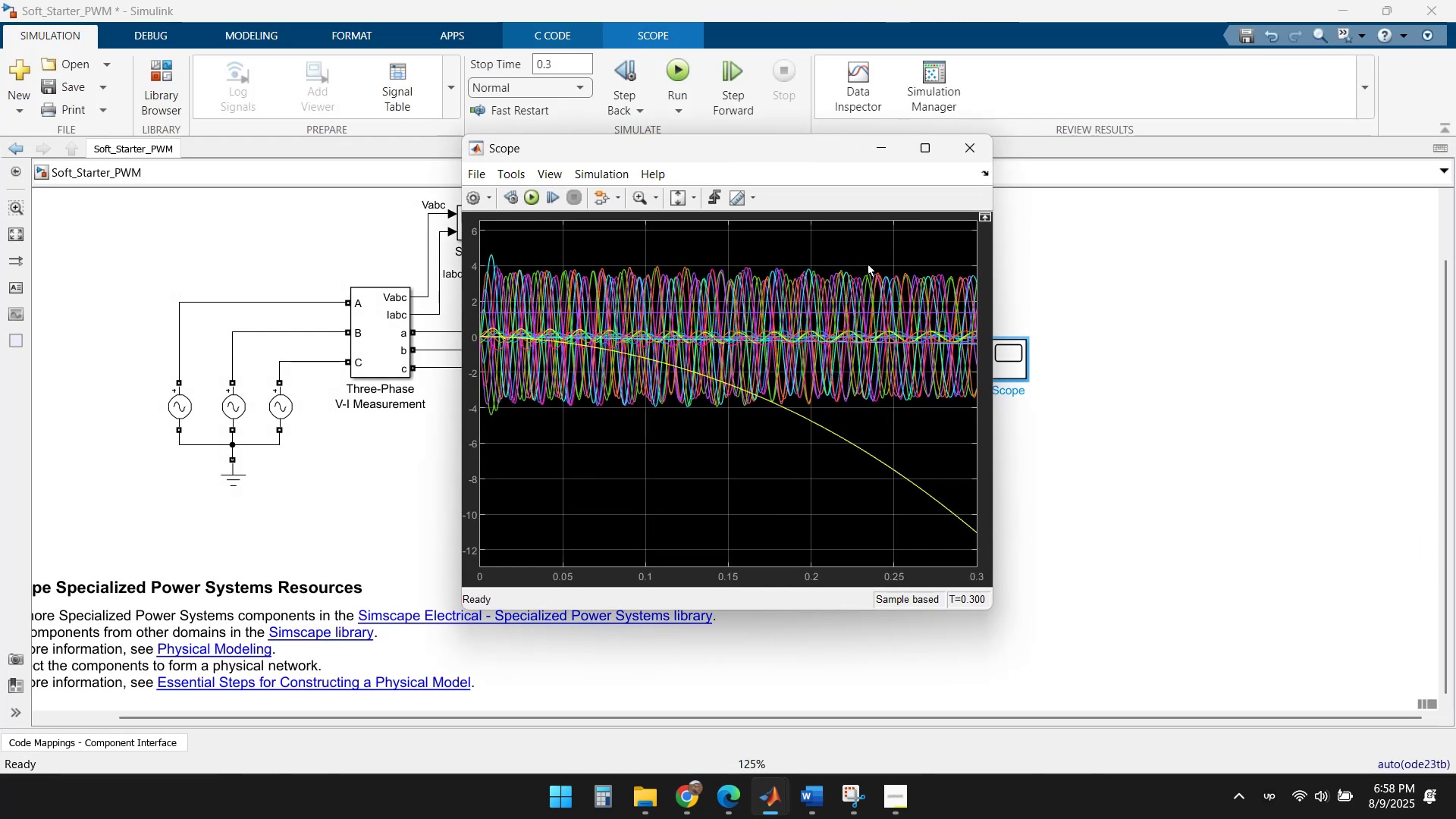 
left_click([915, 155])
 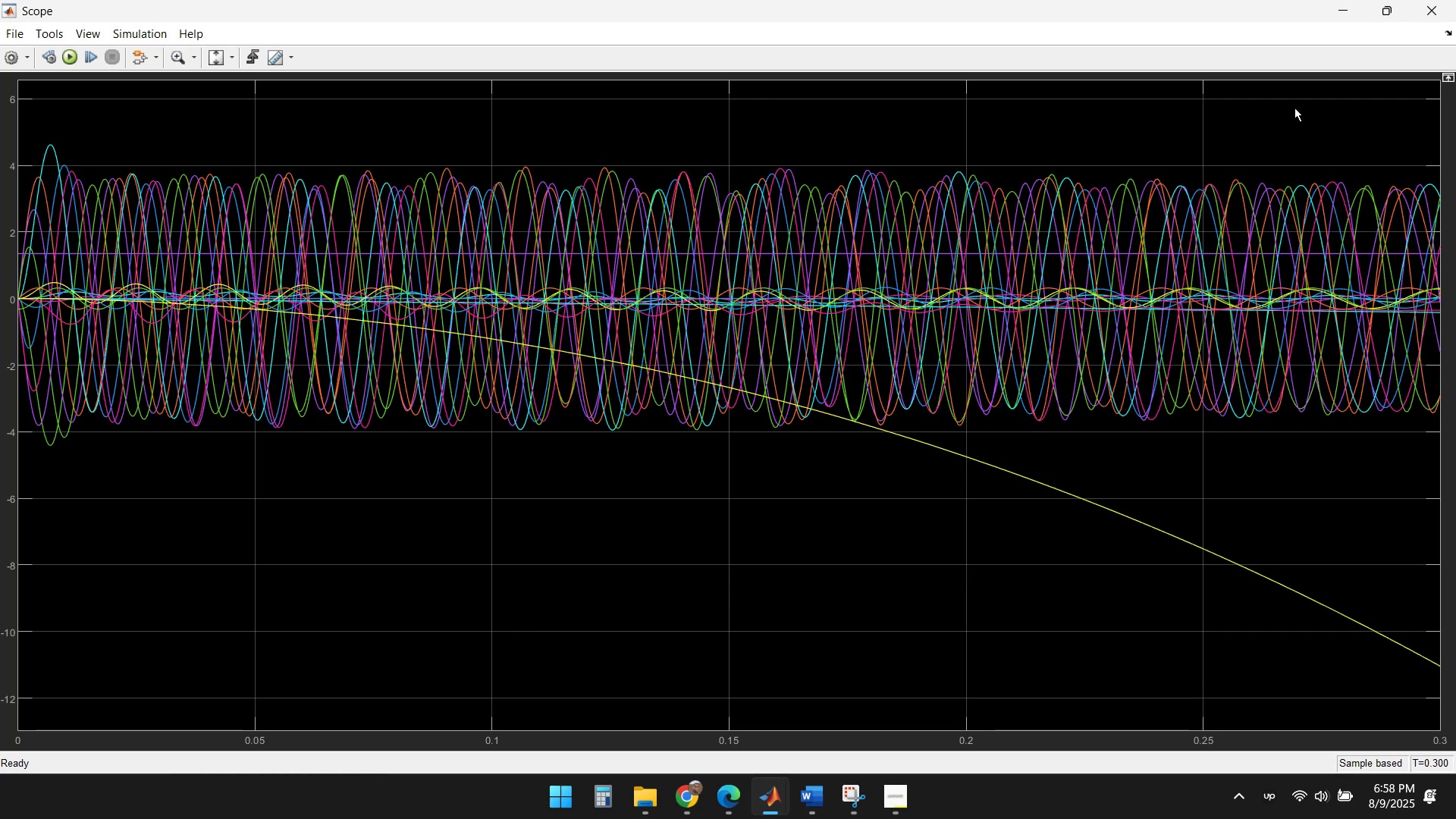 
left_click([1432, 13])
 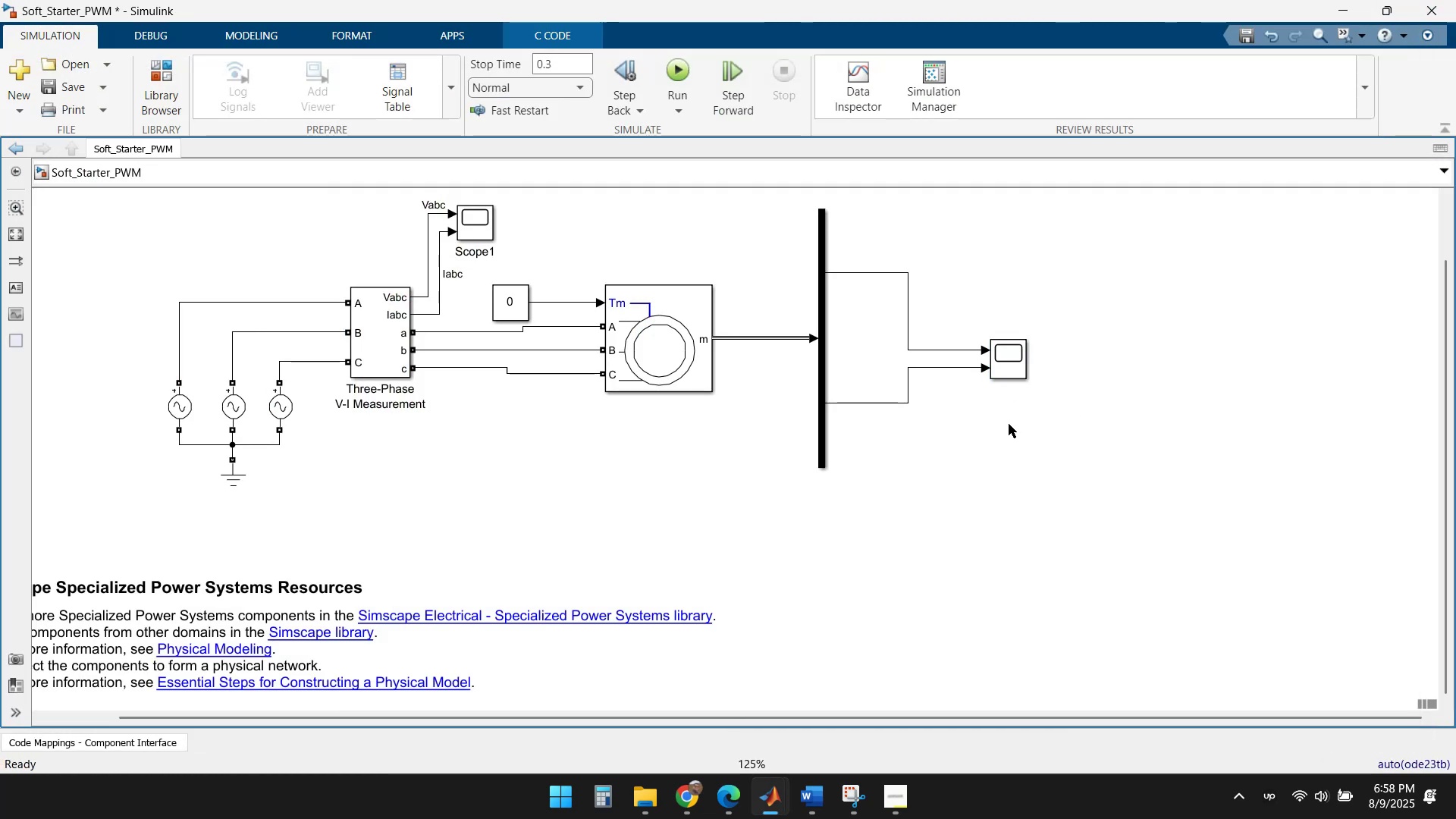 
left_click([834, 805])
 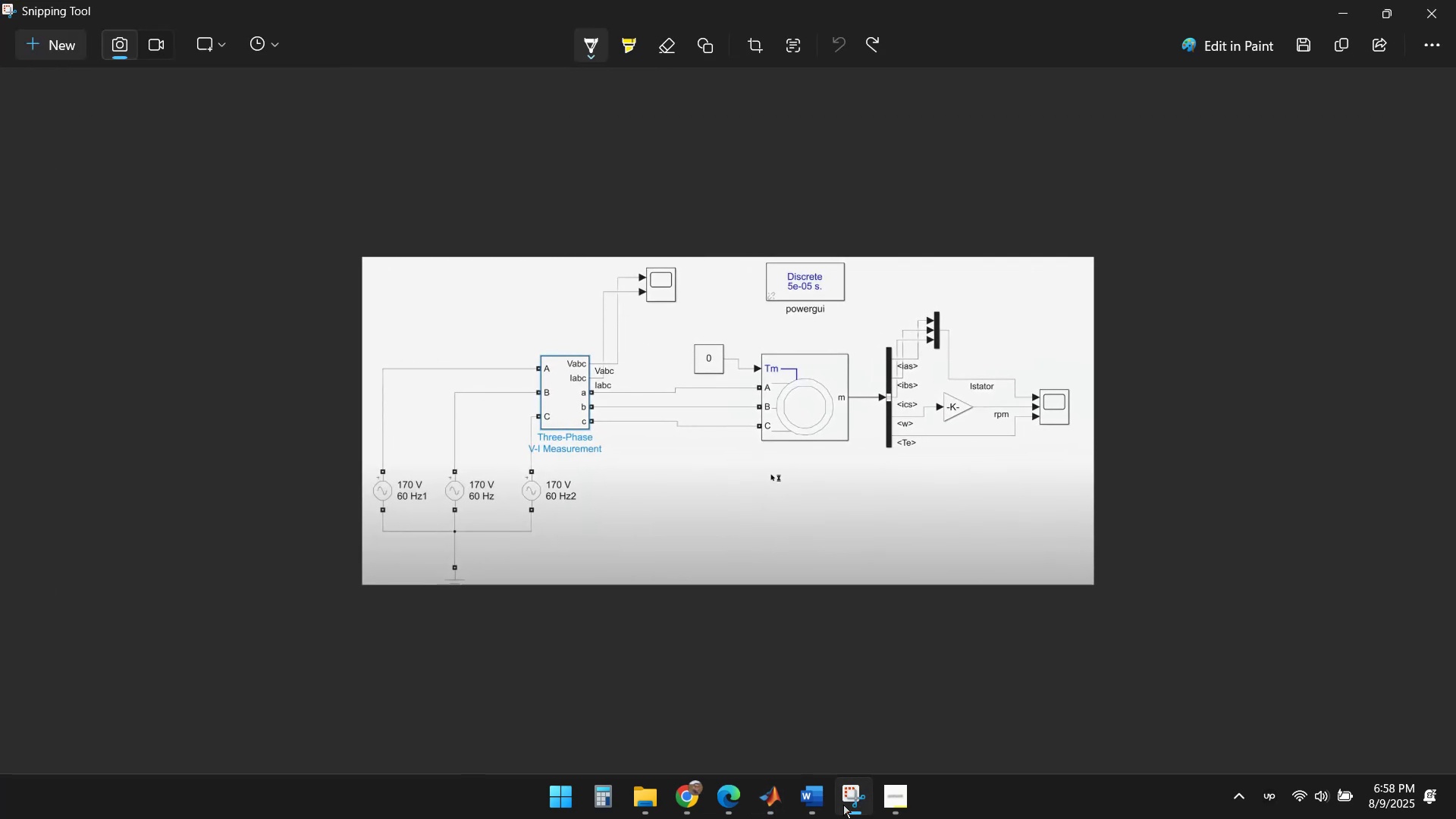 
double_click([848, 802])
 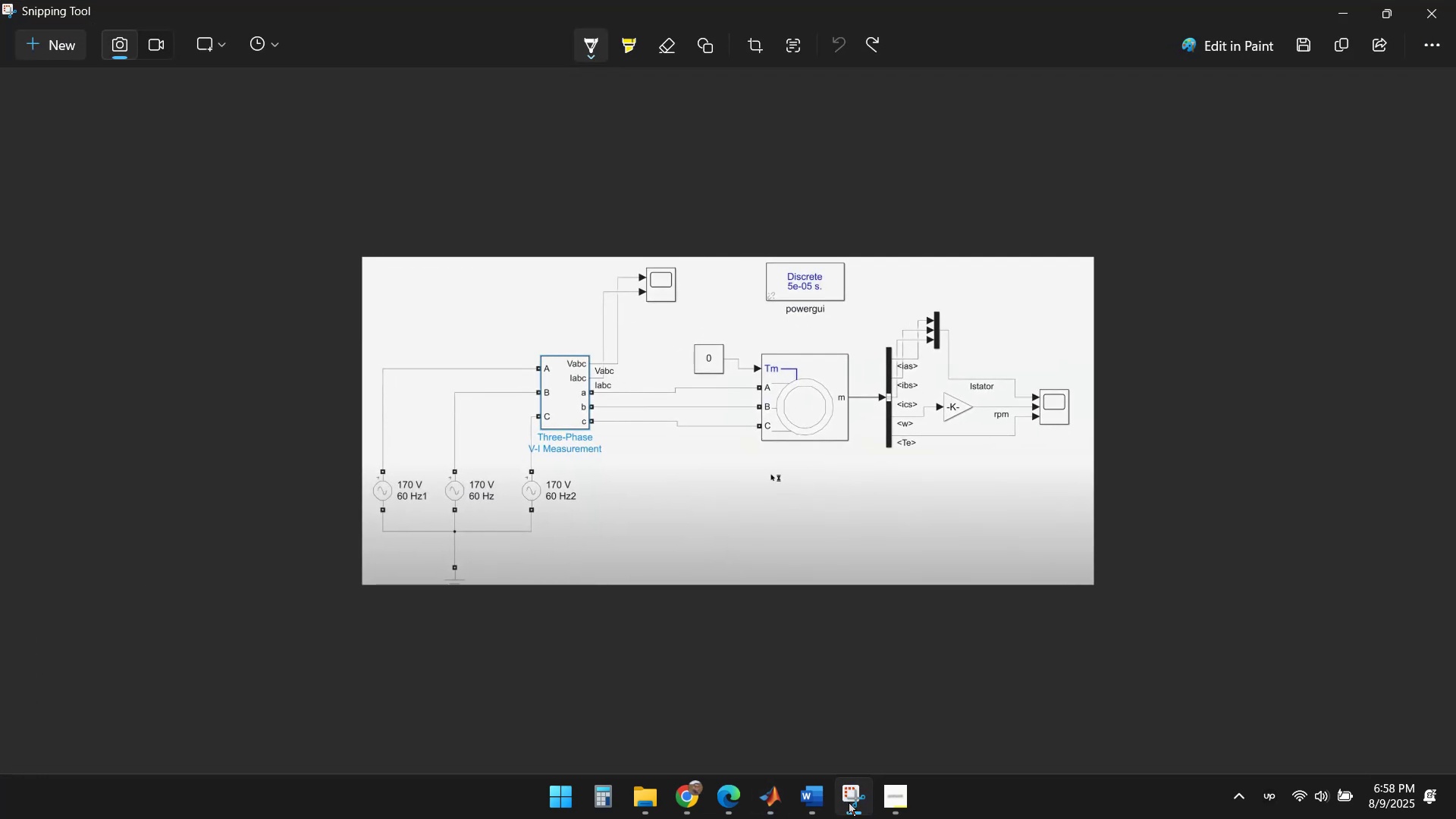 
double_click([855, 803])
 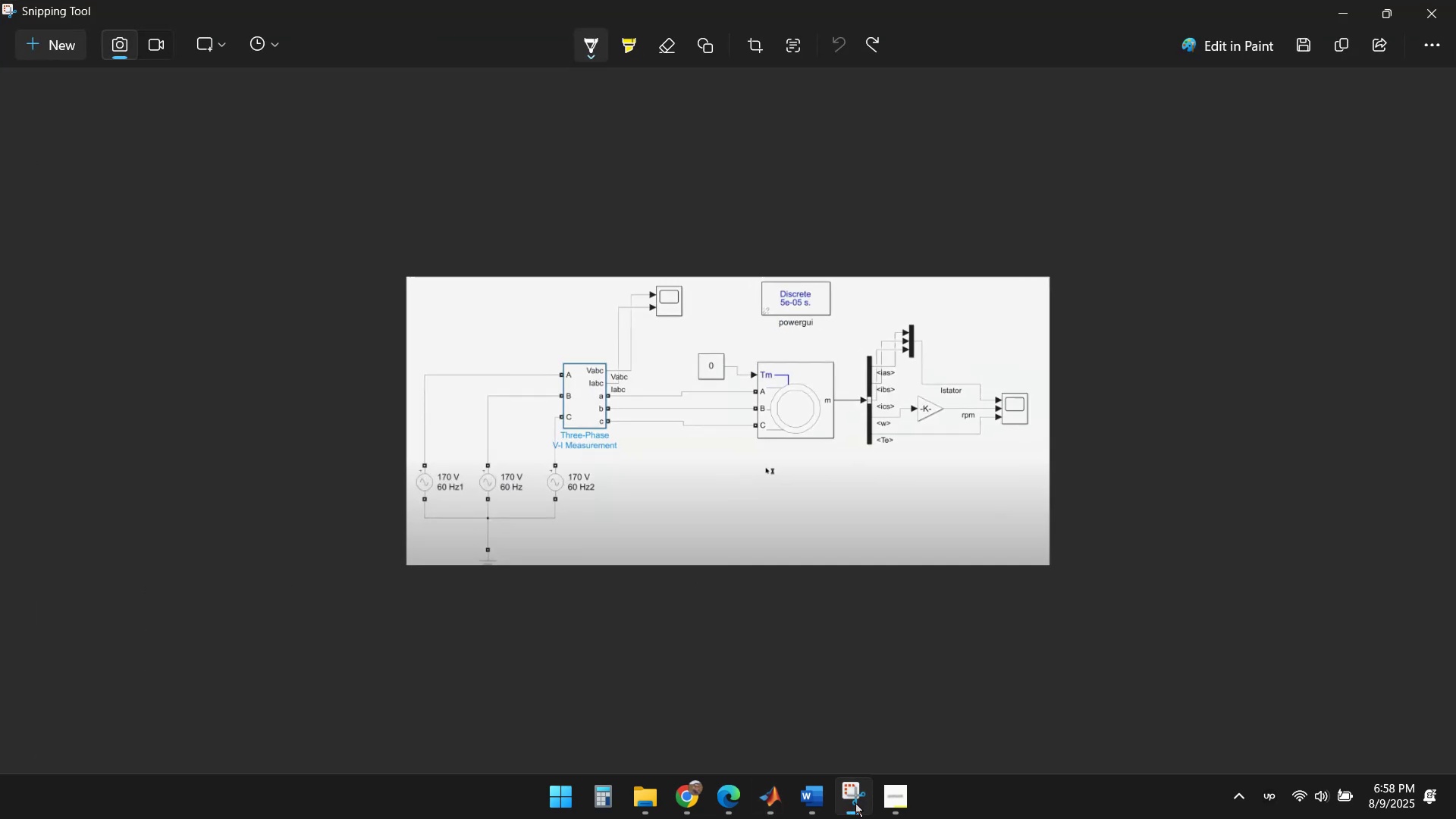 
triple_click([855, 803])
 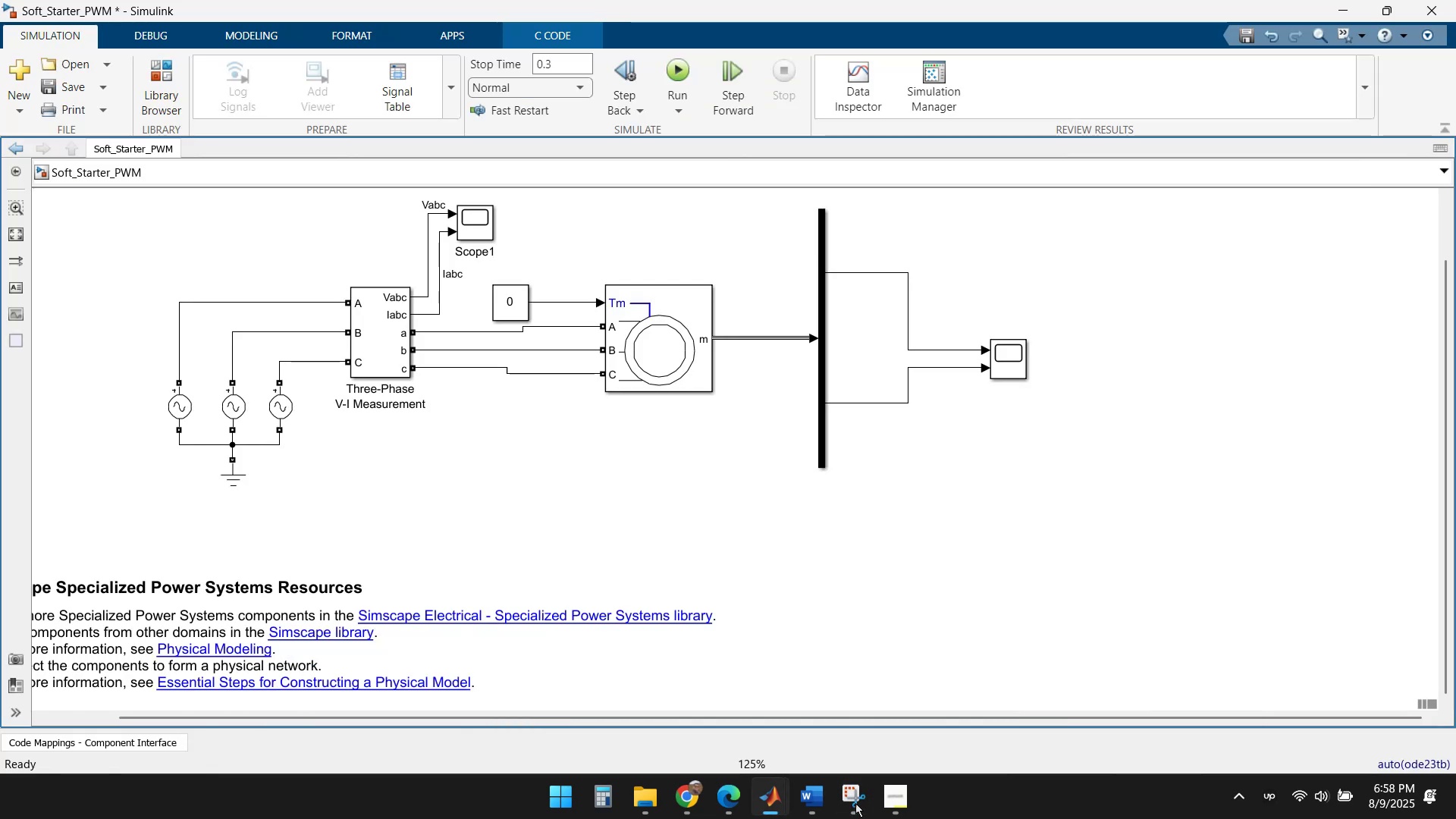 
left_click([855, 803])
 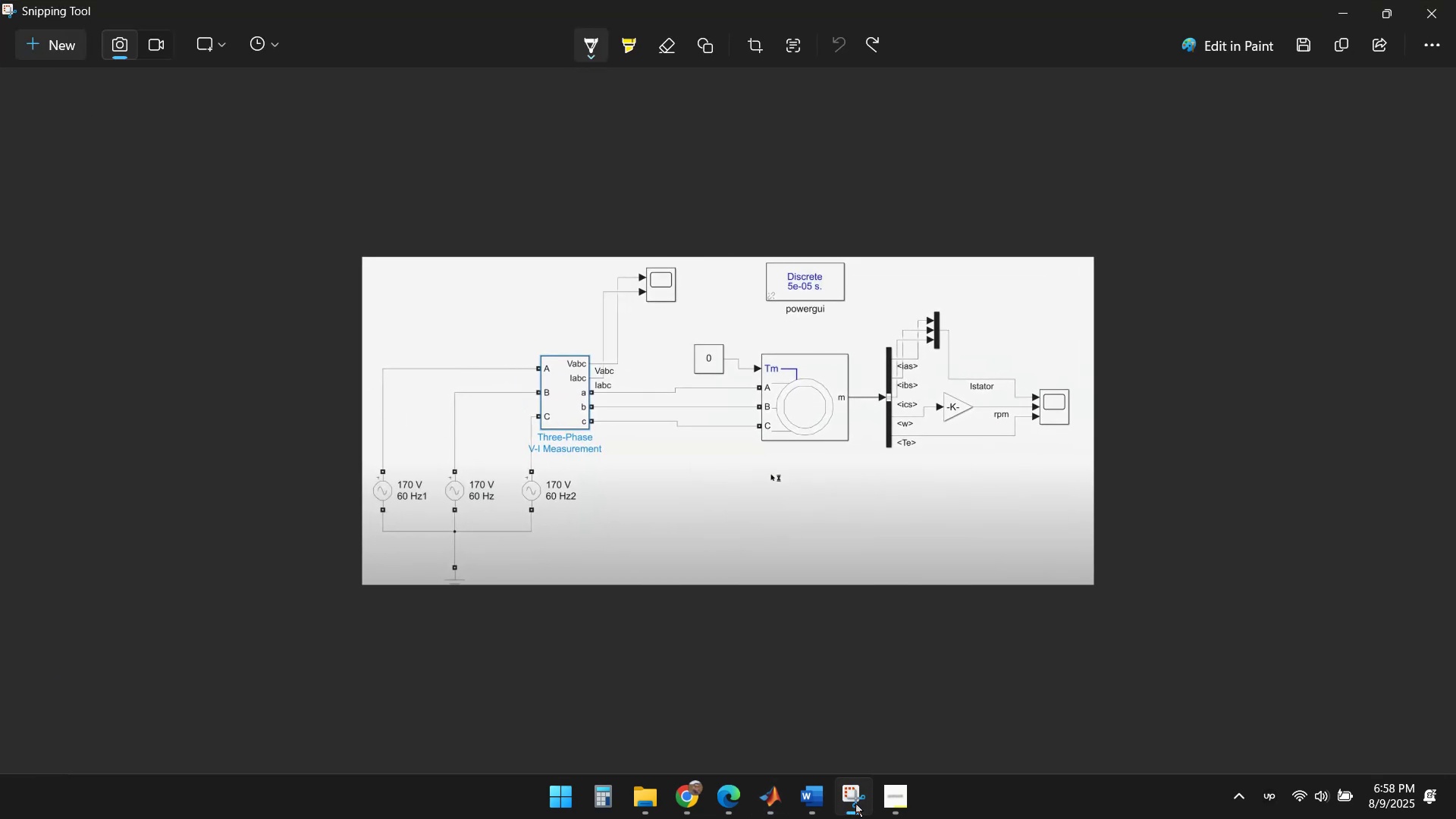 
left_click([855, 803])
 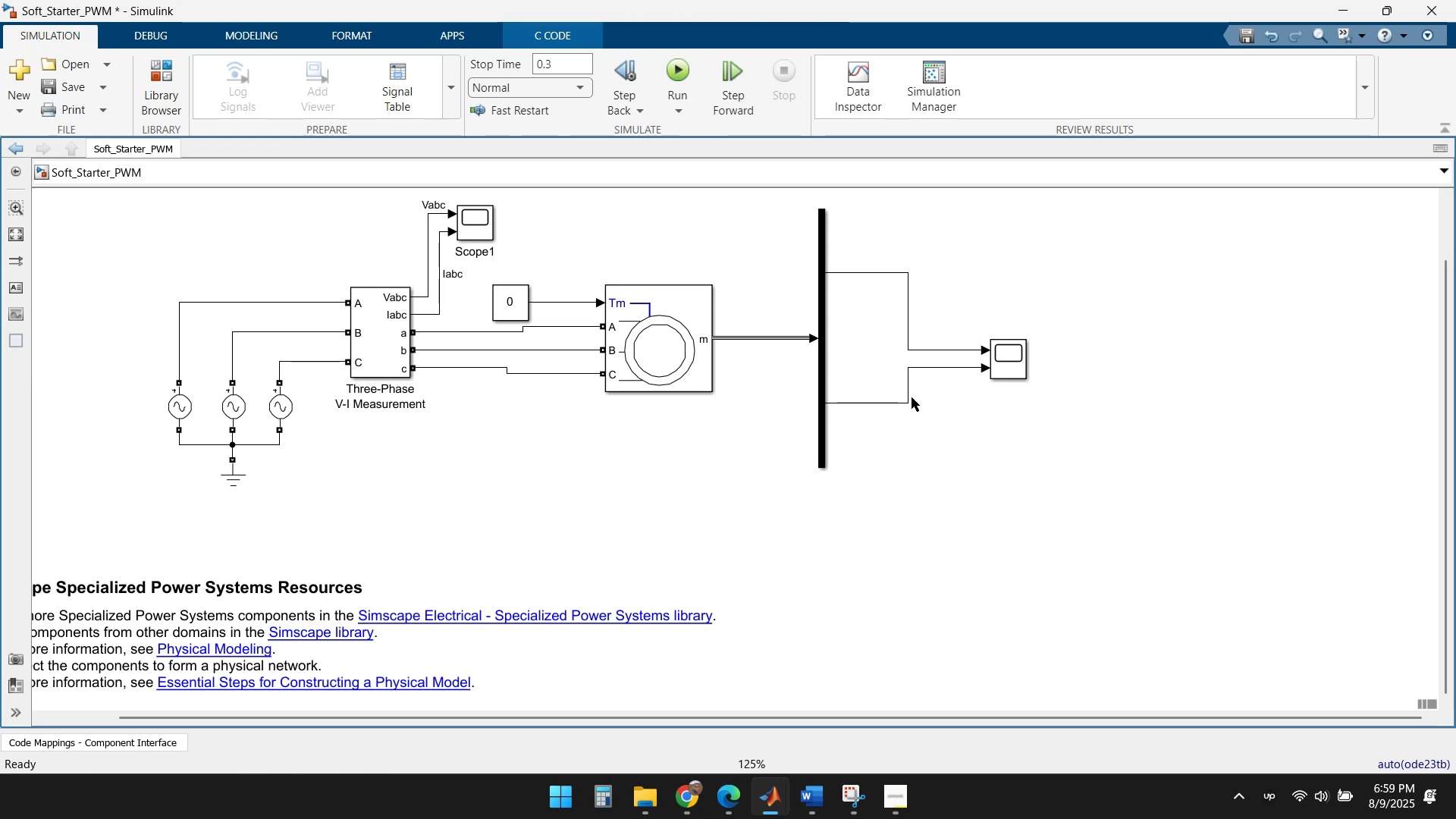 
wait(42.09)
 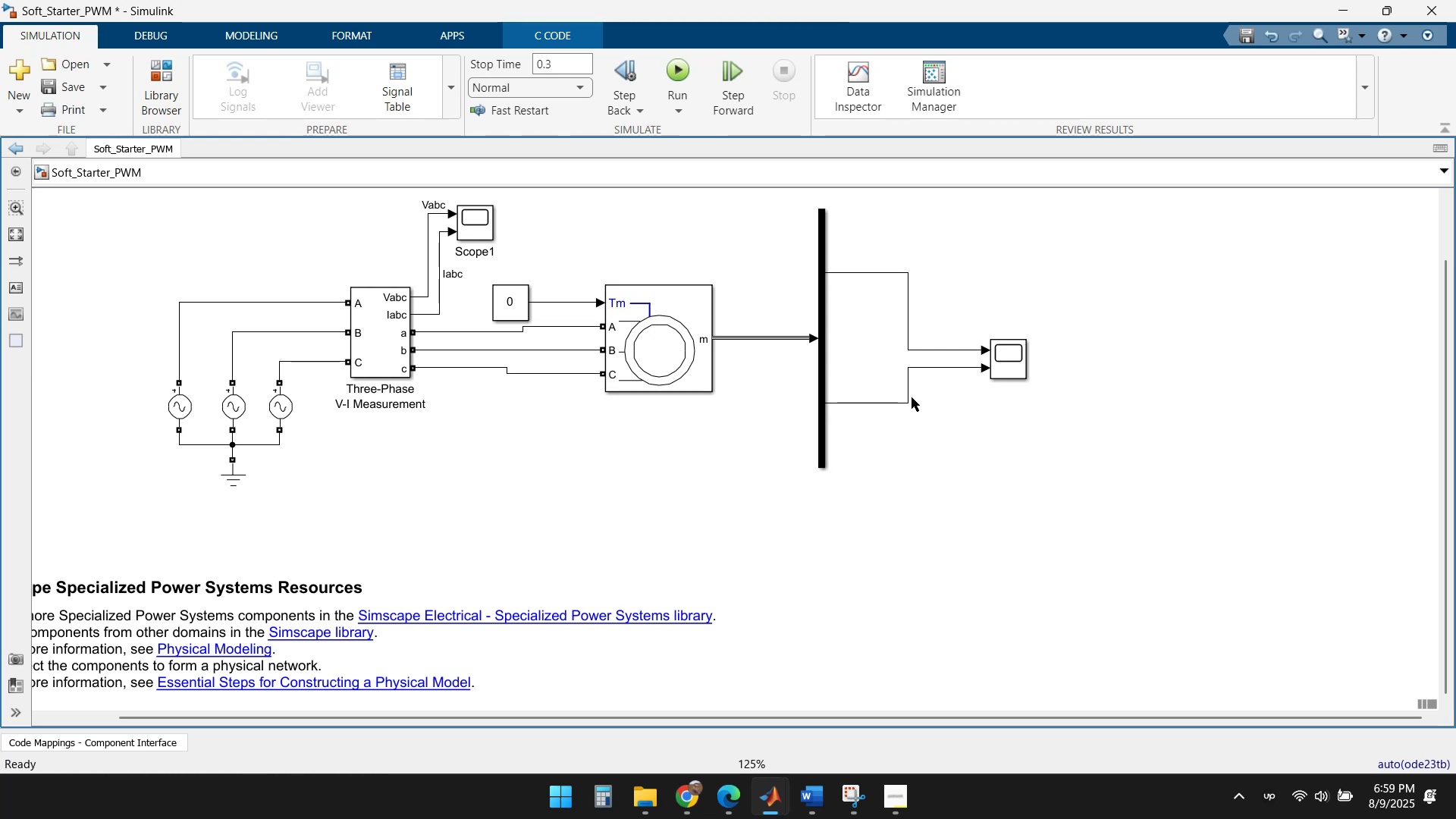 
left_click([1013, 360])
 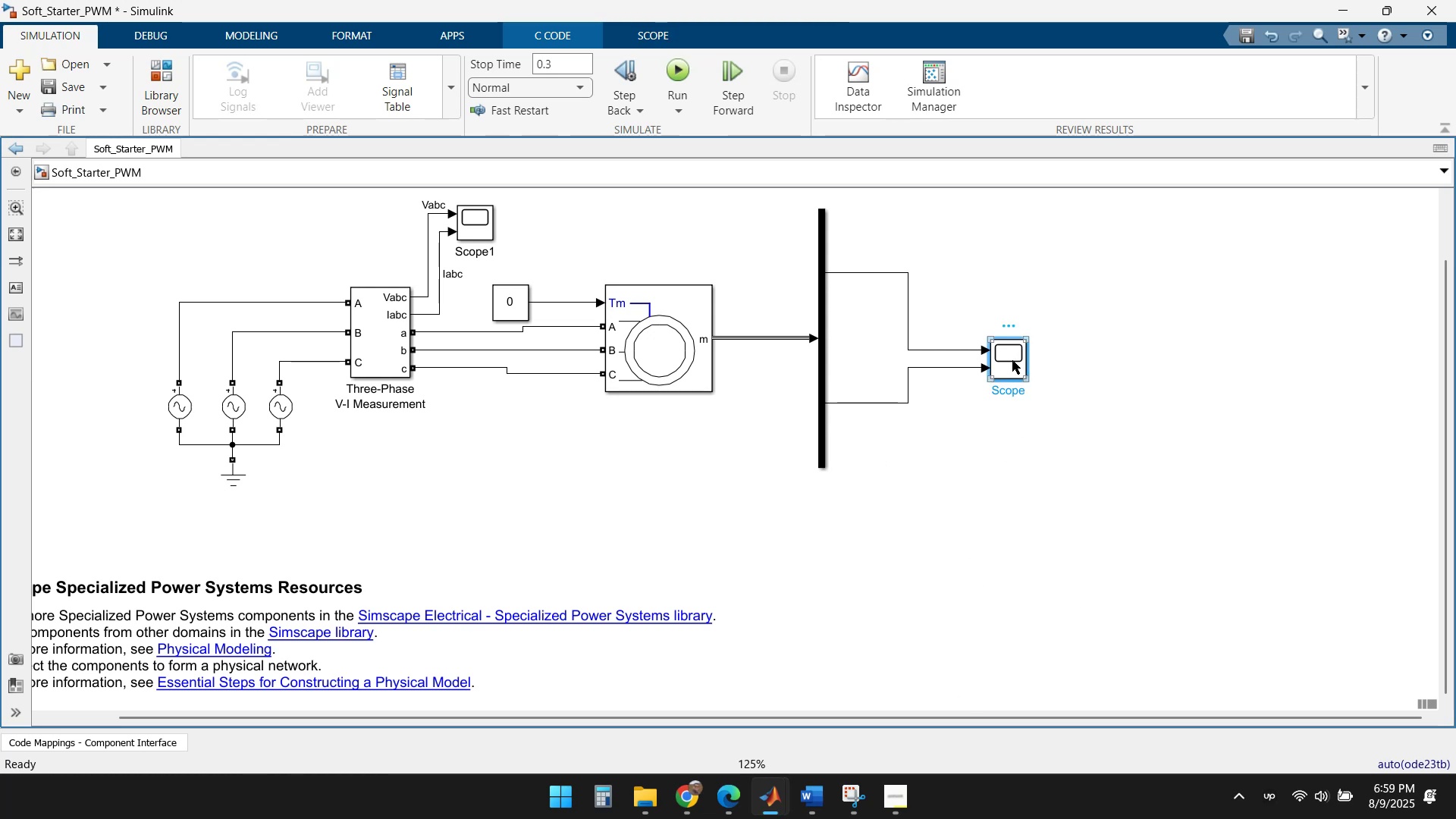 
key(Delete)
 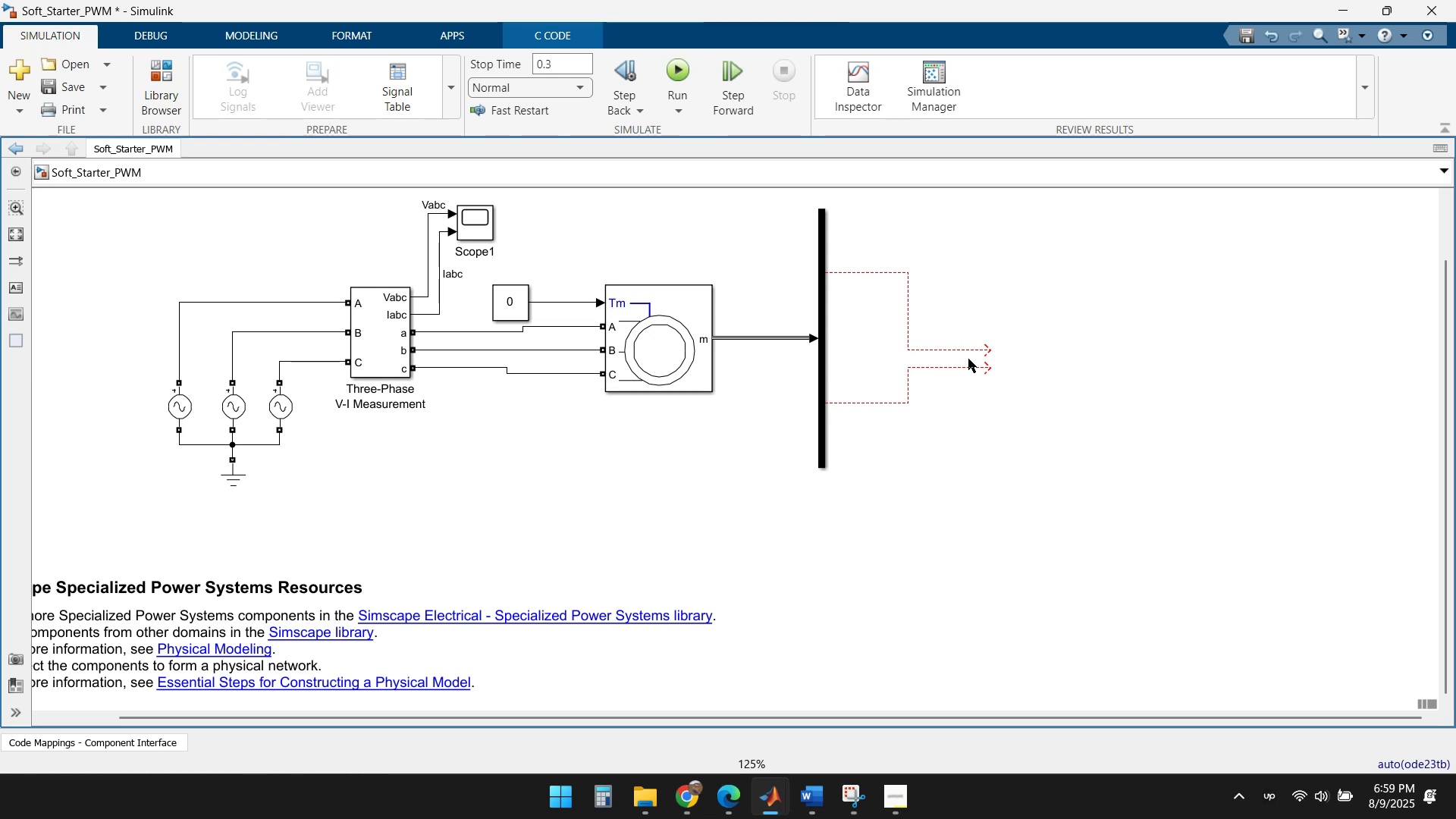 
left_click([956, 353])
 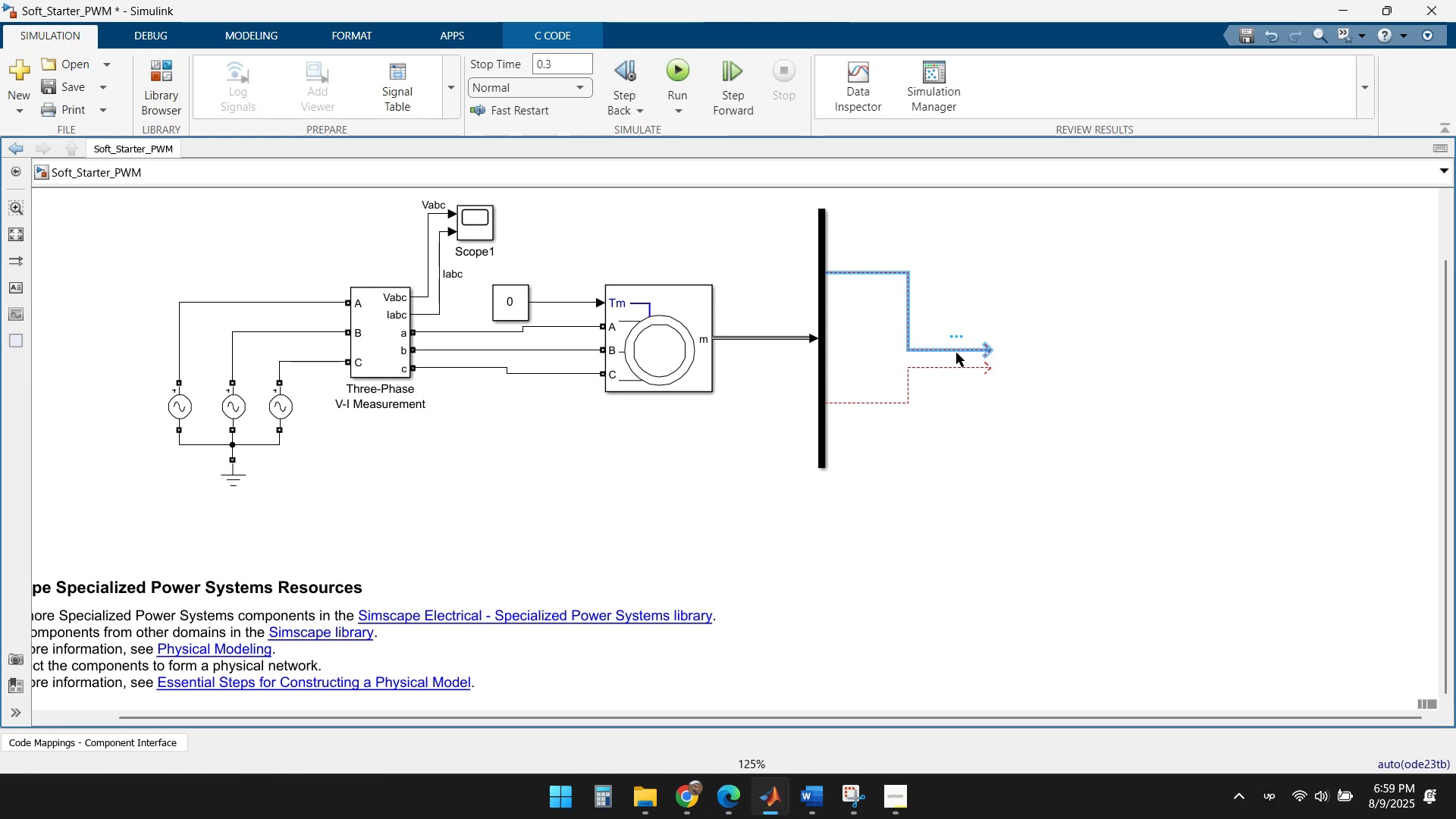 
key(Delete)
 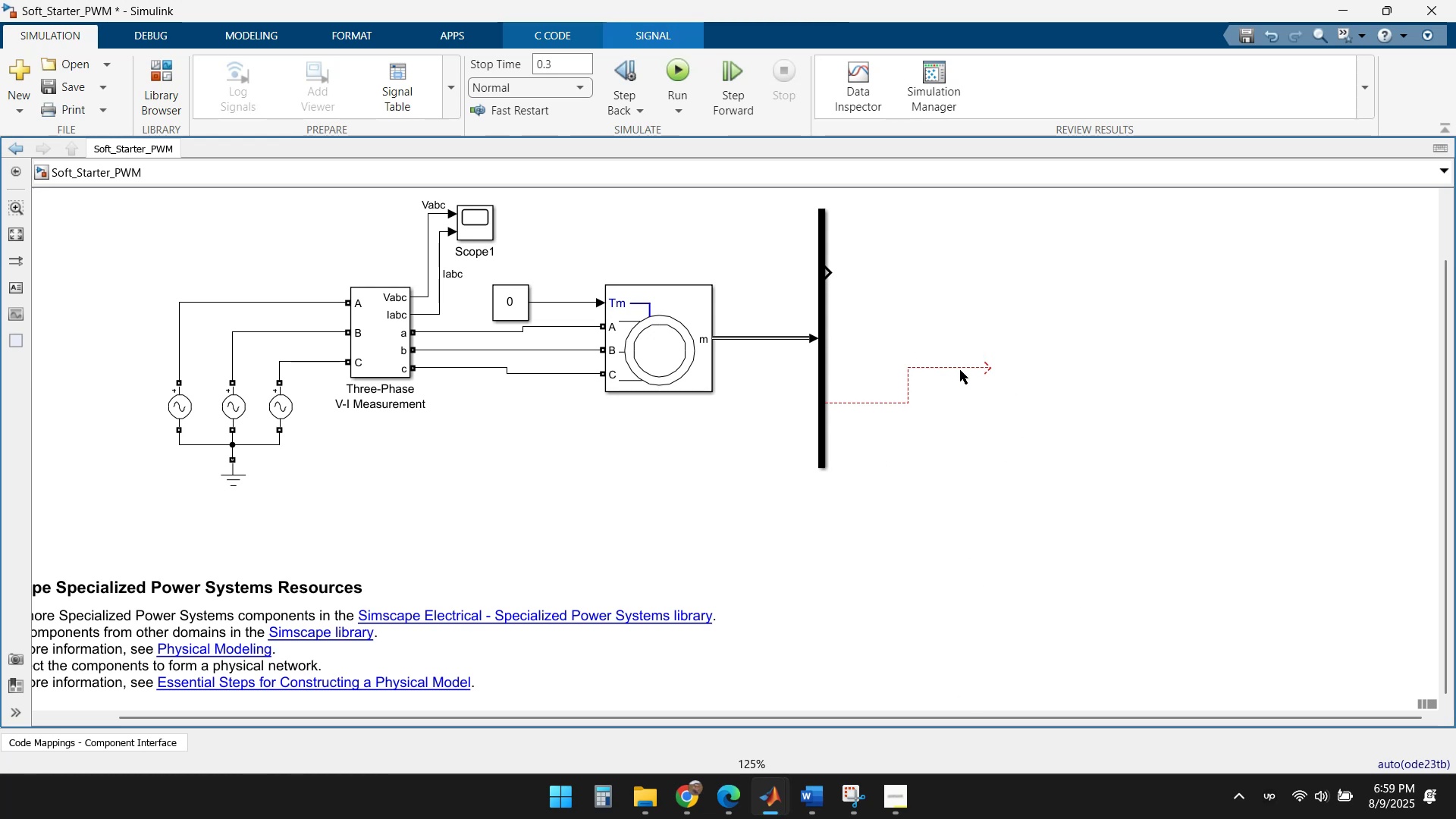 
left_click([960, 370])
 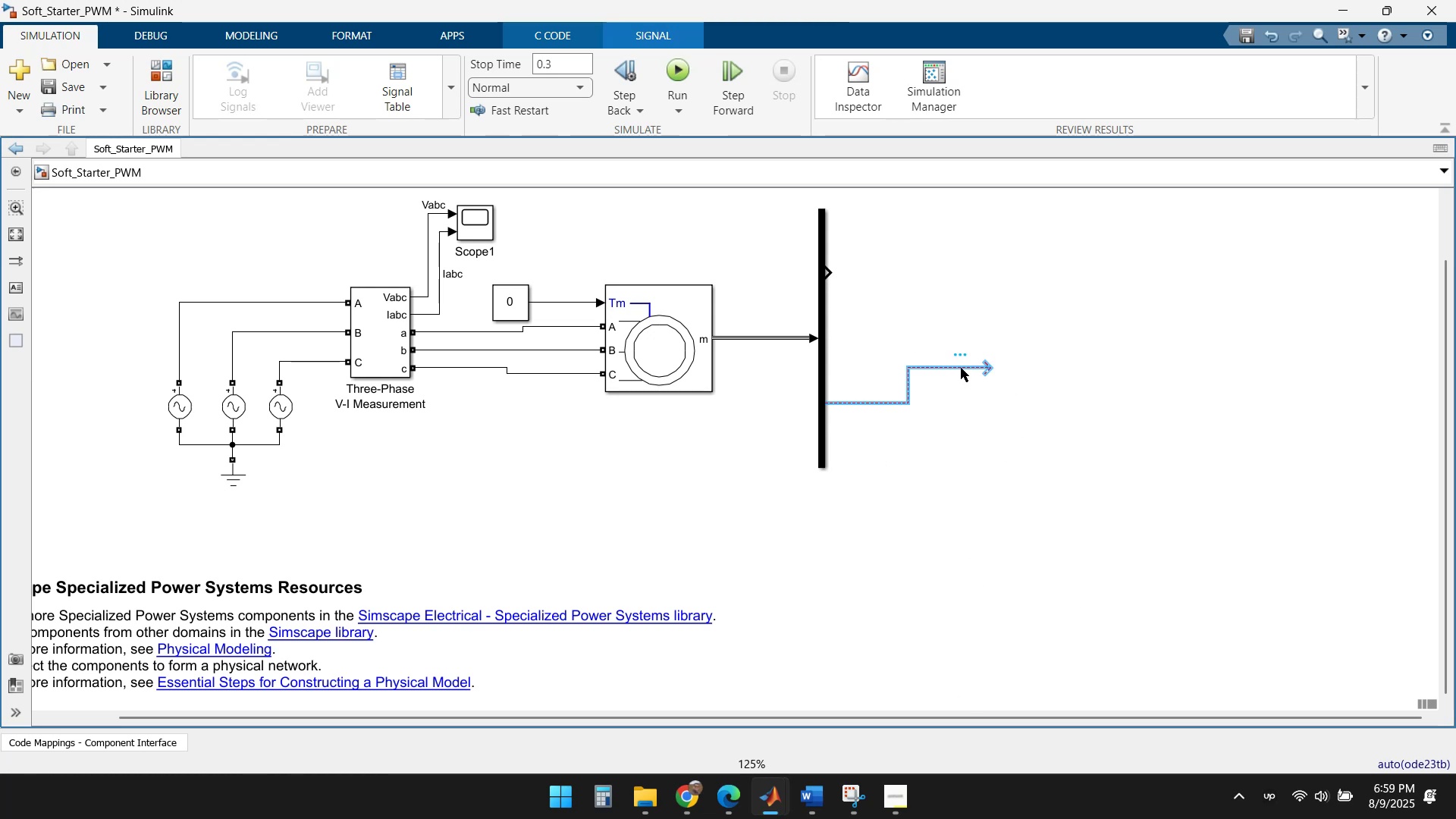 
key(Delete)
 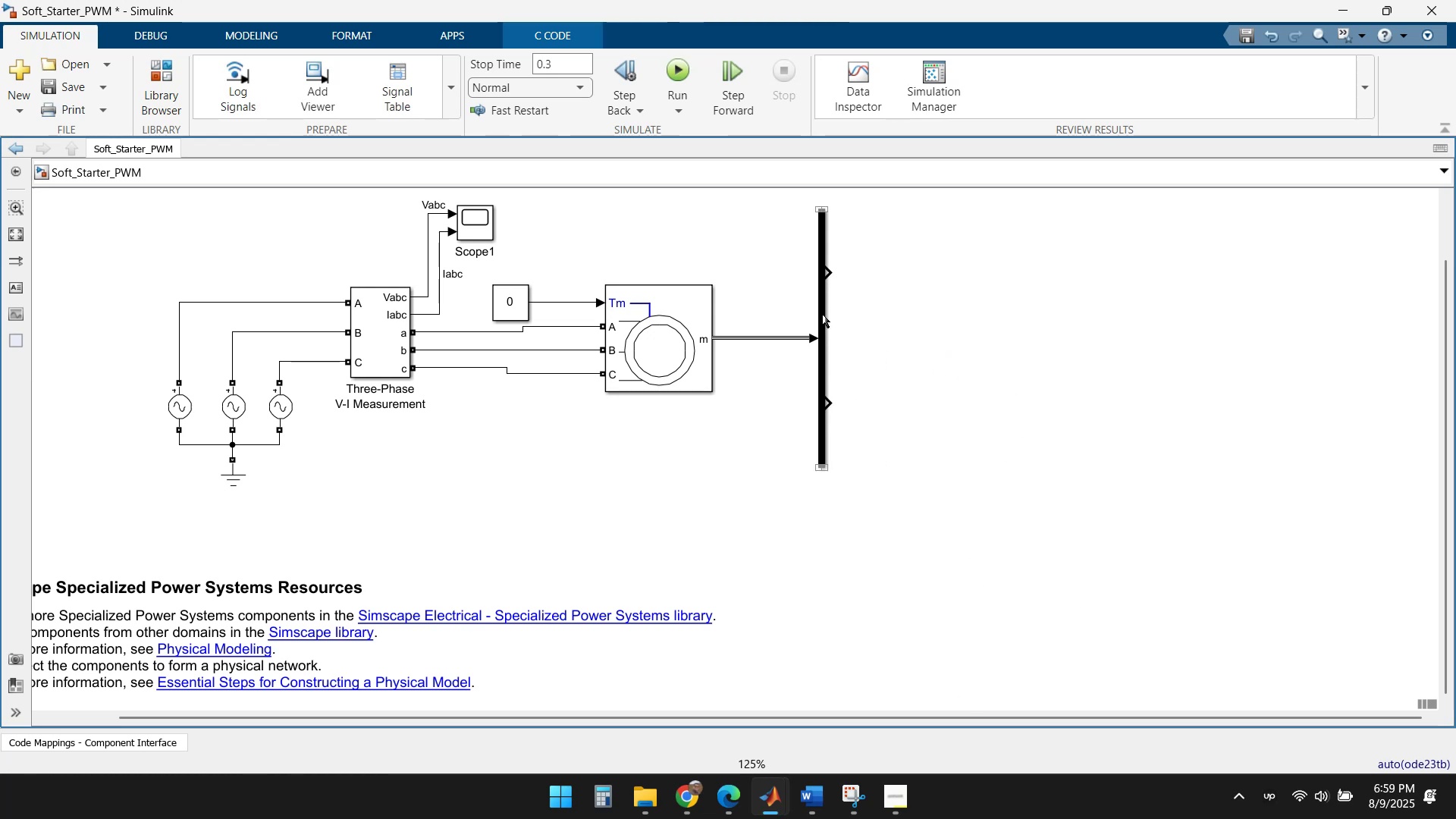 
double_click([822, 314])
 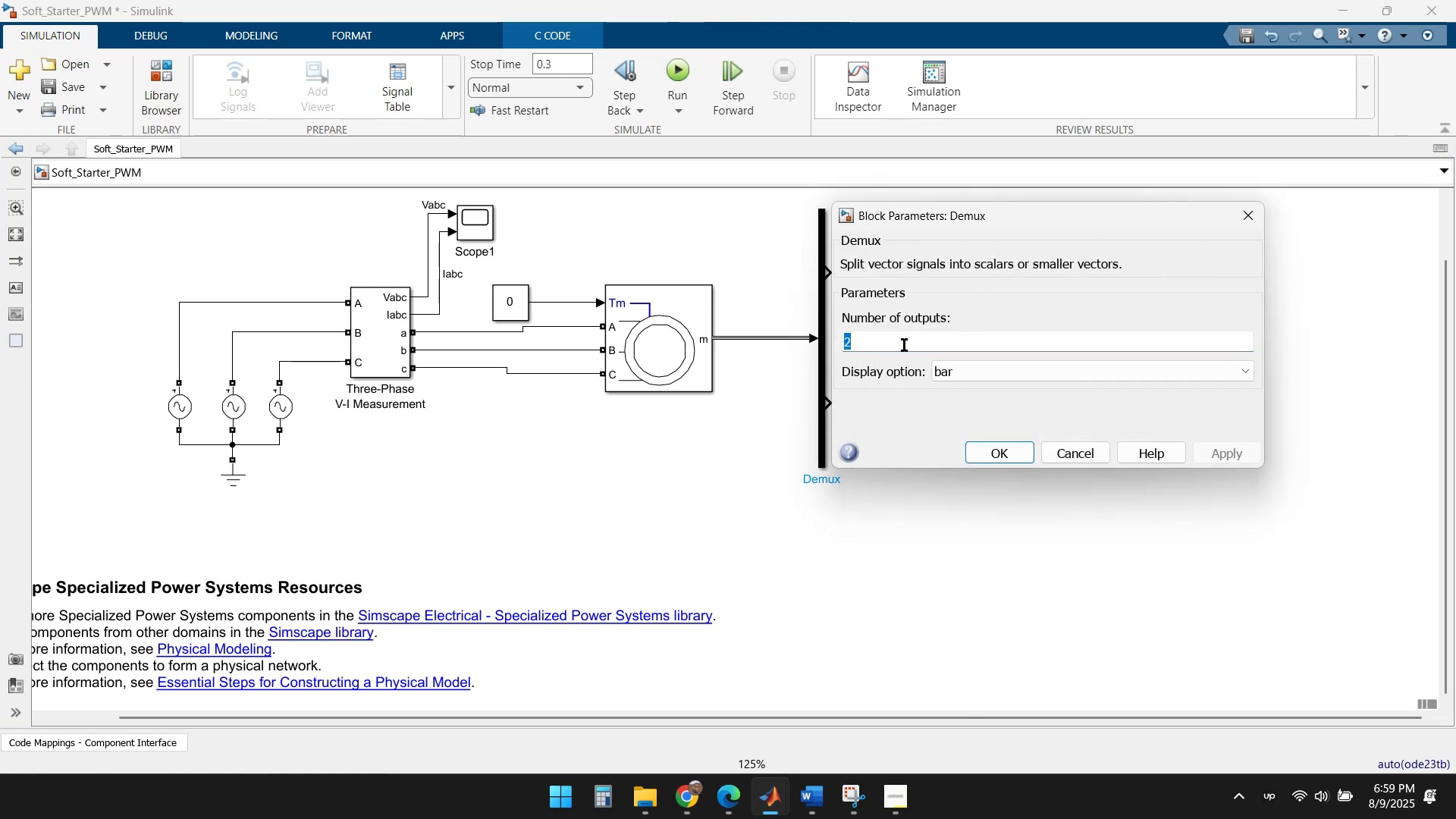 
left_click([904, 345])
 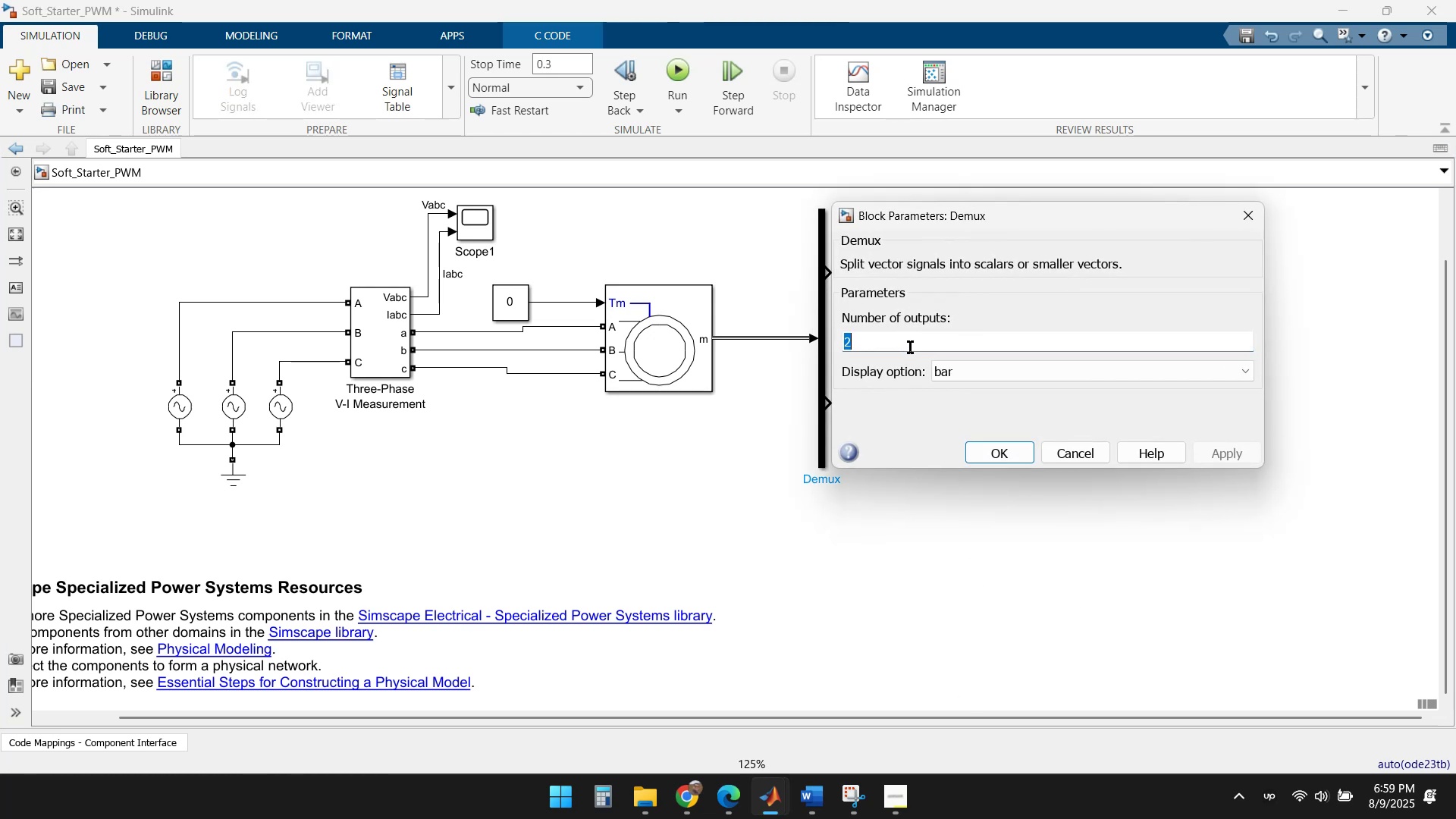 
left_click([910, 347])
 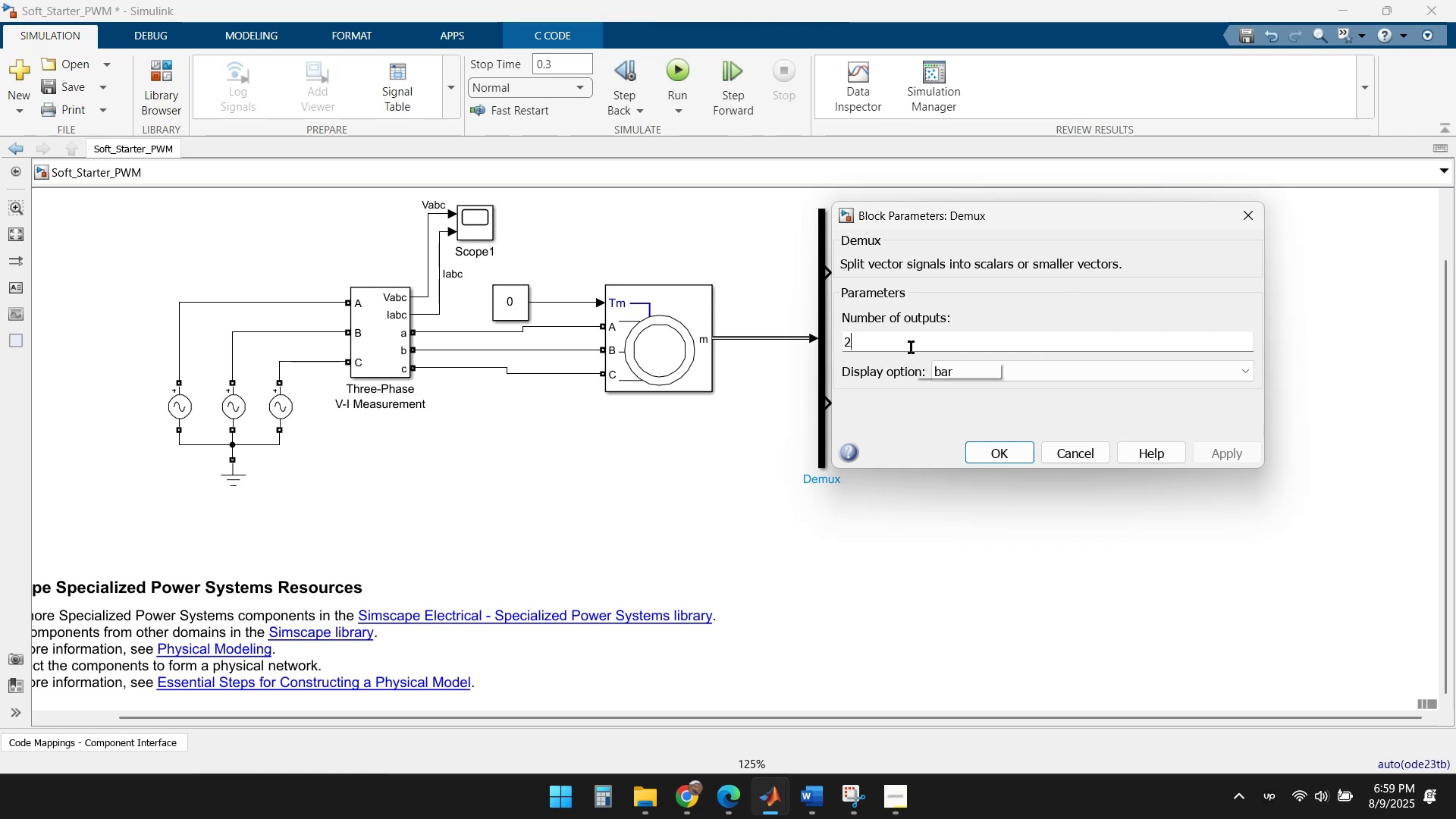 
key(Numpad0)
 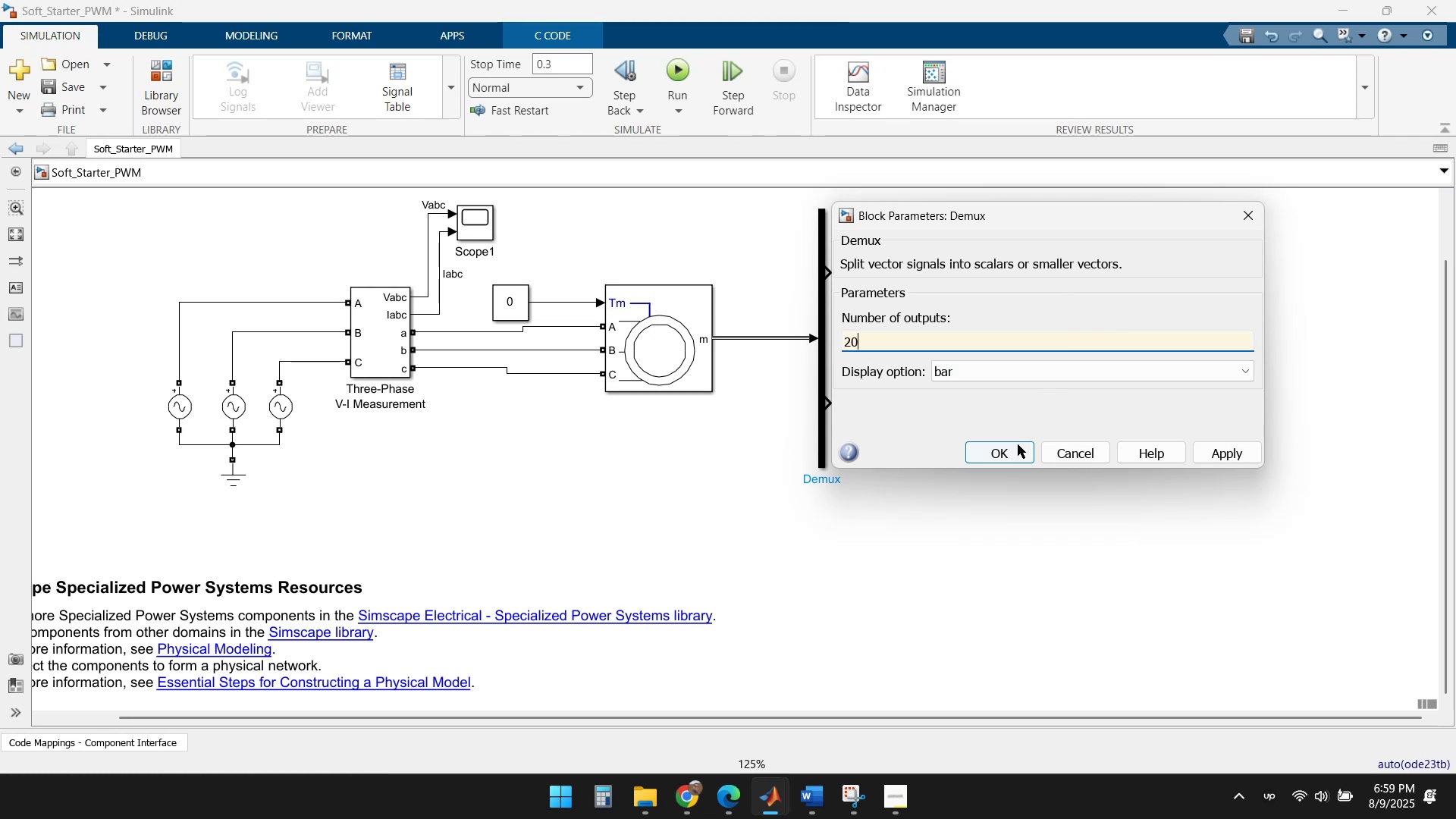 
left_click([1008, 444])
 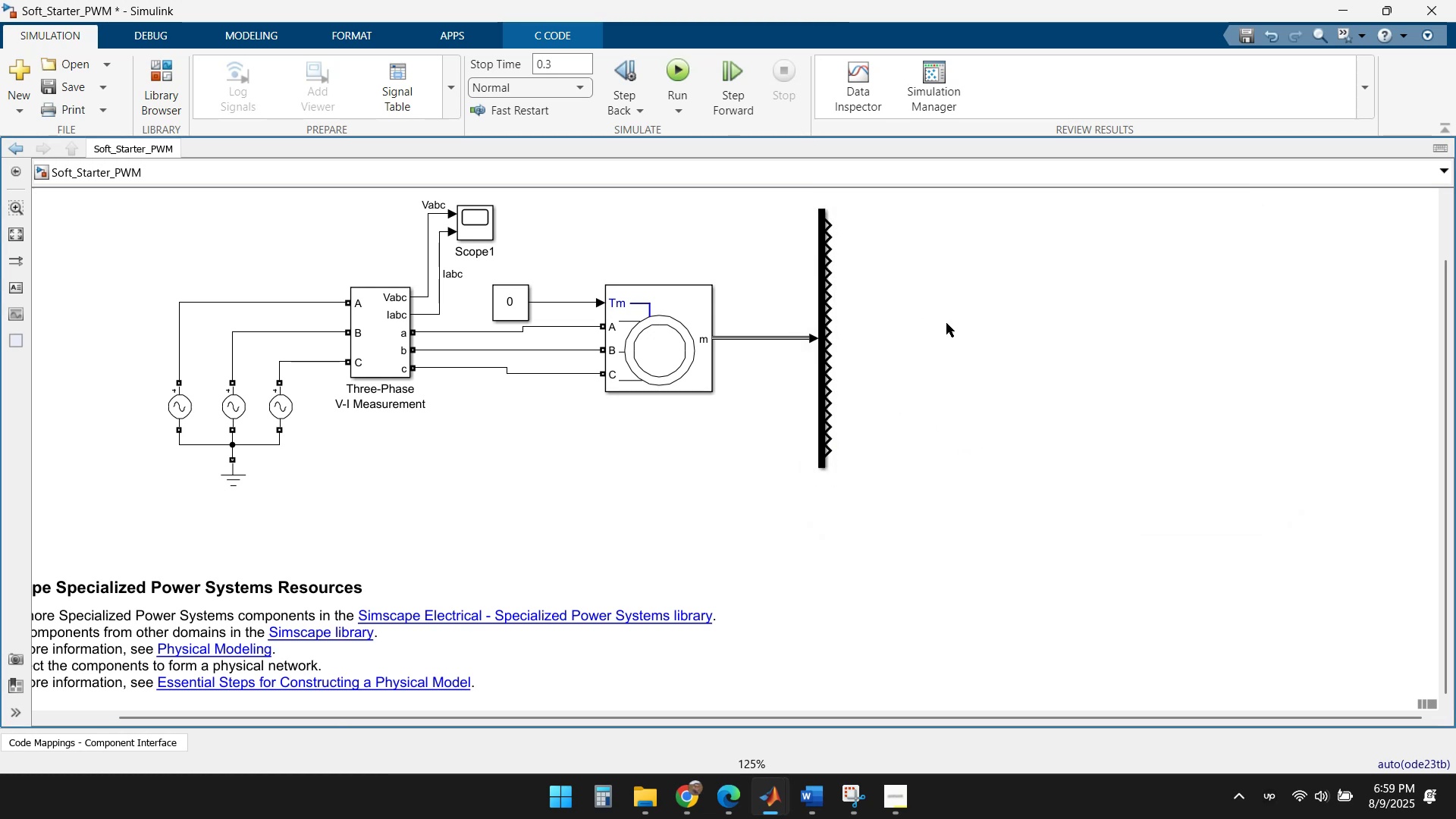 
double_click([908, 315])
 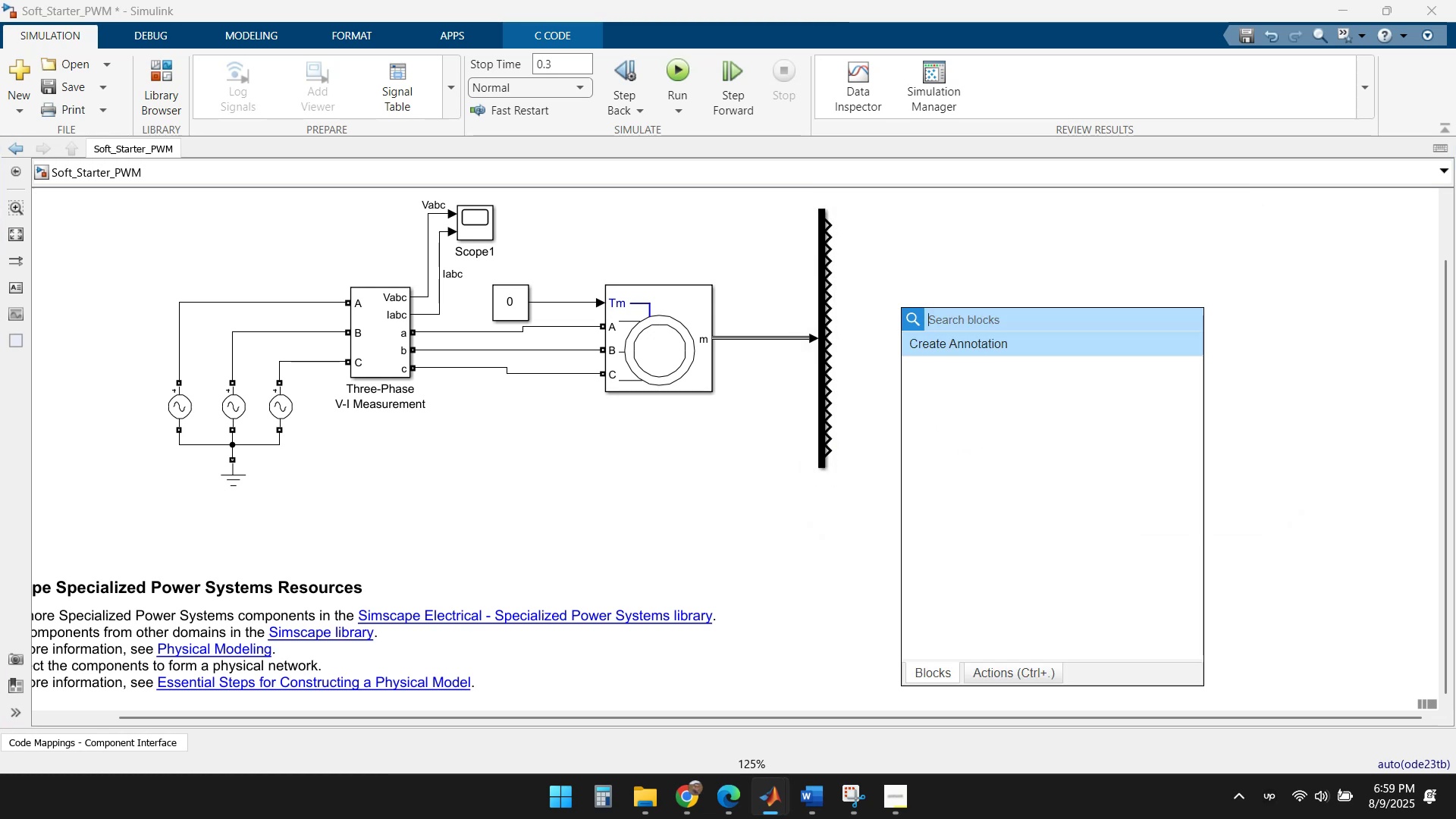 
type(scope)
 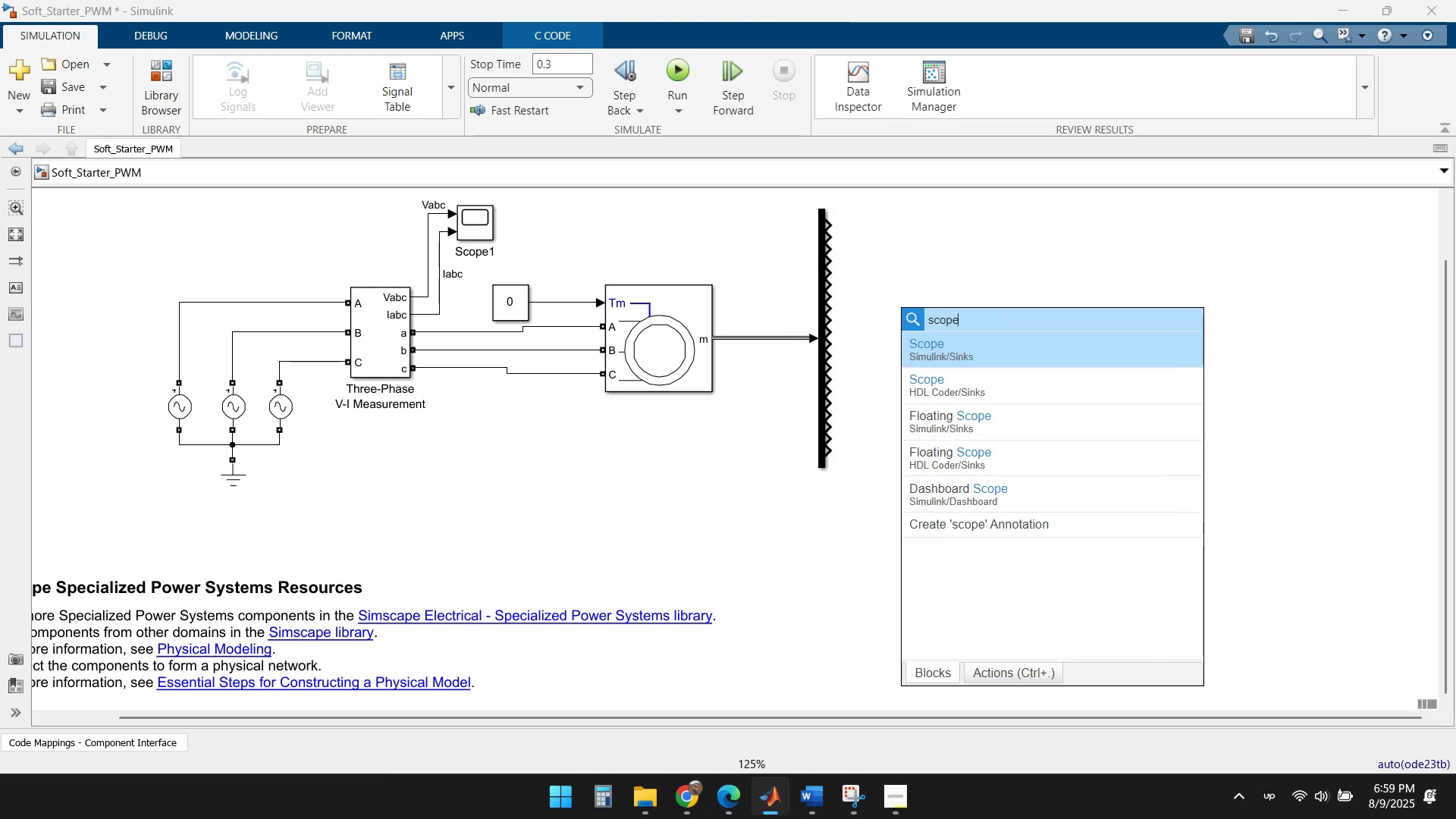 
key(Enter)
 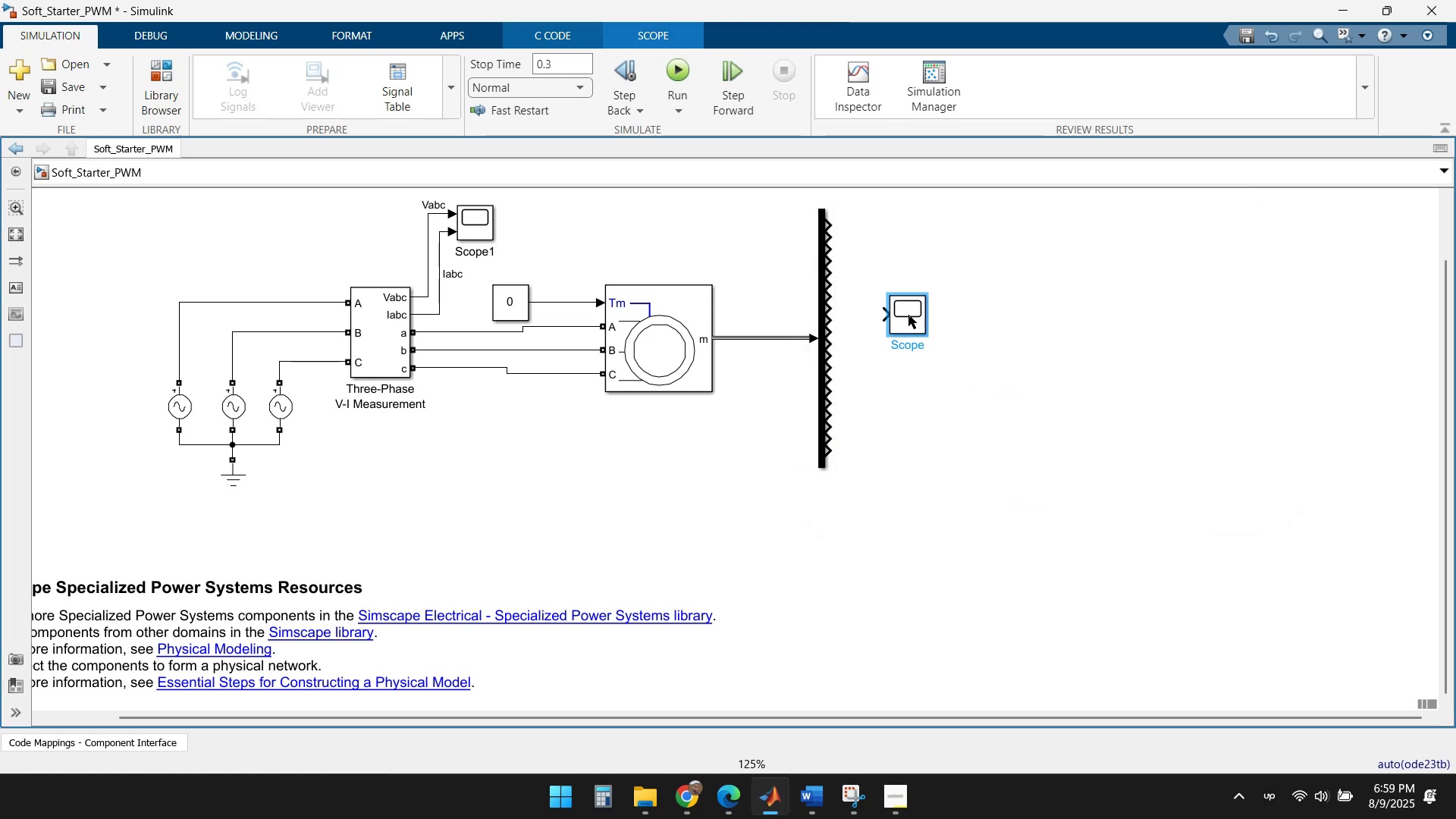 
left_click_drag(start_coordinate=[896, 316], to_coordinate=[1031, 349])
 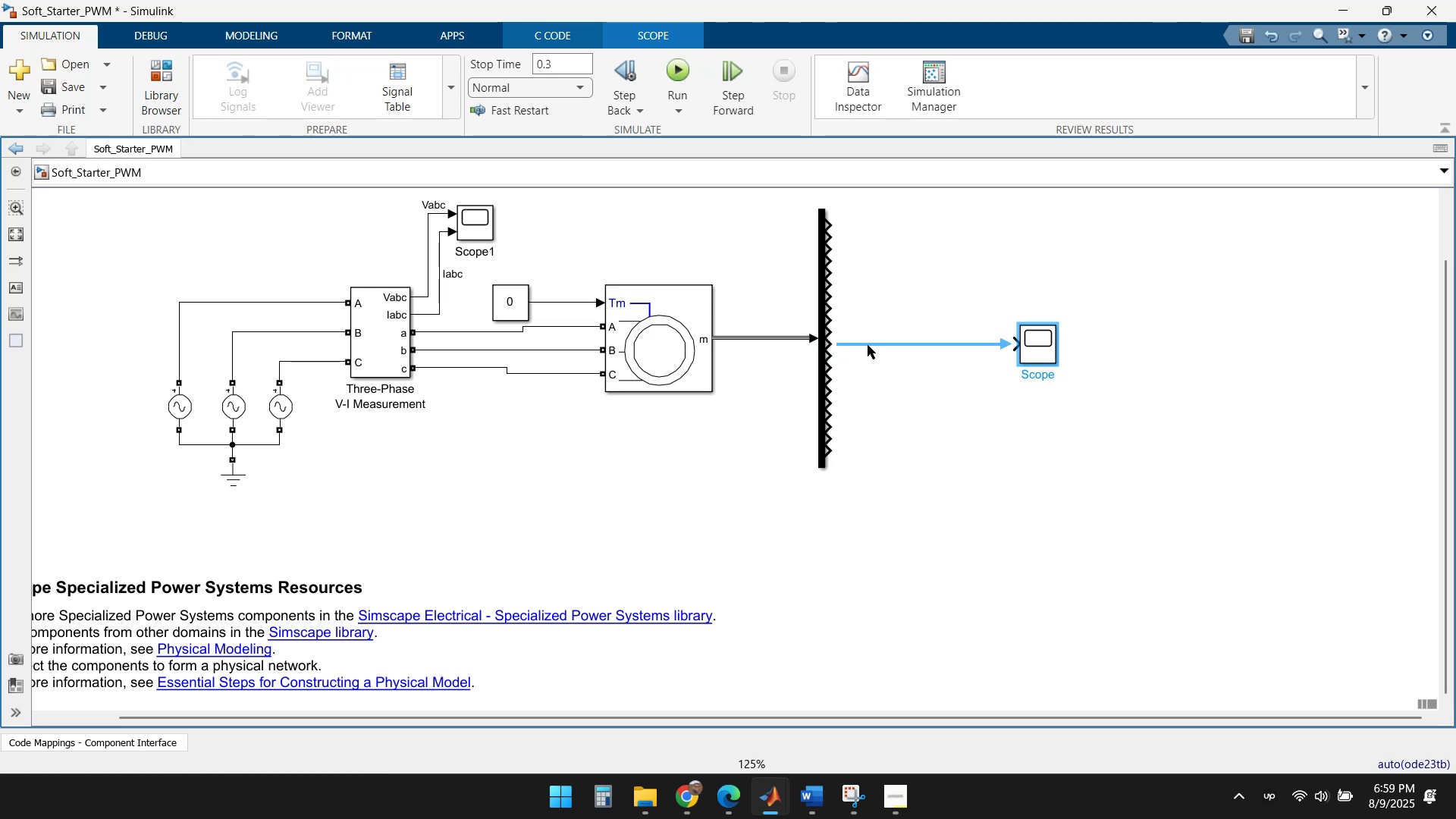 
left_click([884, 345])
 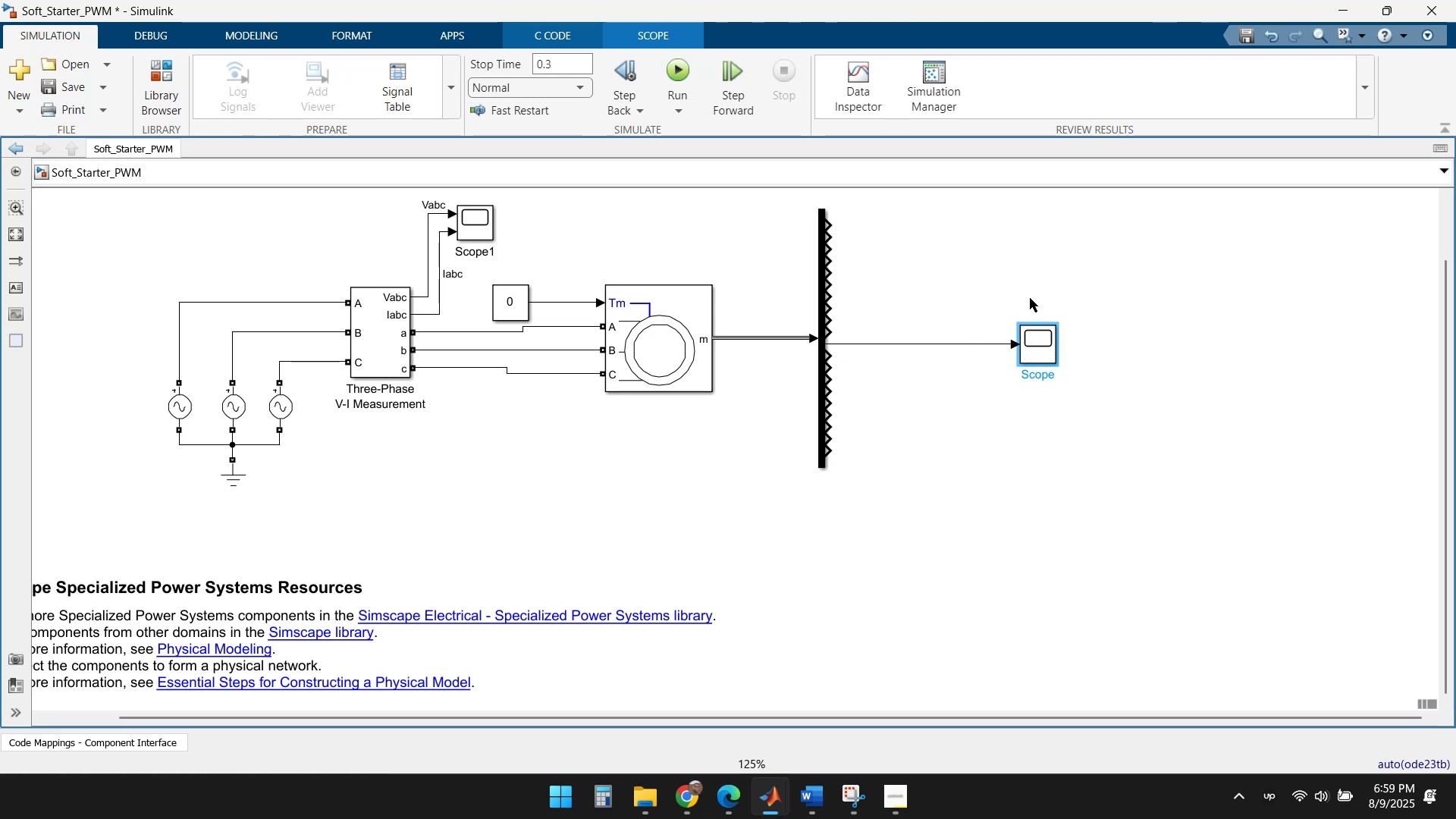 
left_click([1033, 274])
 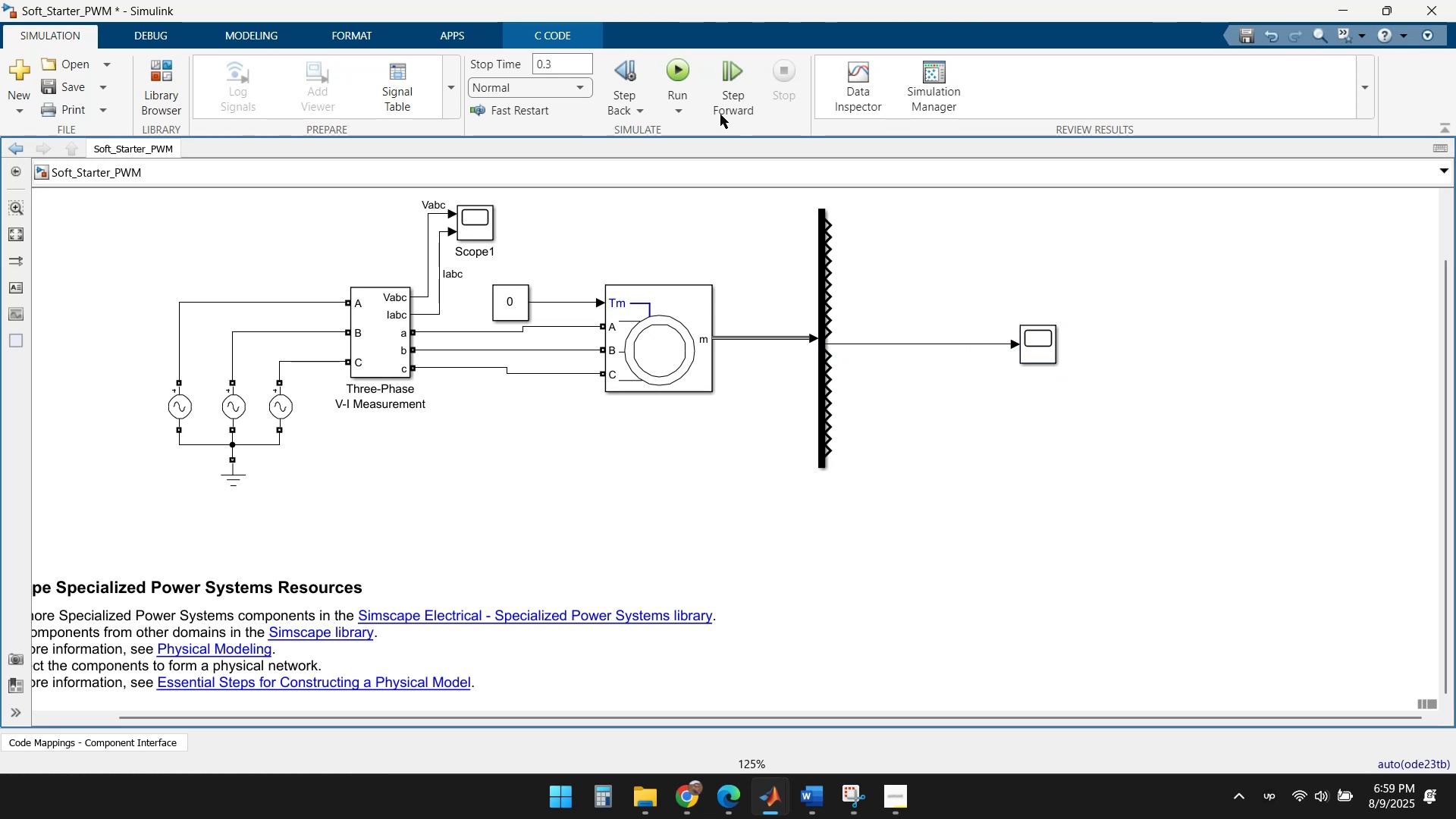 
left_click([676, 74])
 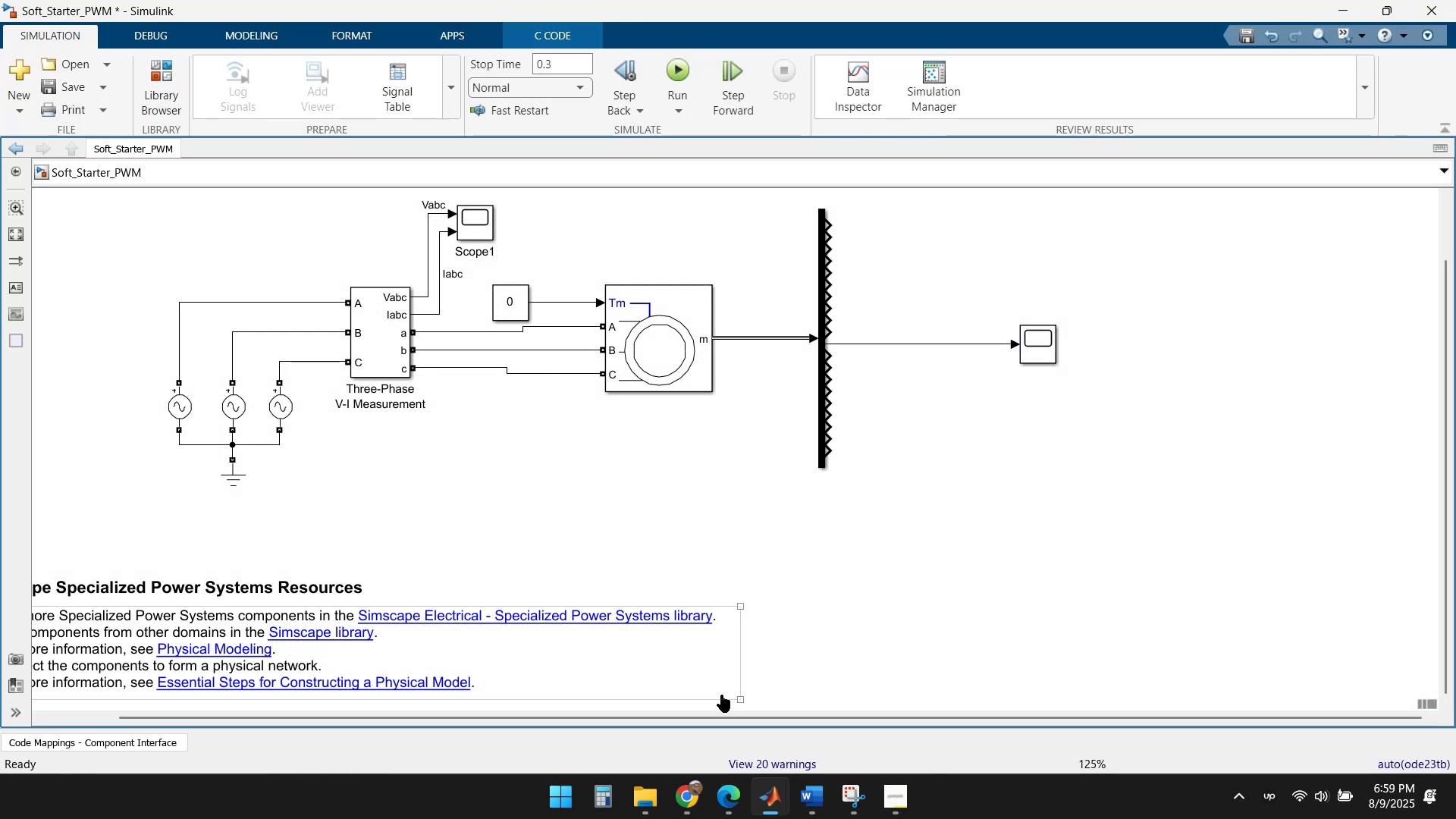 
left_click([764, 764])
 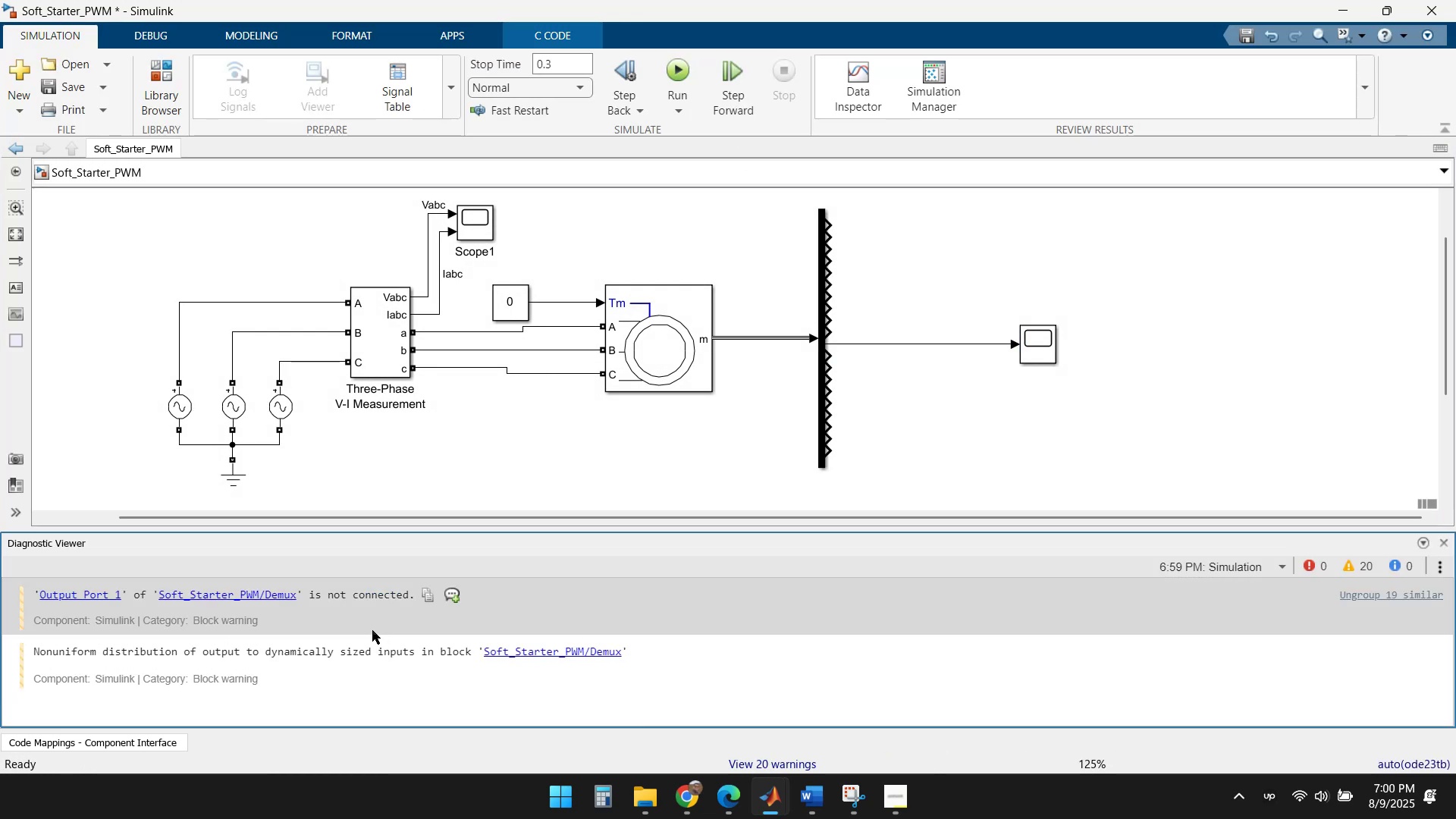 
scroll: coordinate [381, 620], scroll_direction: down, amount: 2.0
 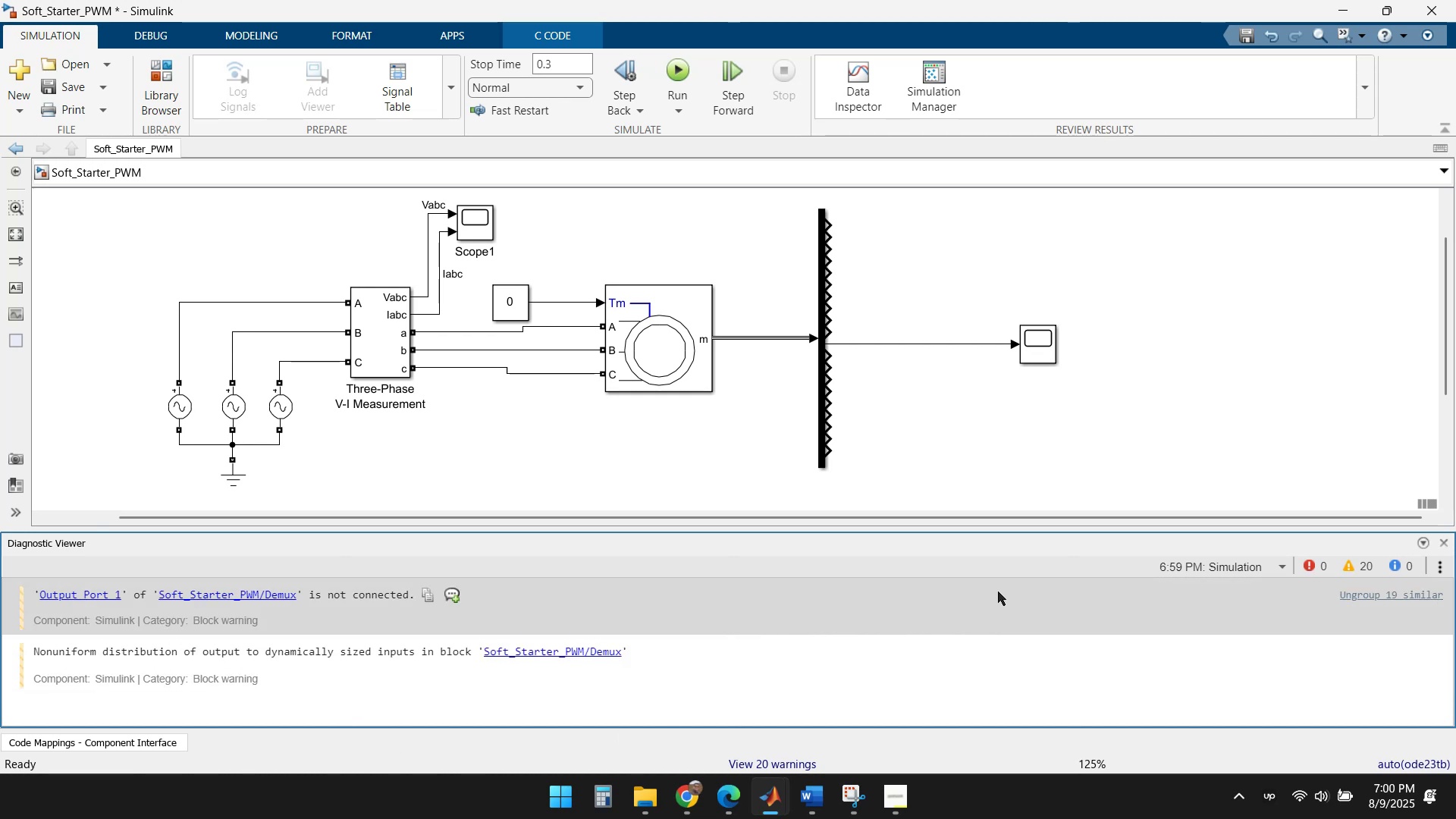 
wait(6.55)
 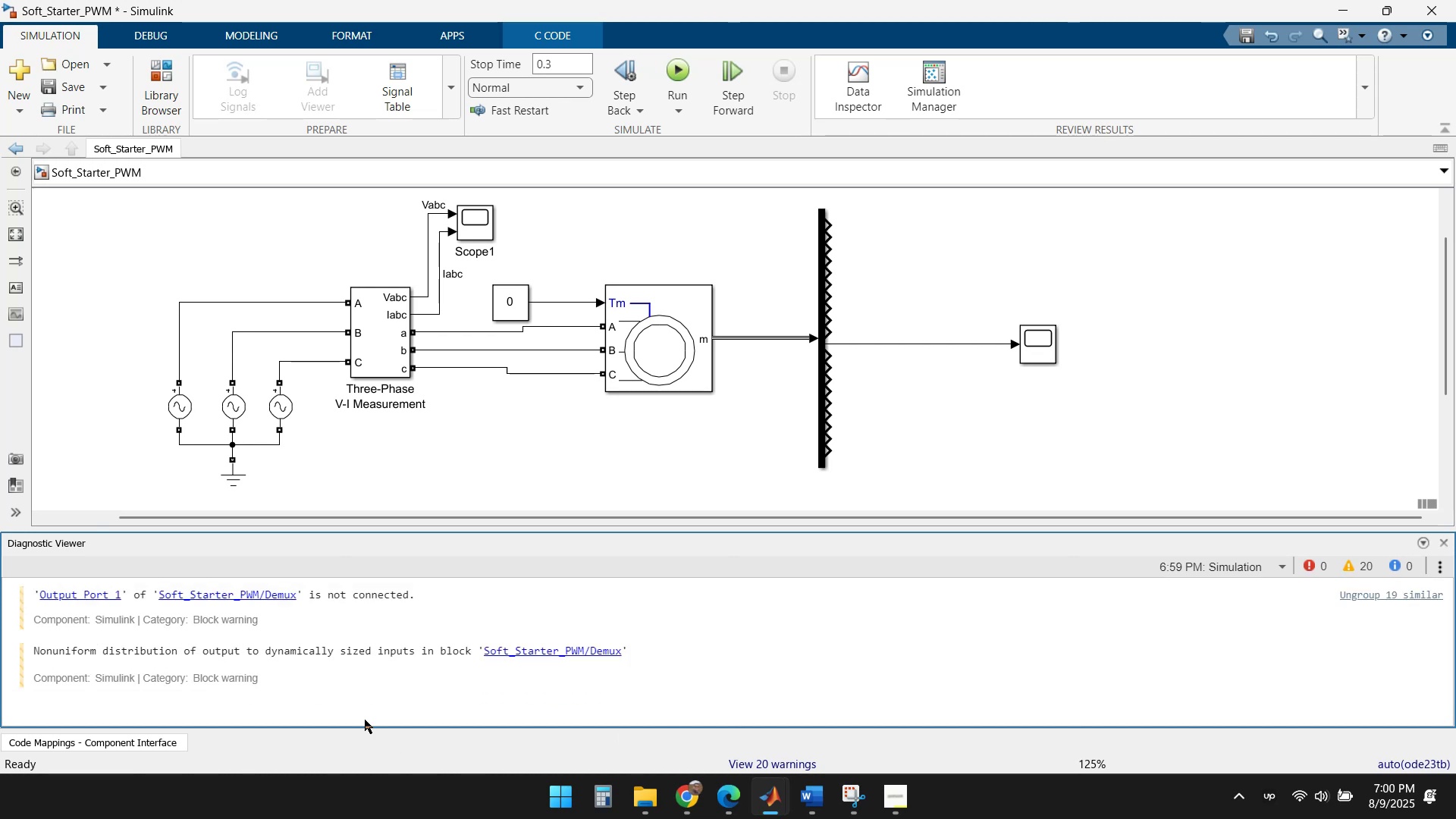 
left_click([965, 402])
 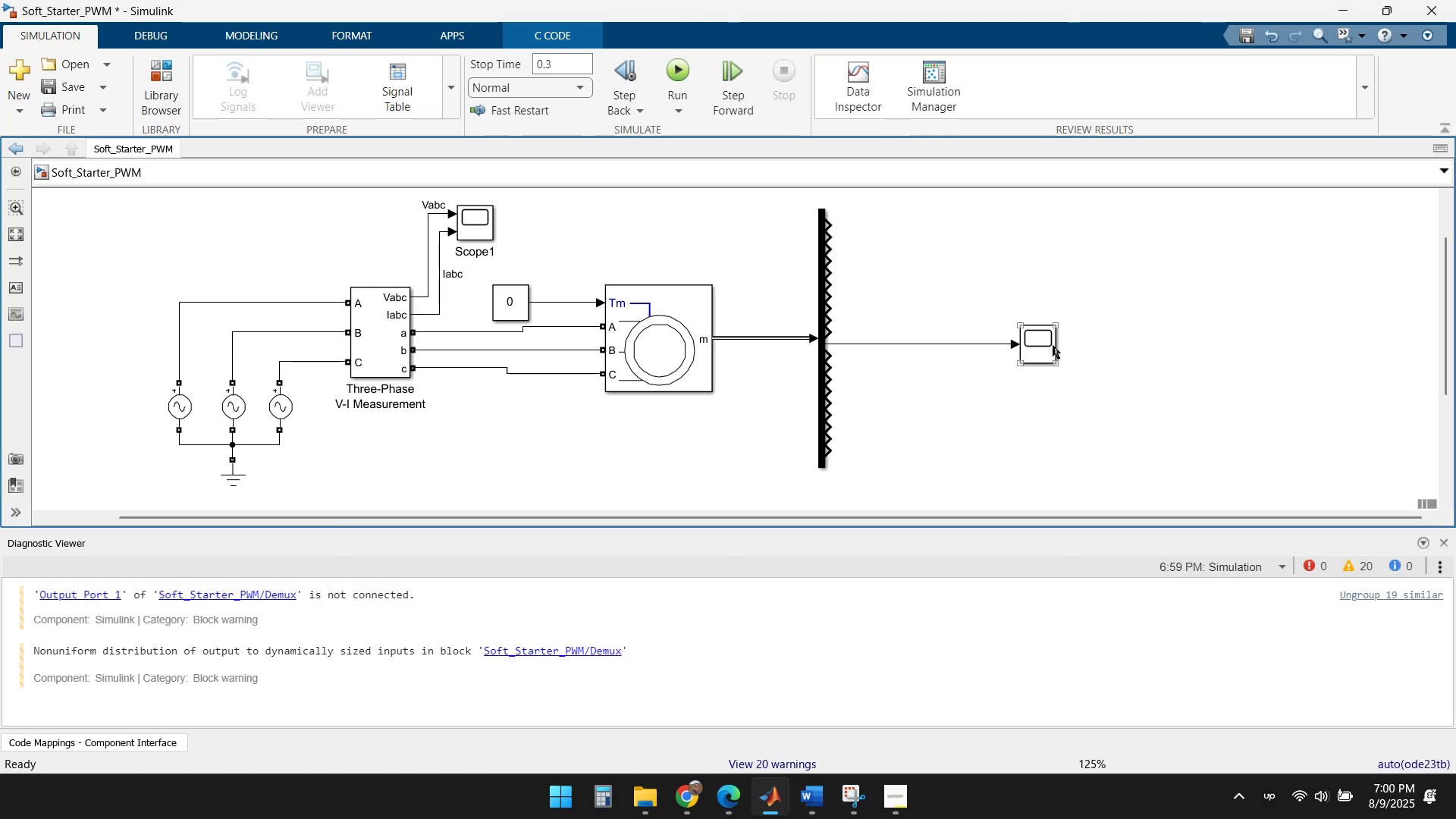 
double_click([1037, 348])
 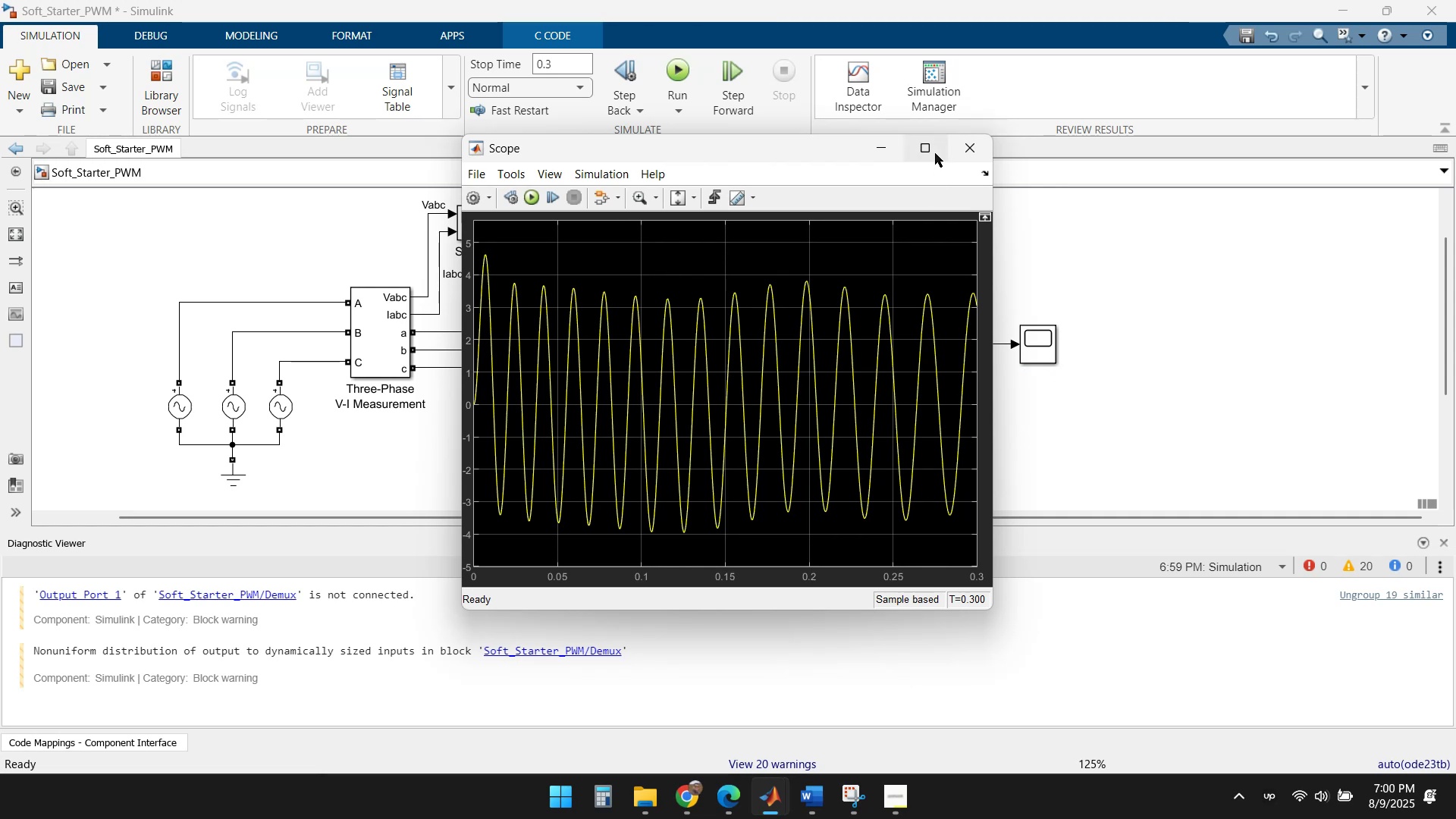 
left_click([918, 159])
 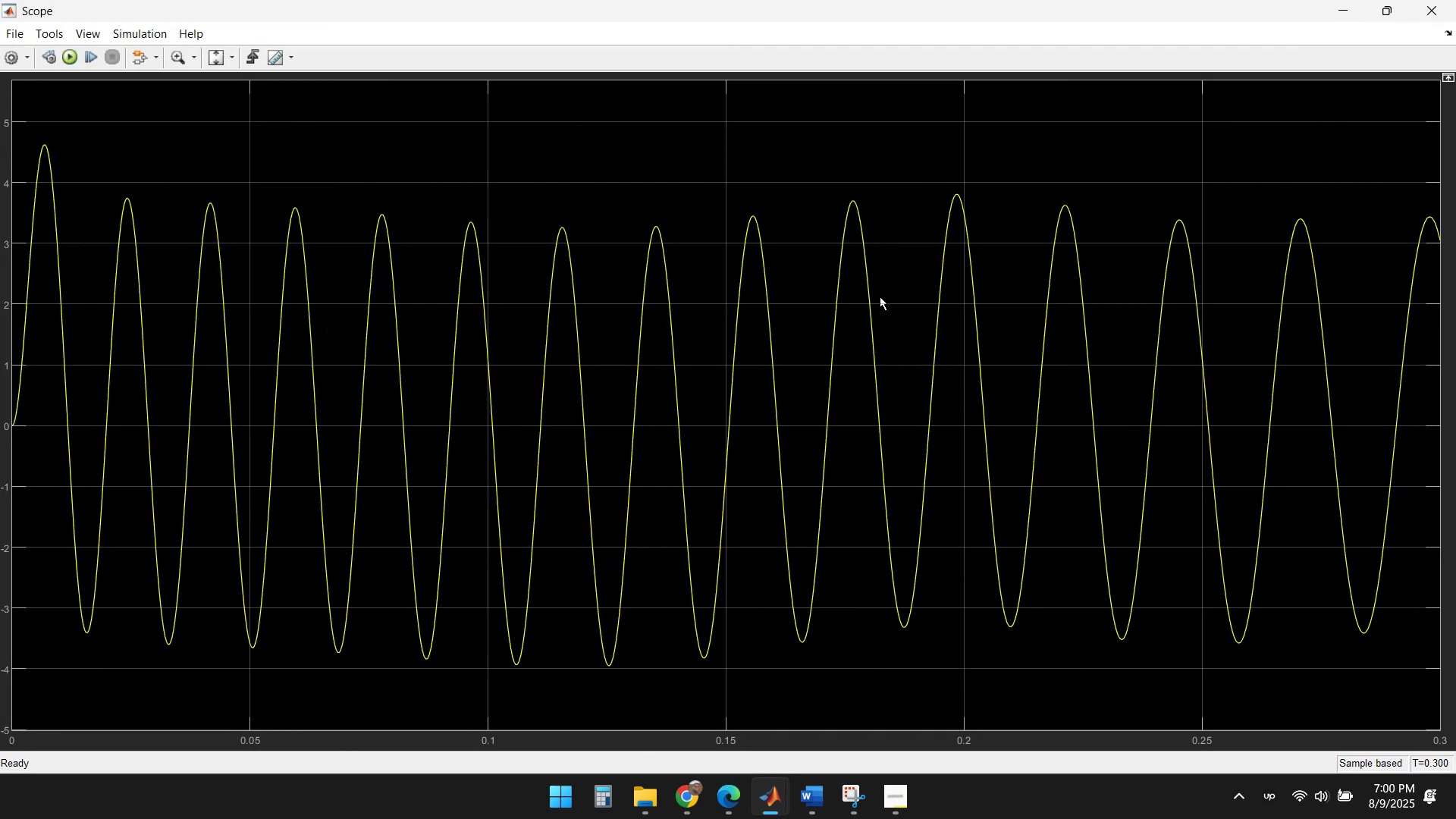 
left_click([1432, 17])
 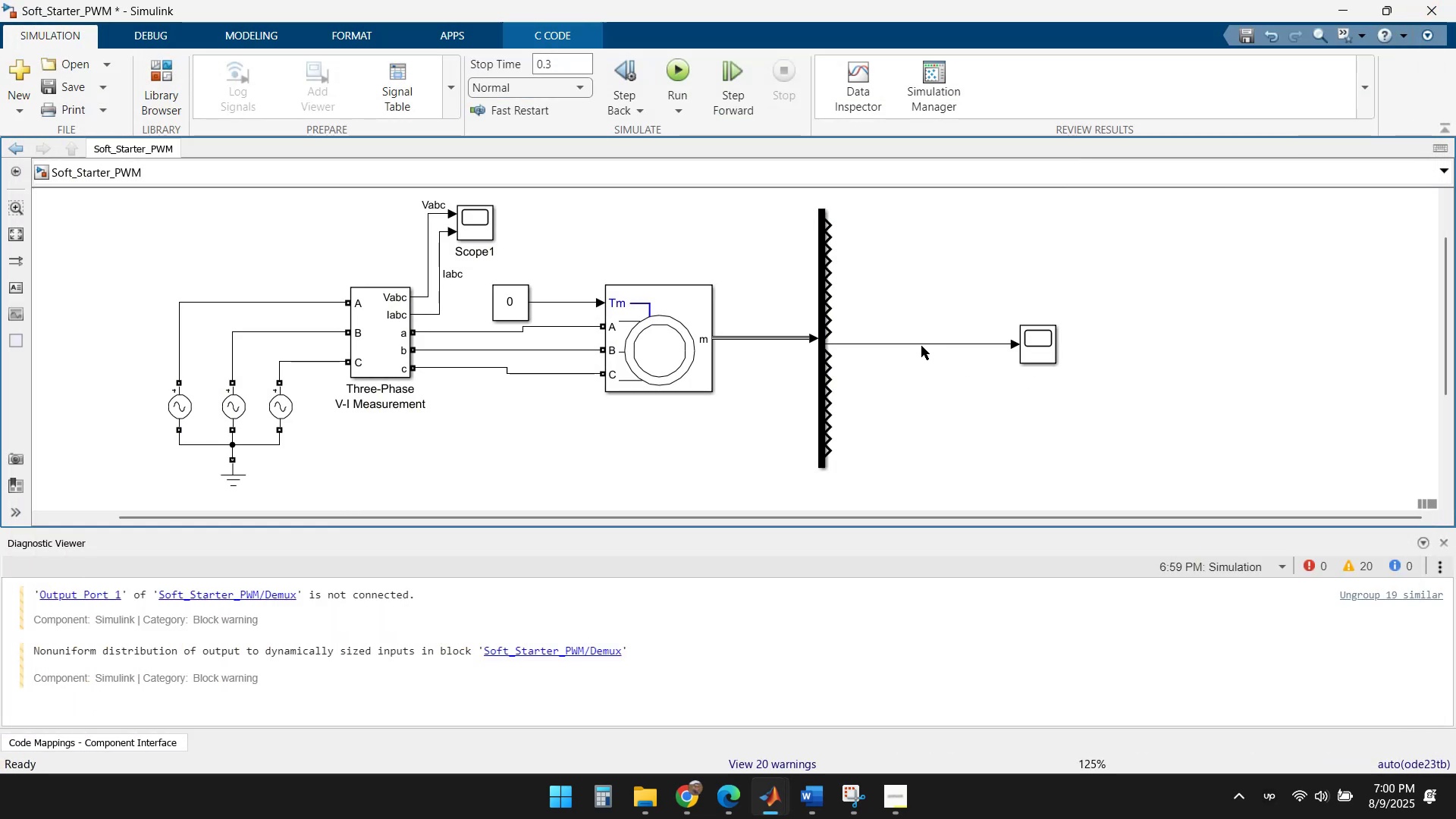 
double_click([921, 345])
 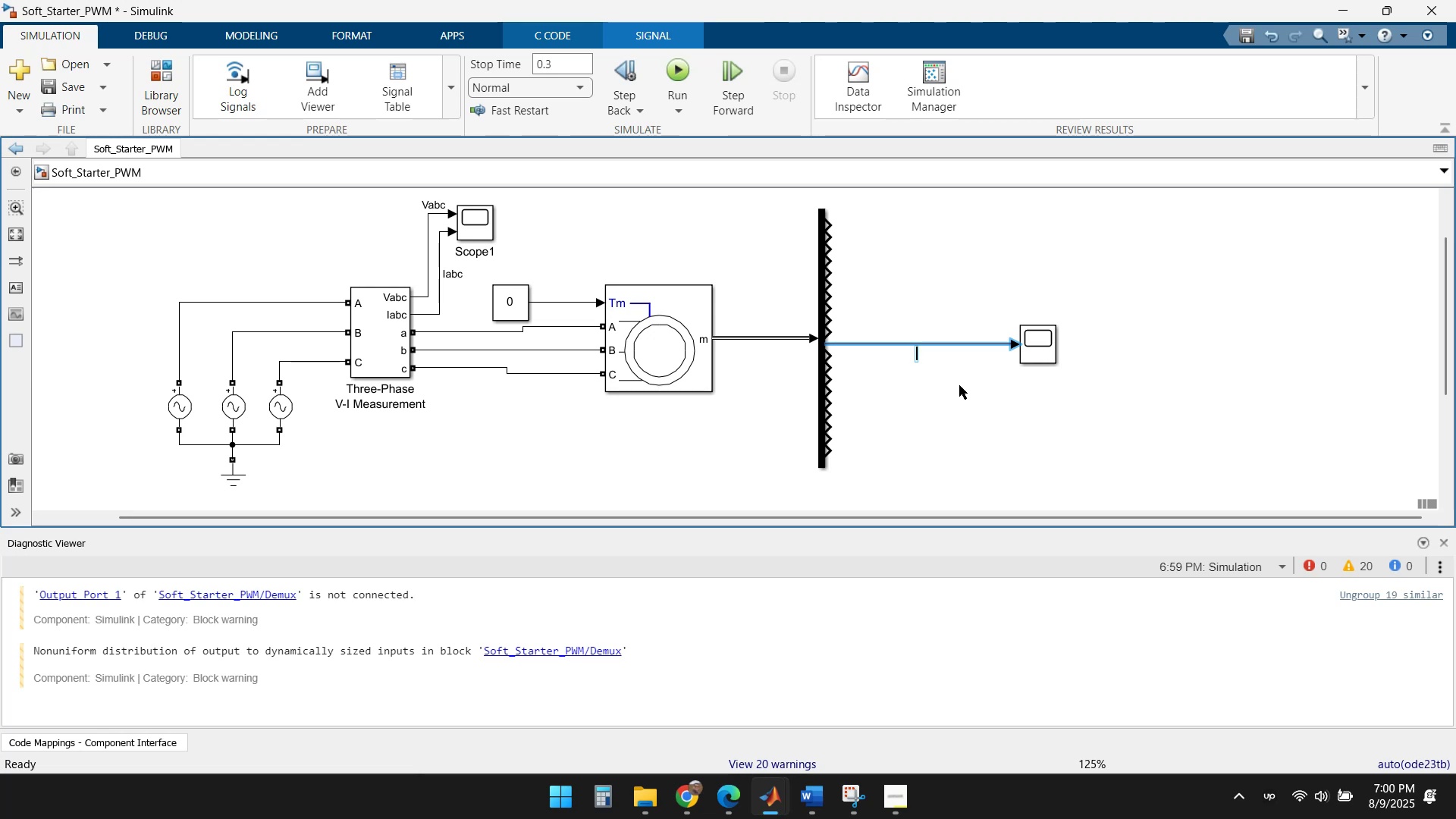 
type(spe)
key(Backspace)
key(Backspace)
key(Backspace)
type(speed)
key(Backspace)
key(Backspace)
key(Backspace)
key(Backspace)
key(Backspace)
type(rpm)
 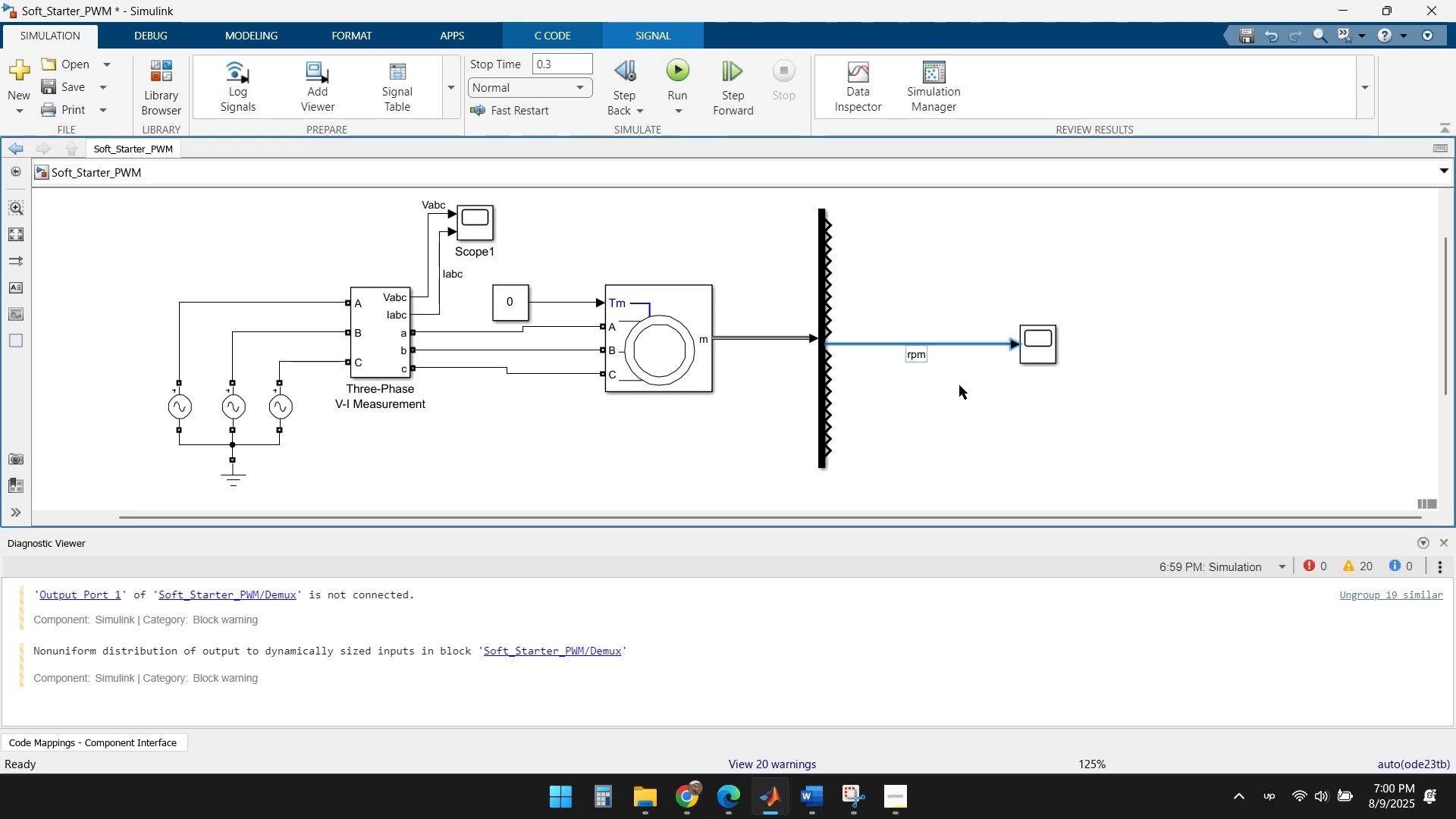 
key(Enter)
 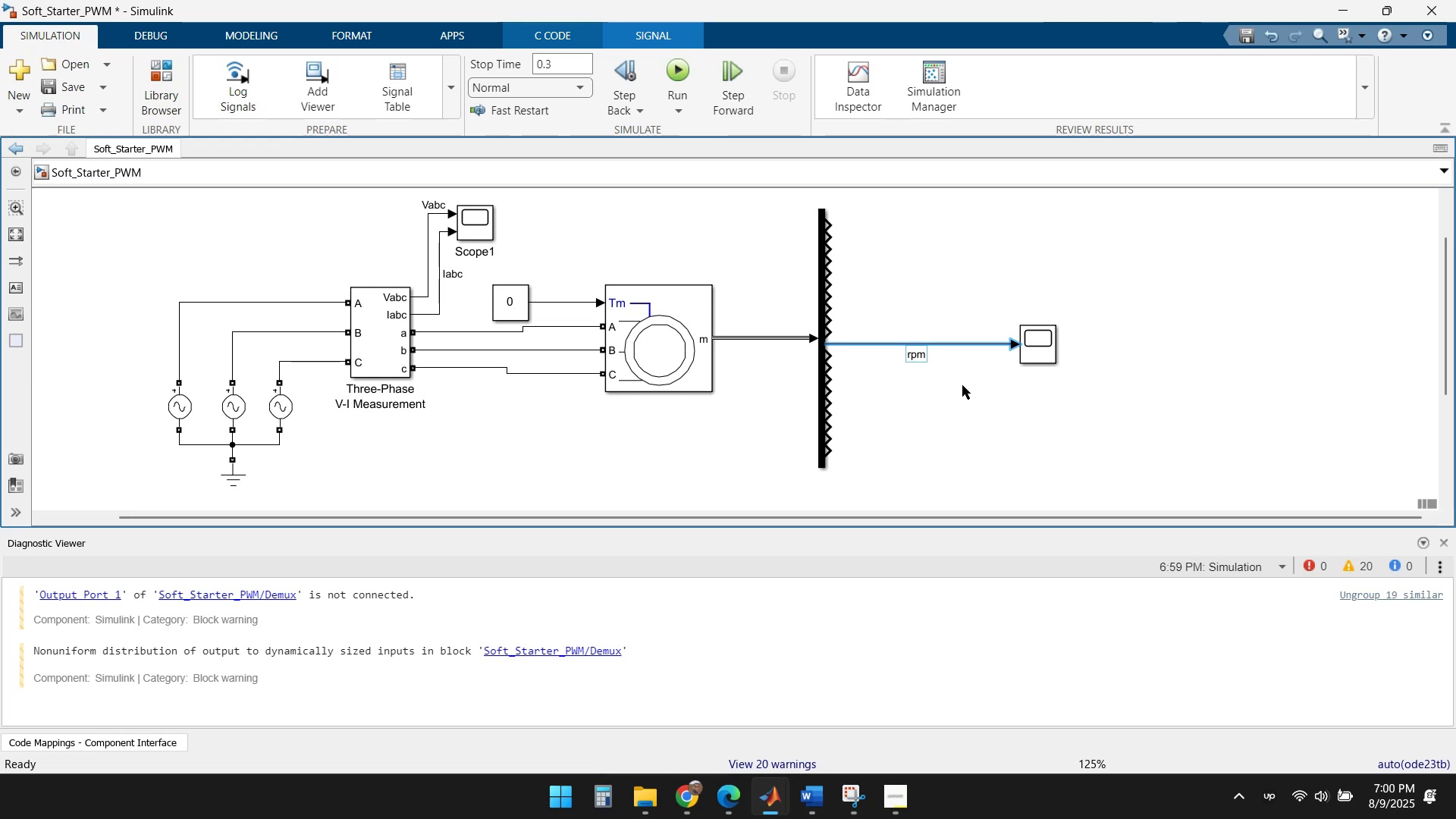 
left_click([994, 390])
 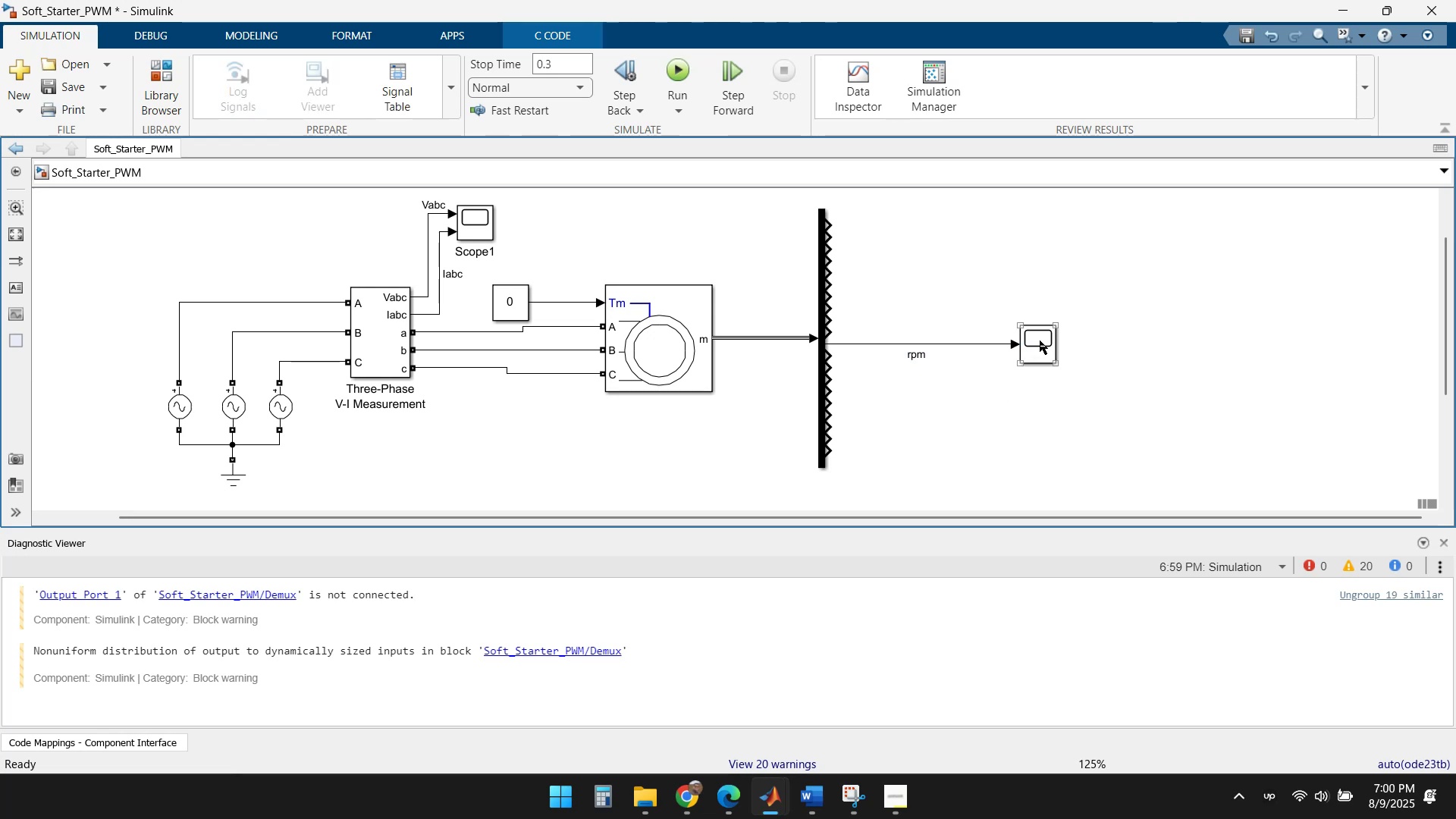 
double_click([1040, 340])
 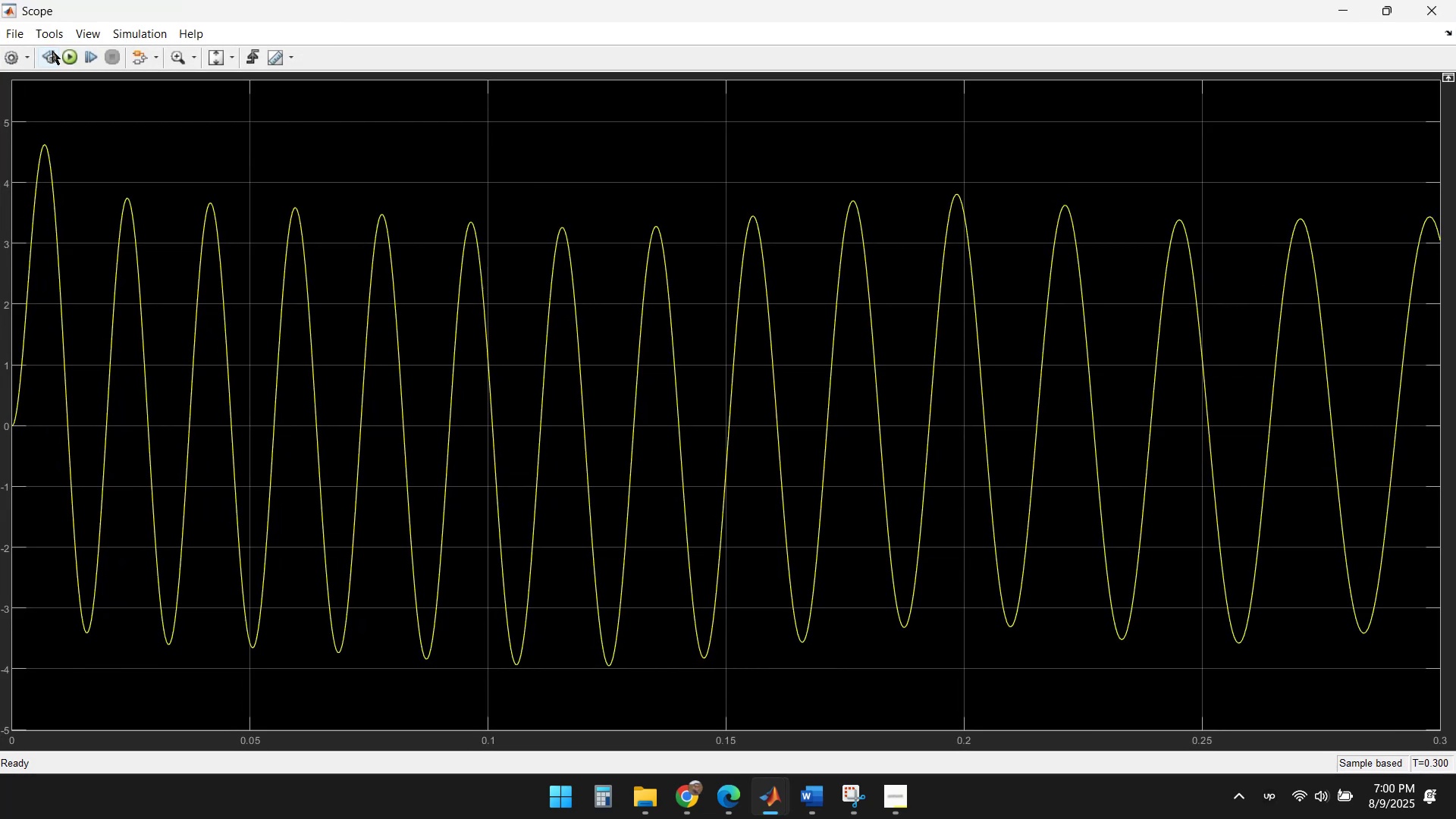 
left_click([69, 58])
 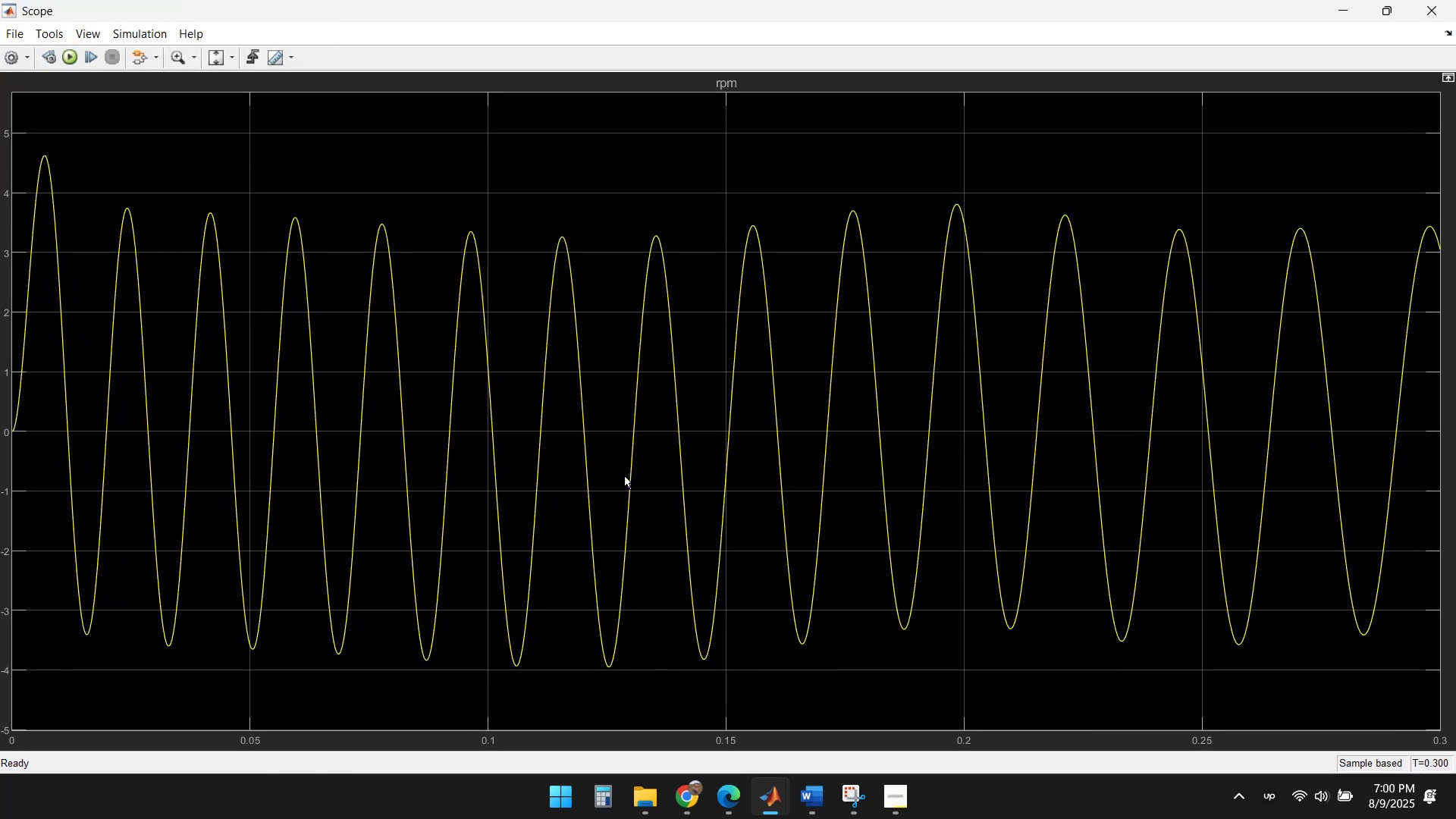 
left_click([1425, 7])
 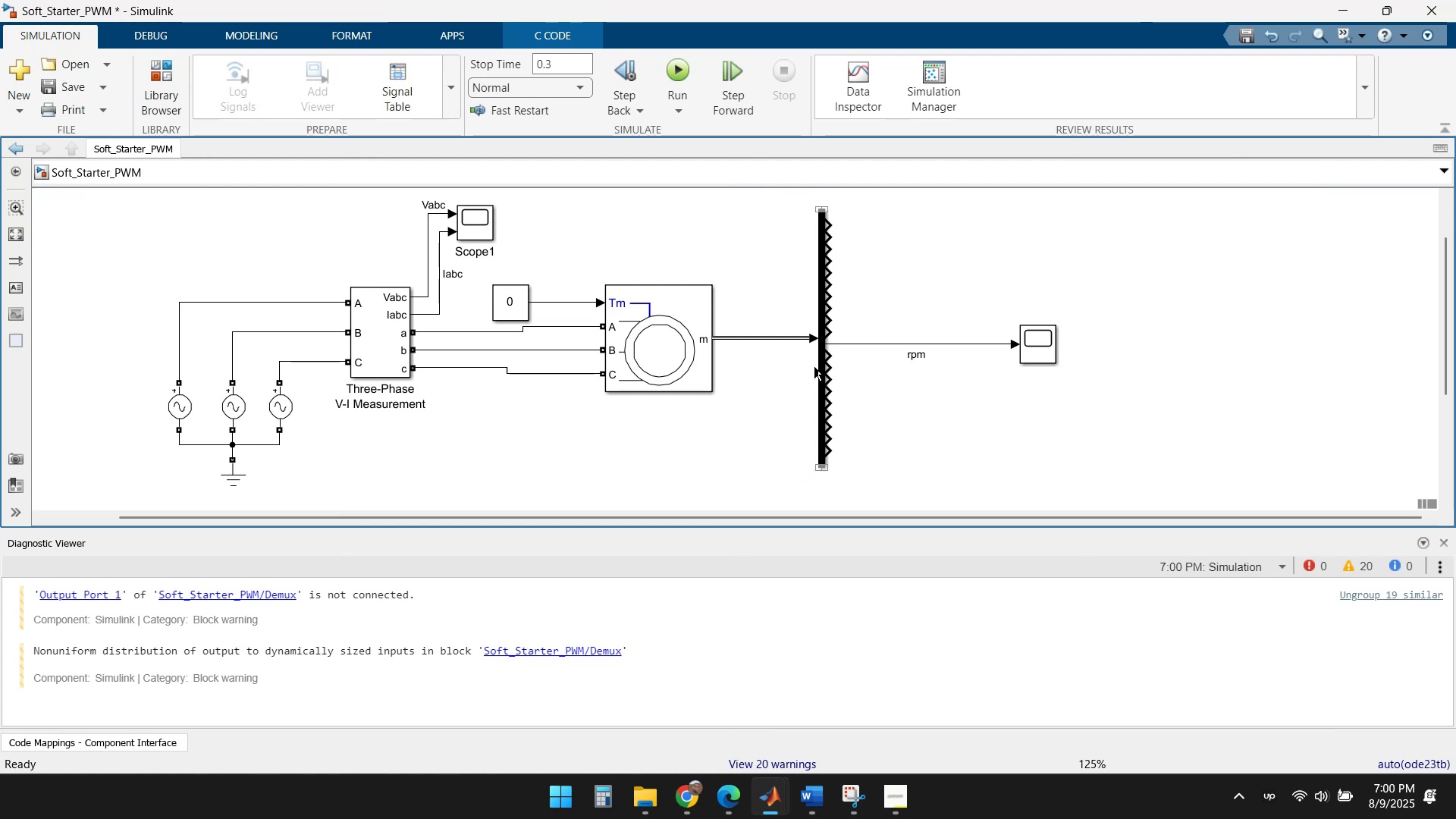 
wait(5.65)
 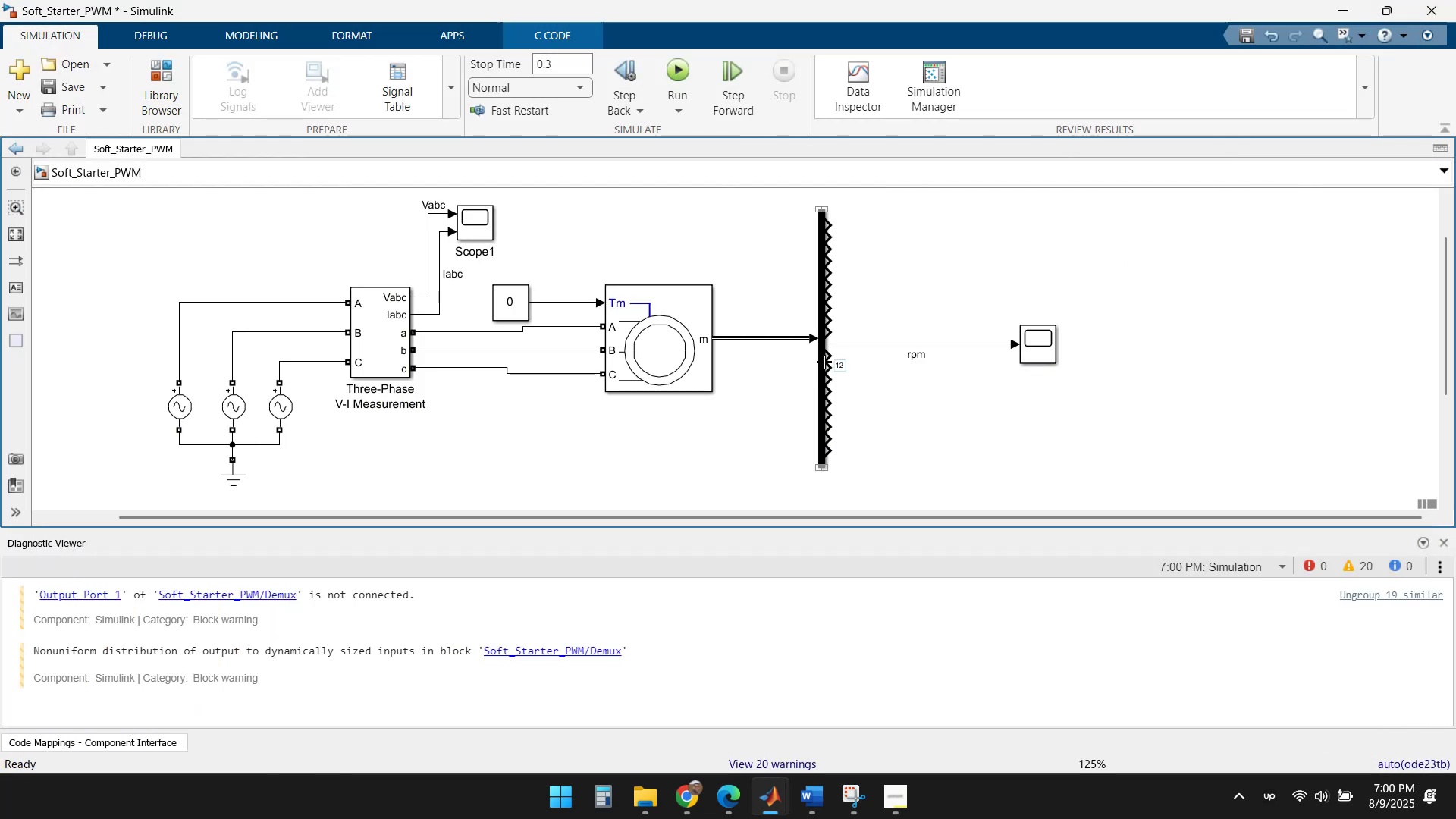 
double_click([821, 367])
 